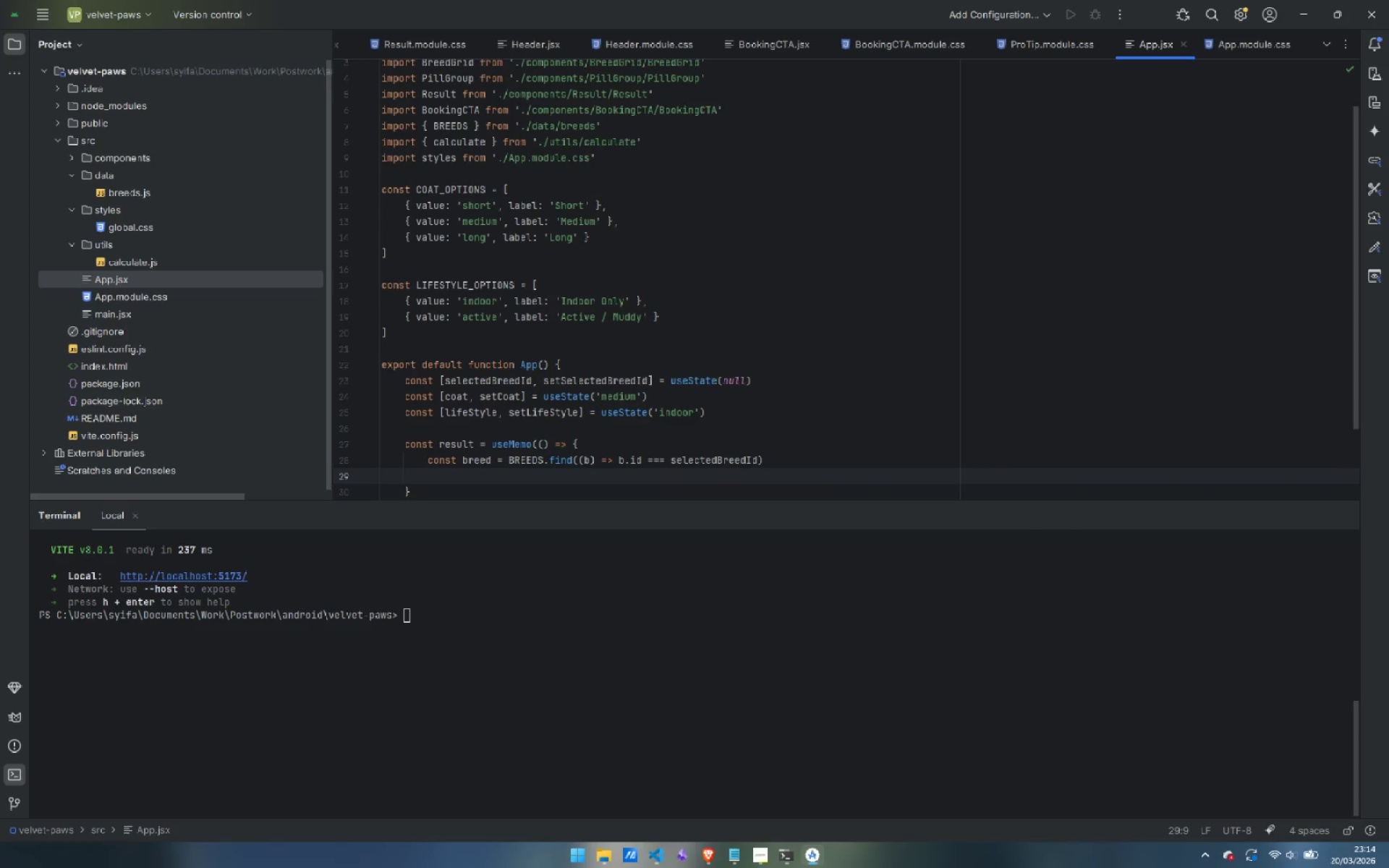 
type(if (!breed)
 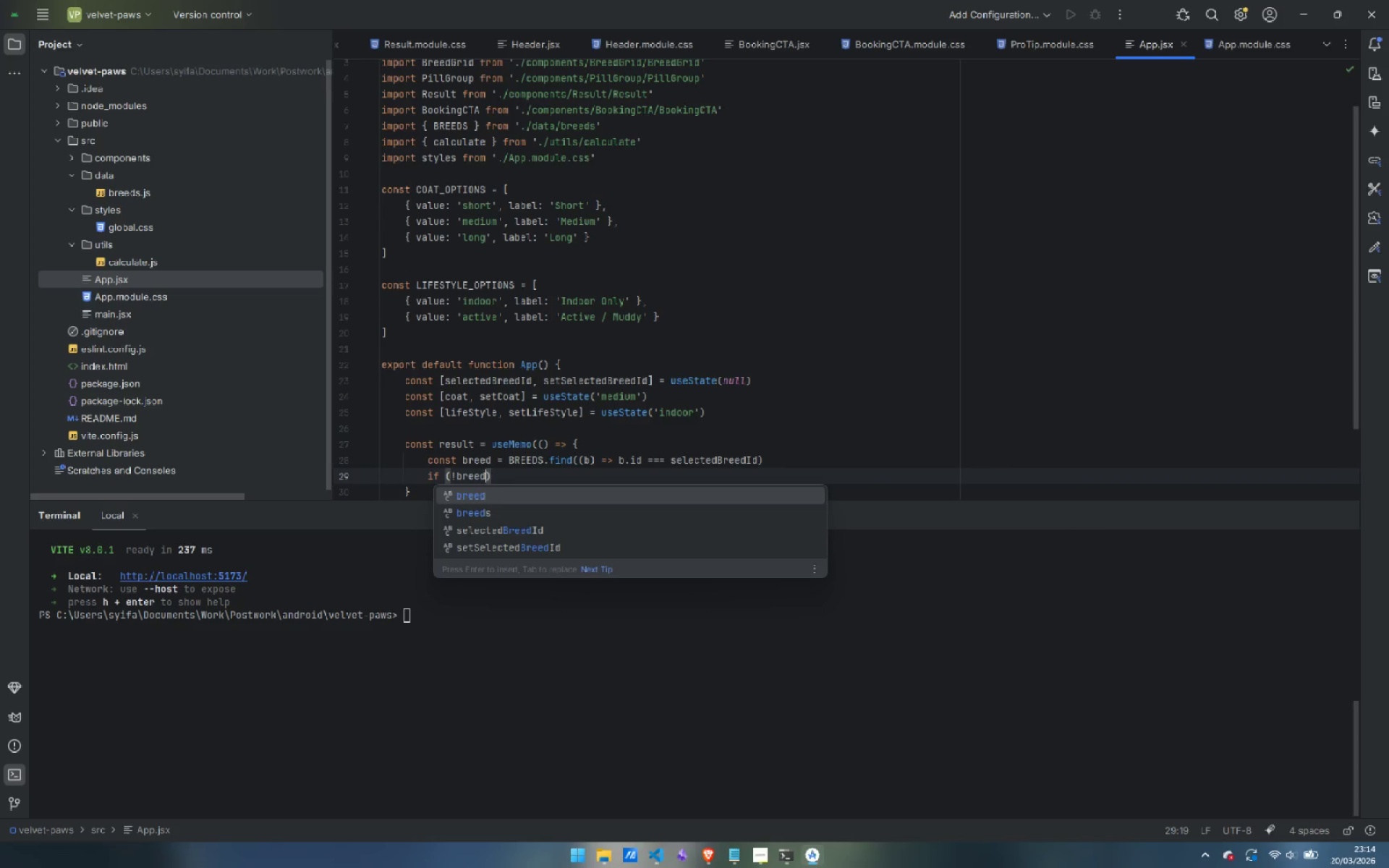 
key(ArrowRight)
 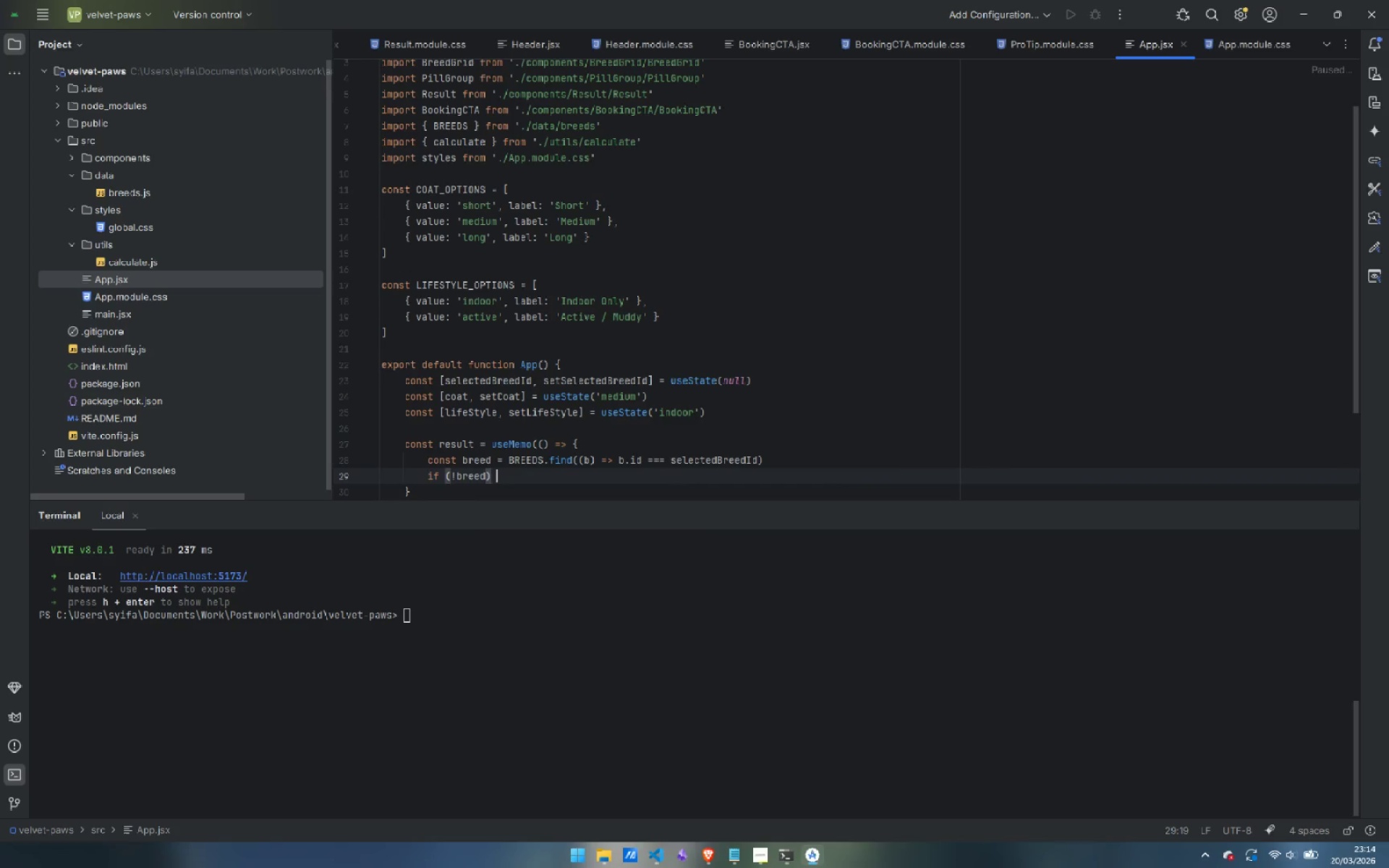 
type( return nbull)
 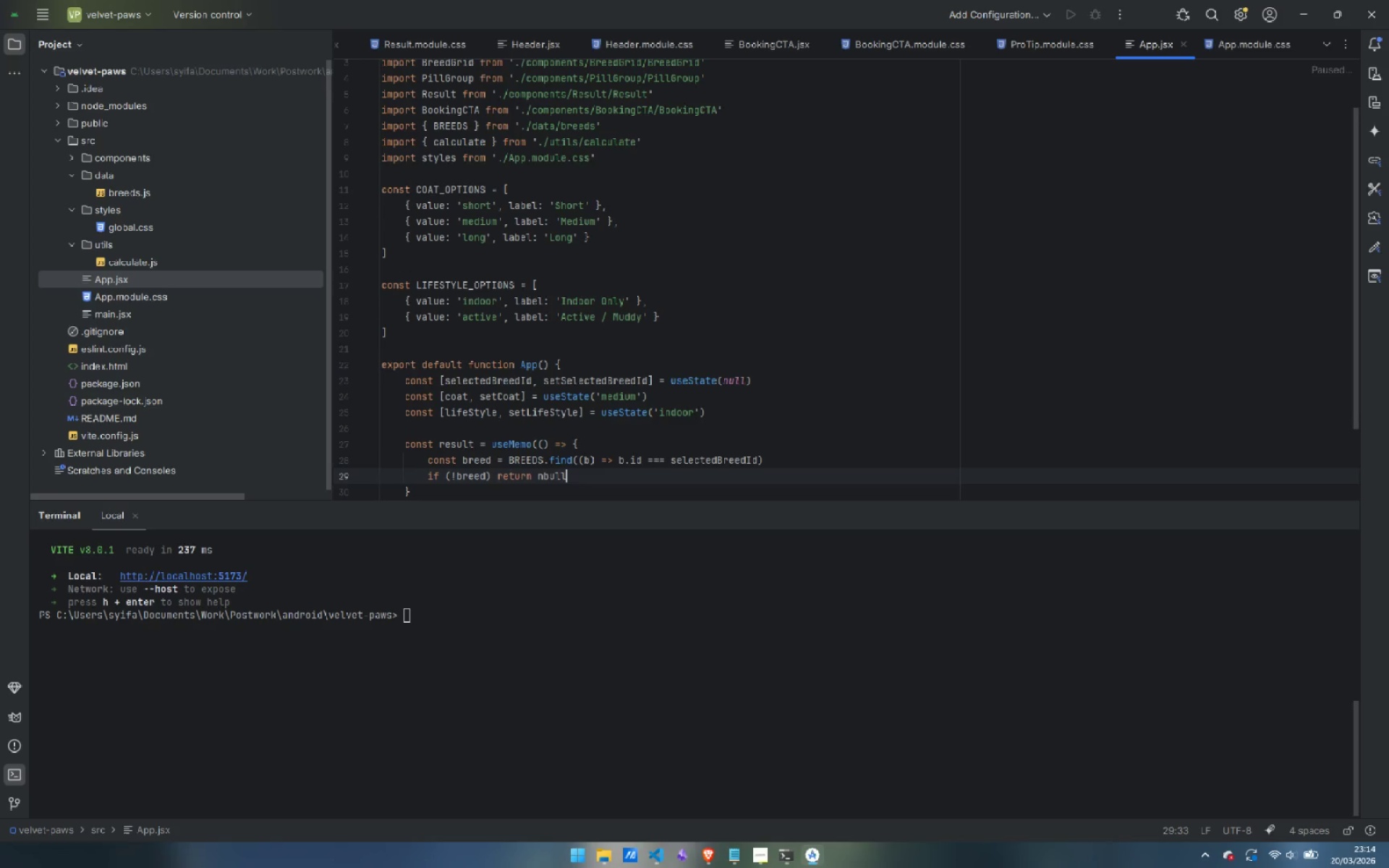 
key(Control+ControlLeft)
 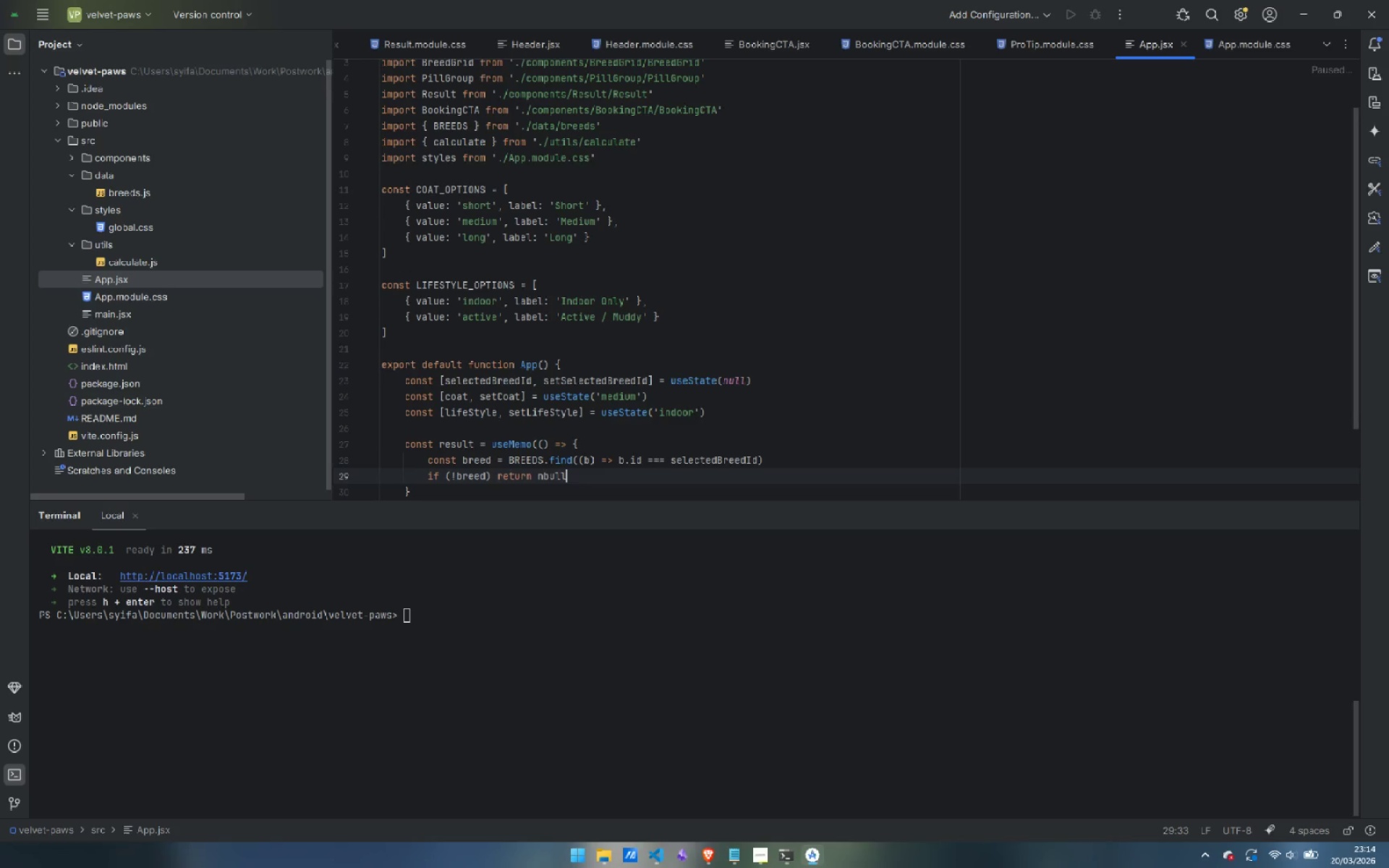 
key(Control+Backspace)
 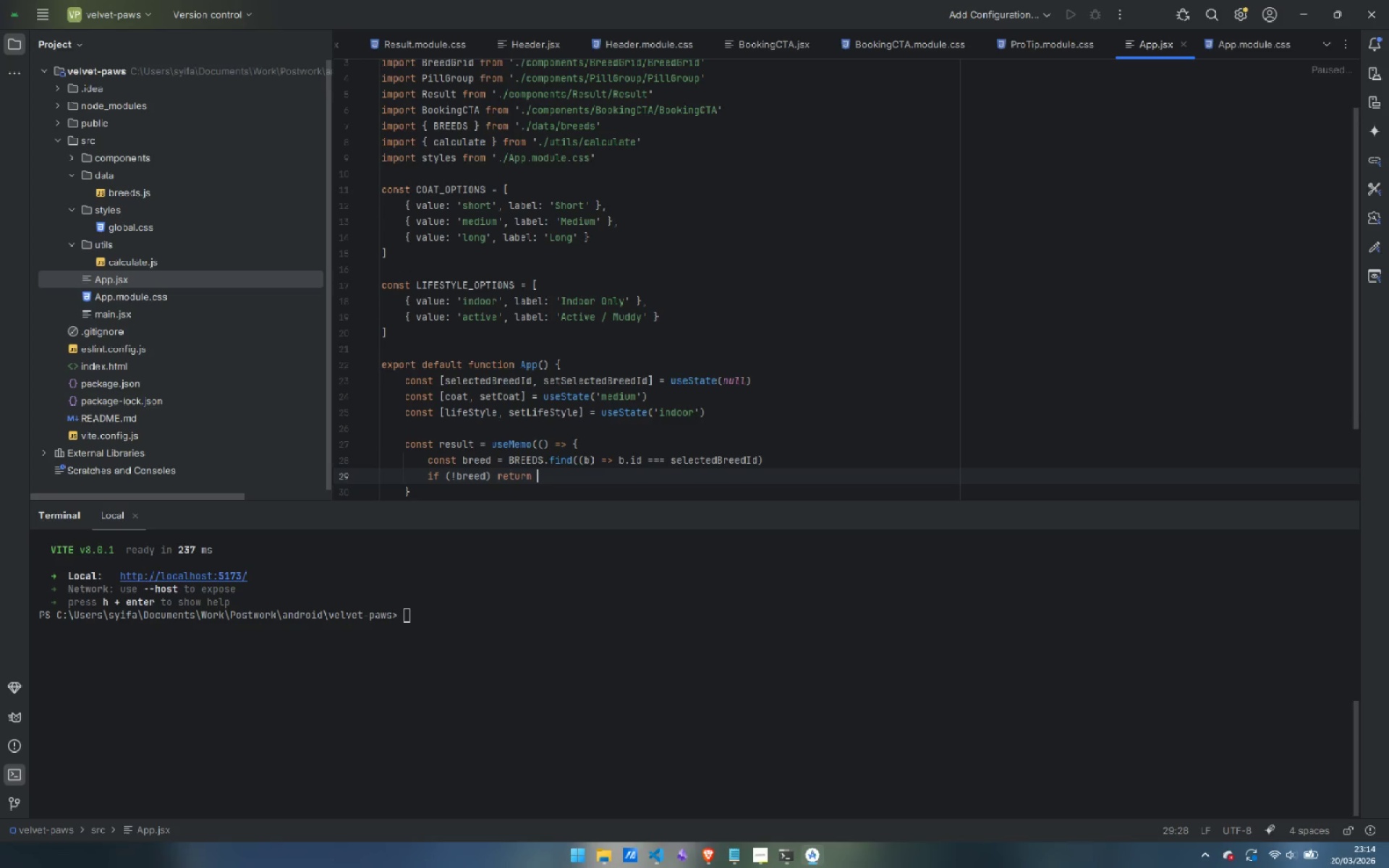 
type(null)
 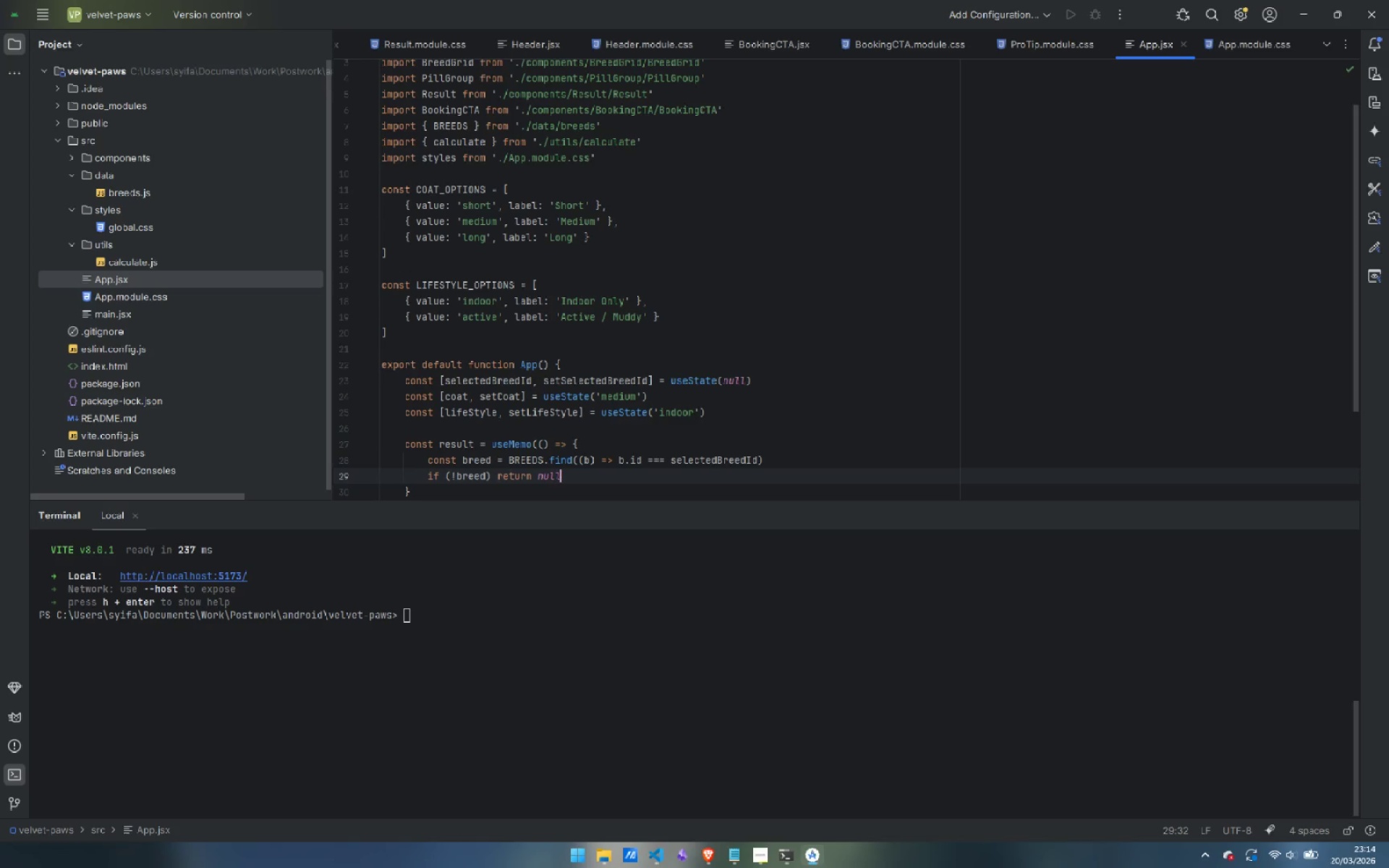 
key(Enter)
 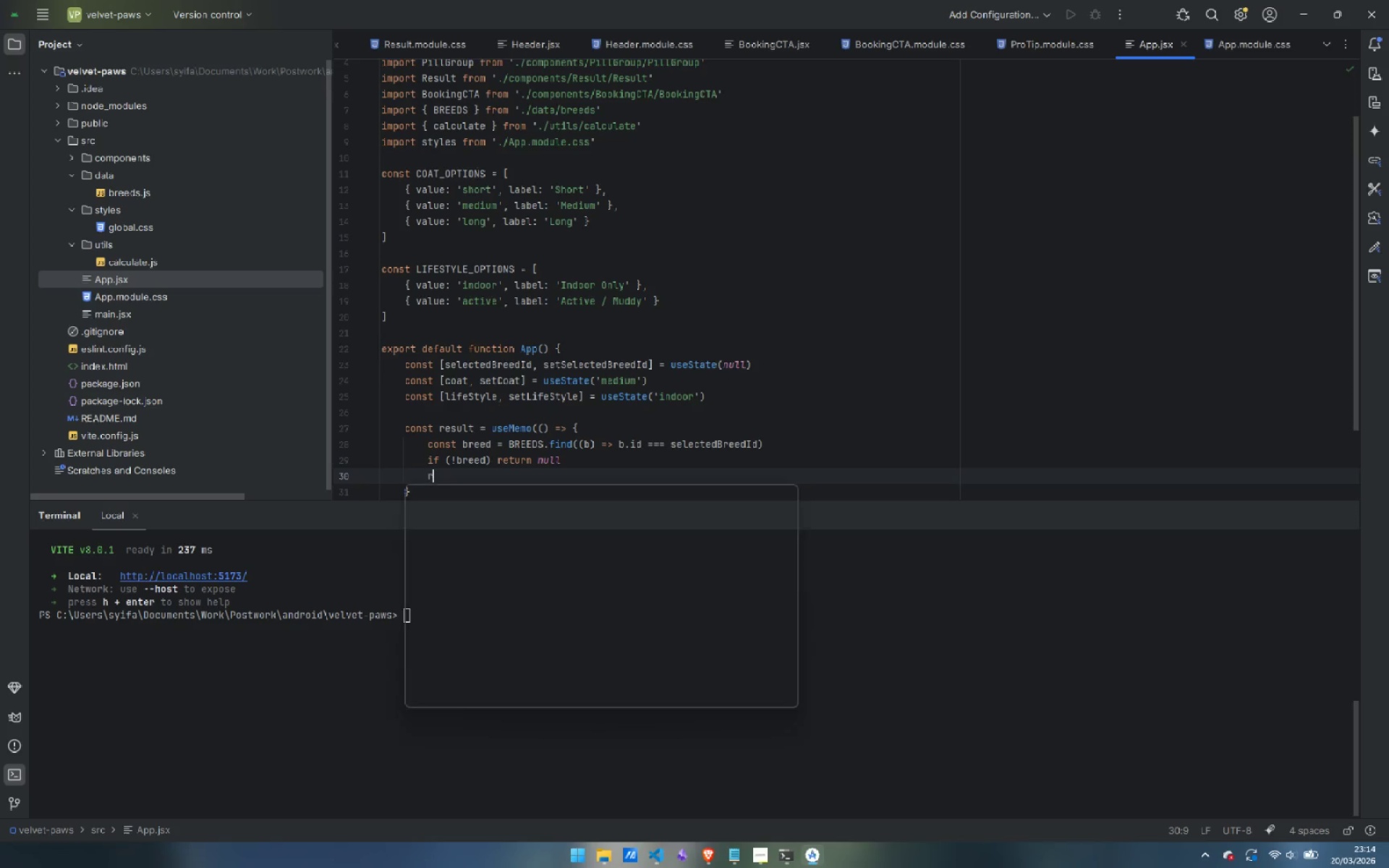 
type(return calculate )
key(Backspace)
type((breed, ca)
key(Backspace)
type(oat, life)
 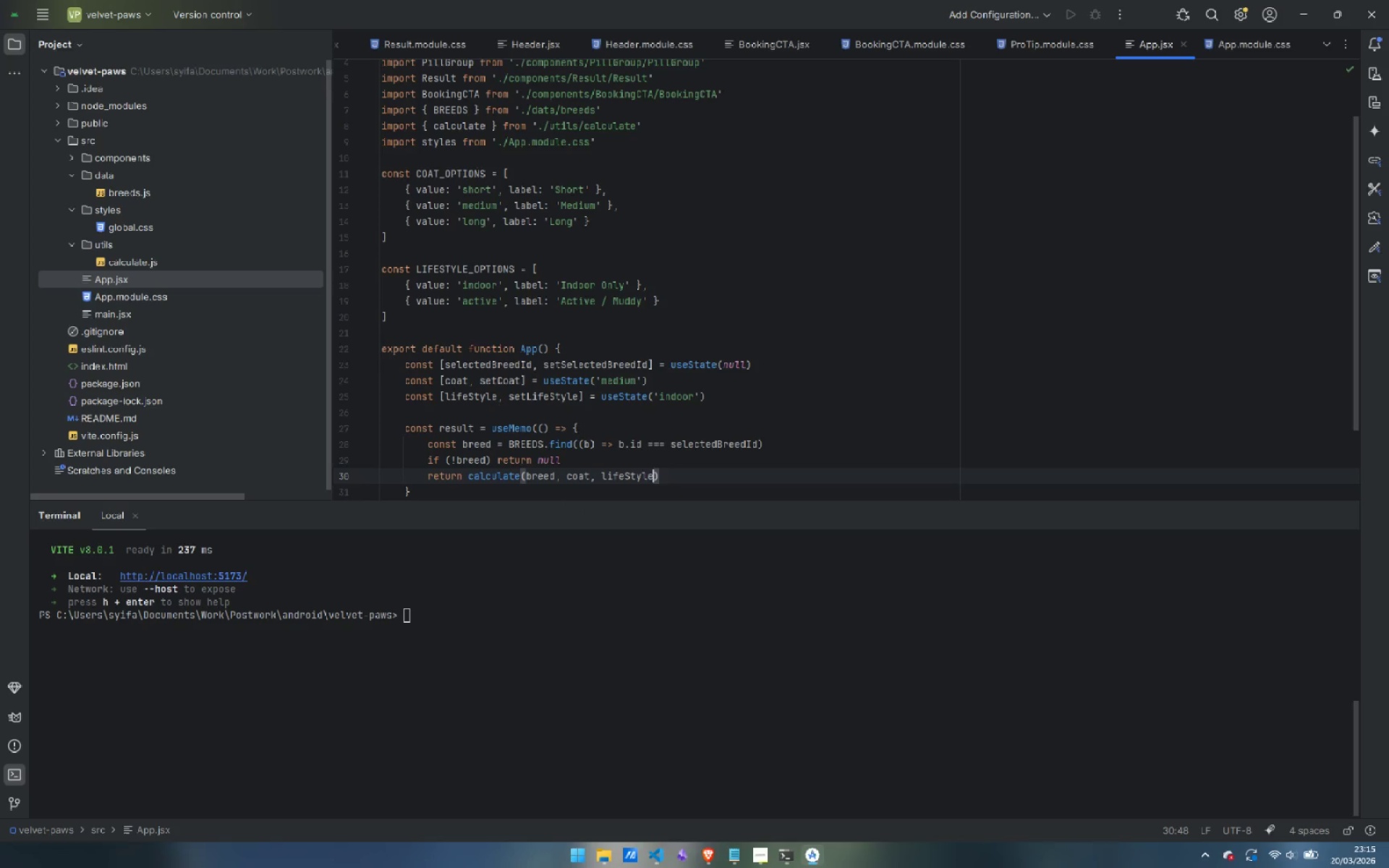 
 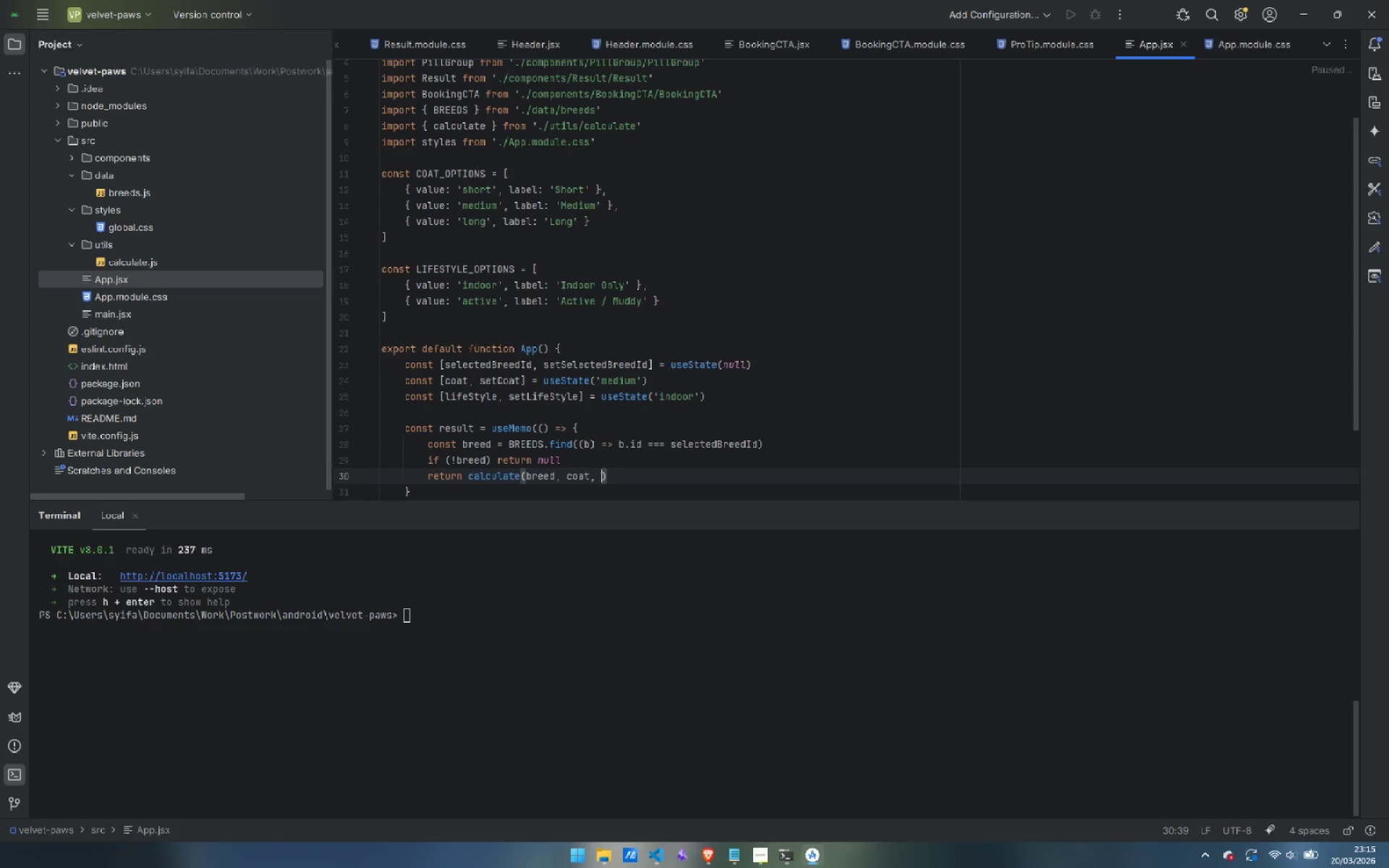 
key(Enter)
 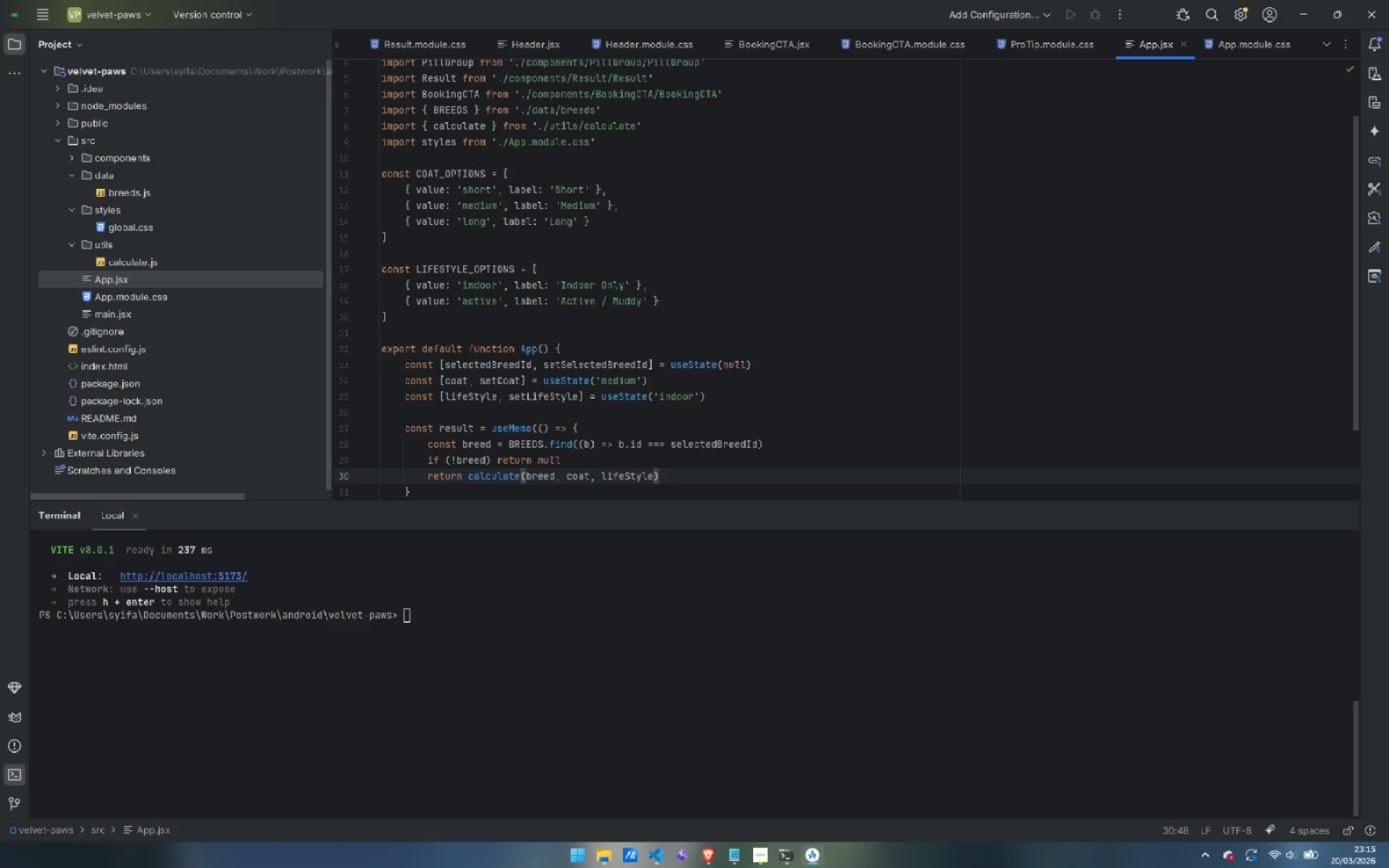 
wait(5.17)
 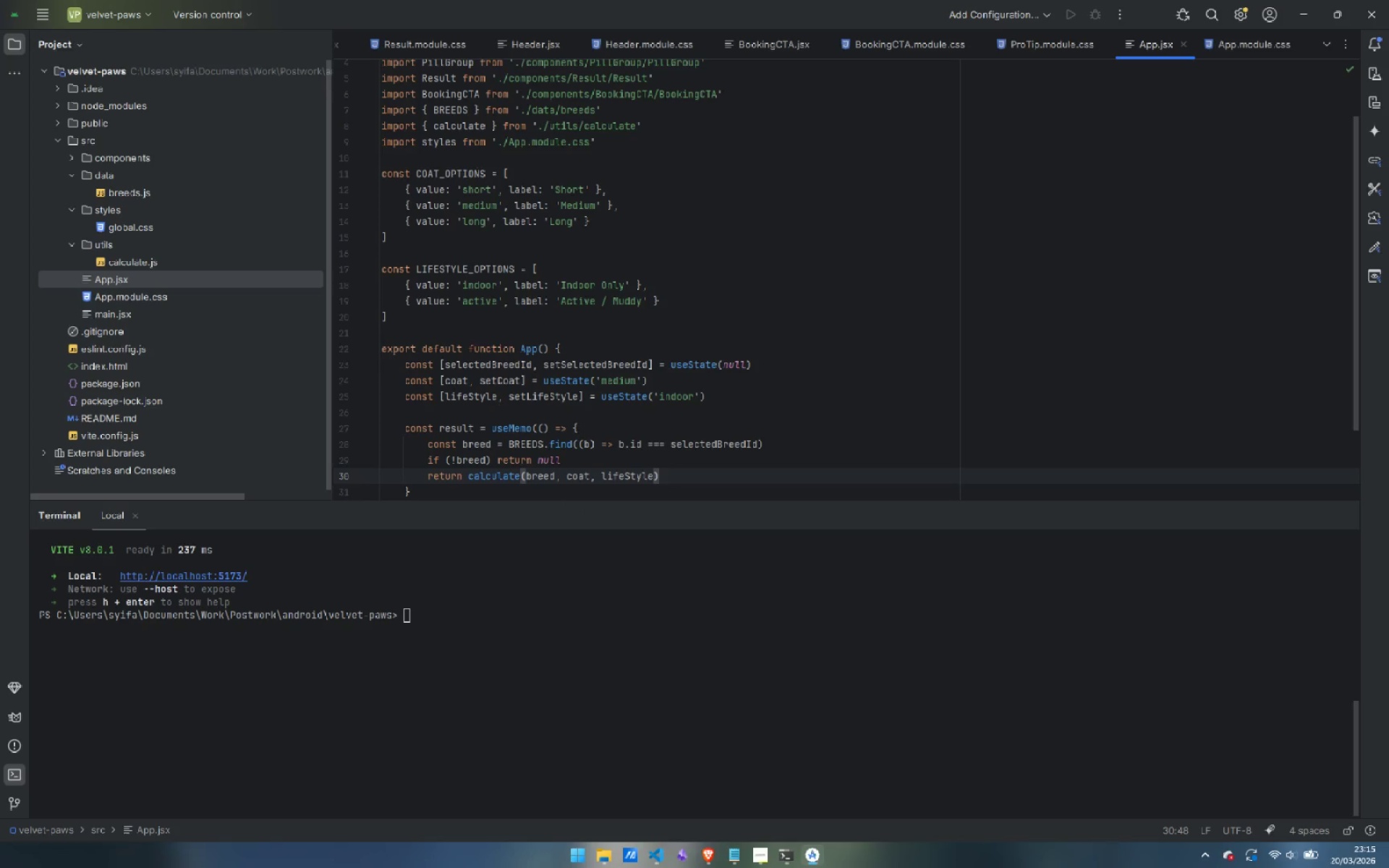 
key(ArrowDown)
 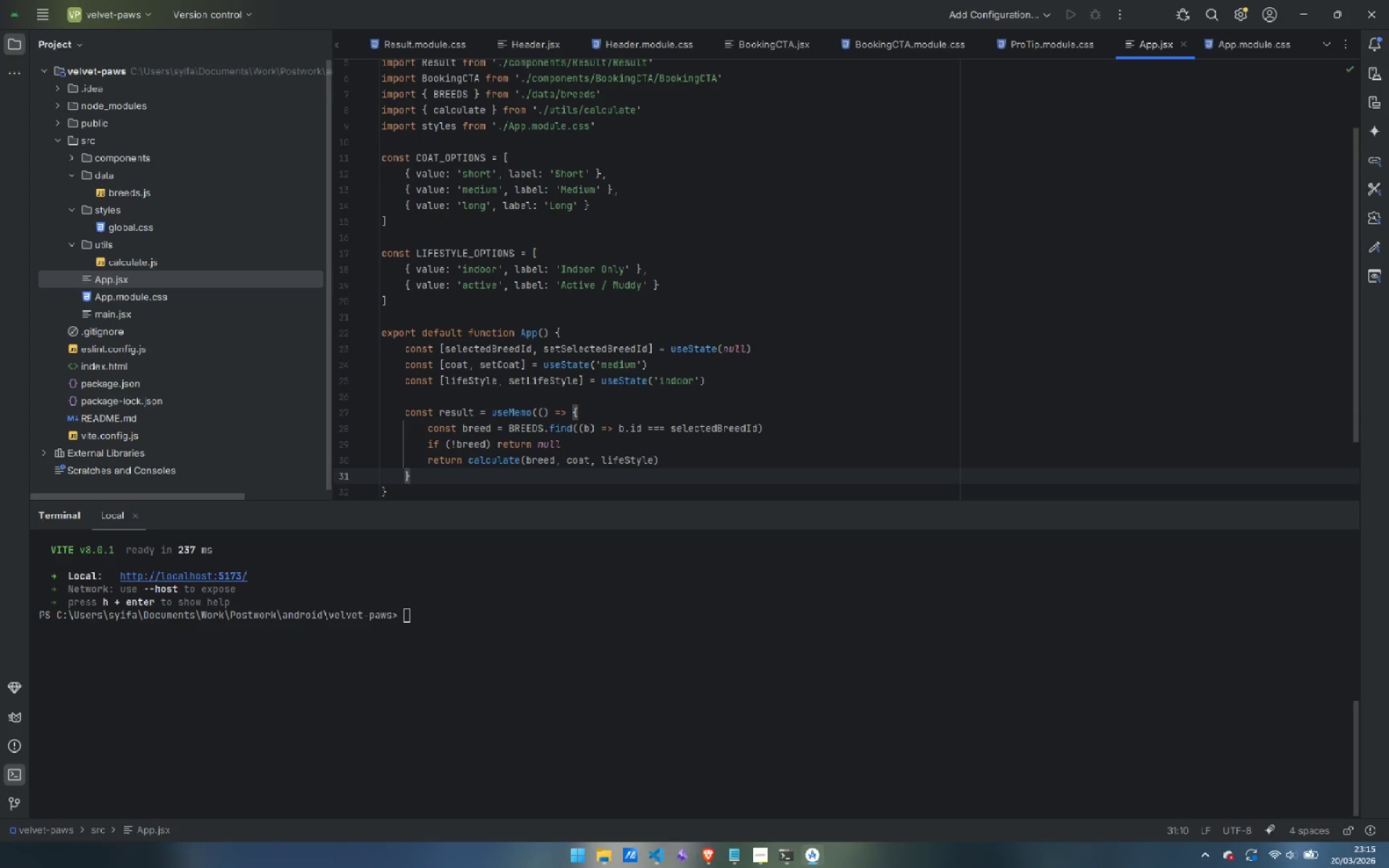 
key(Control+Backspace)
 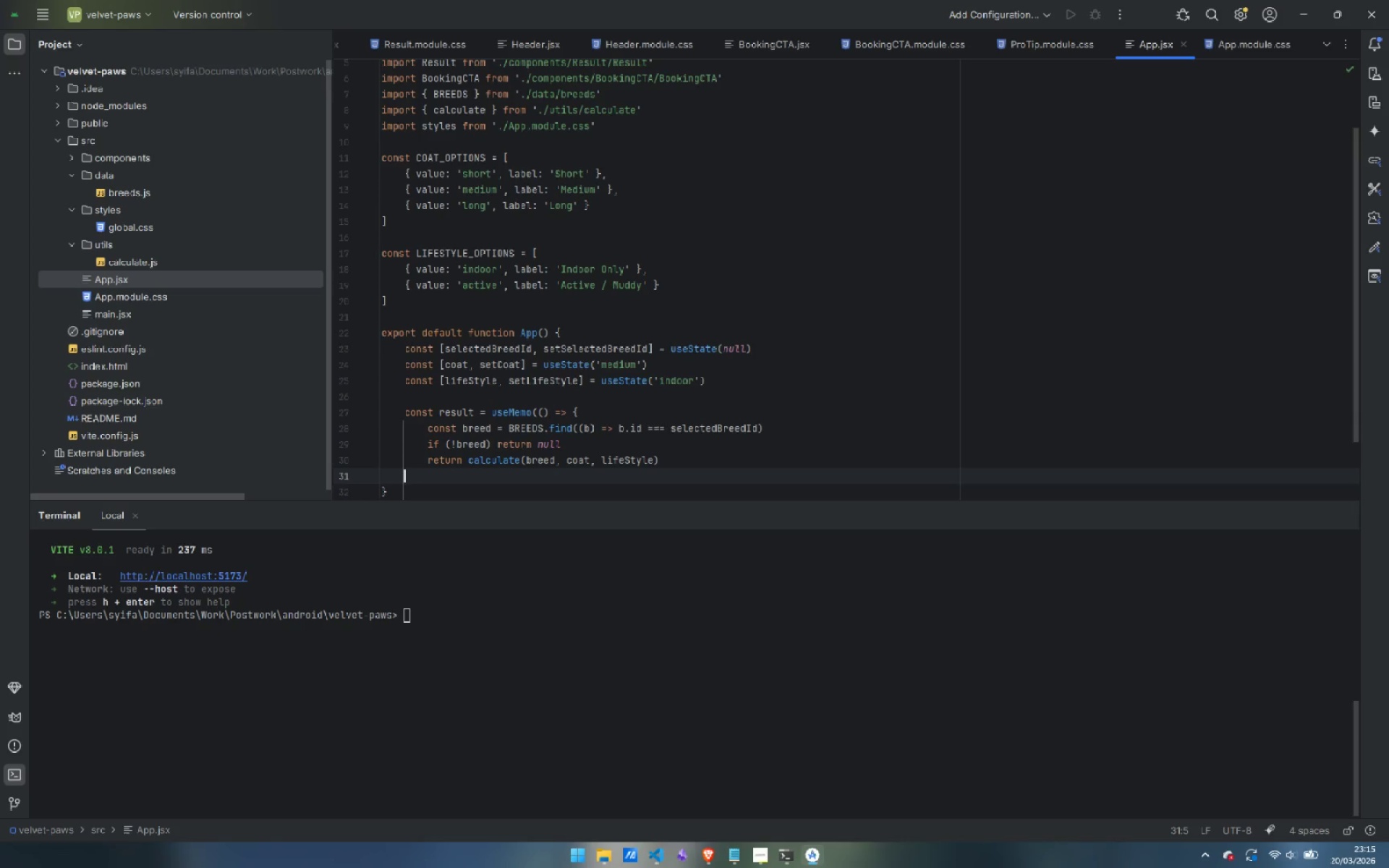 
key(Control+ControlLeft)
 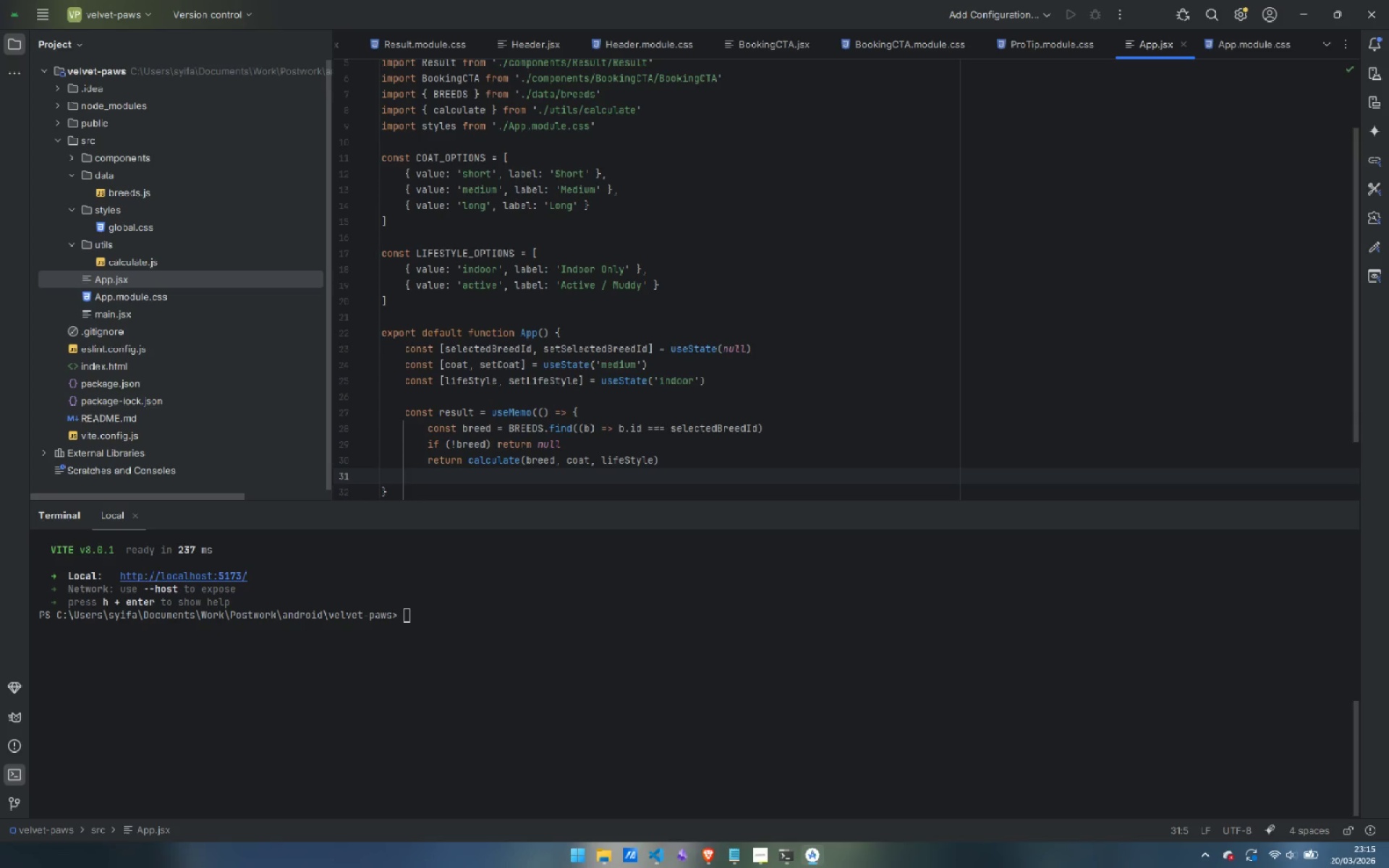 
key(Control+Z)
 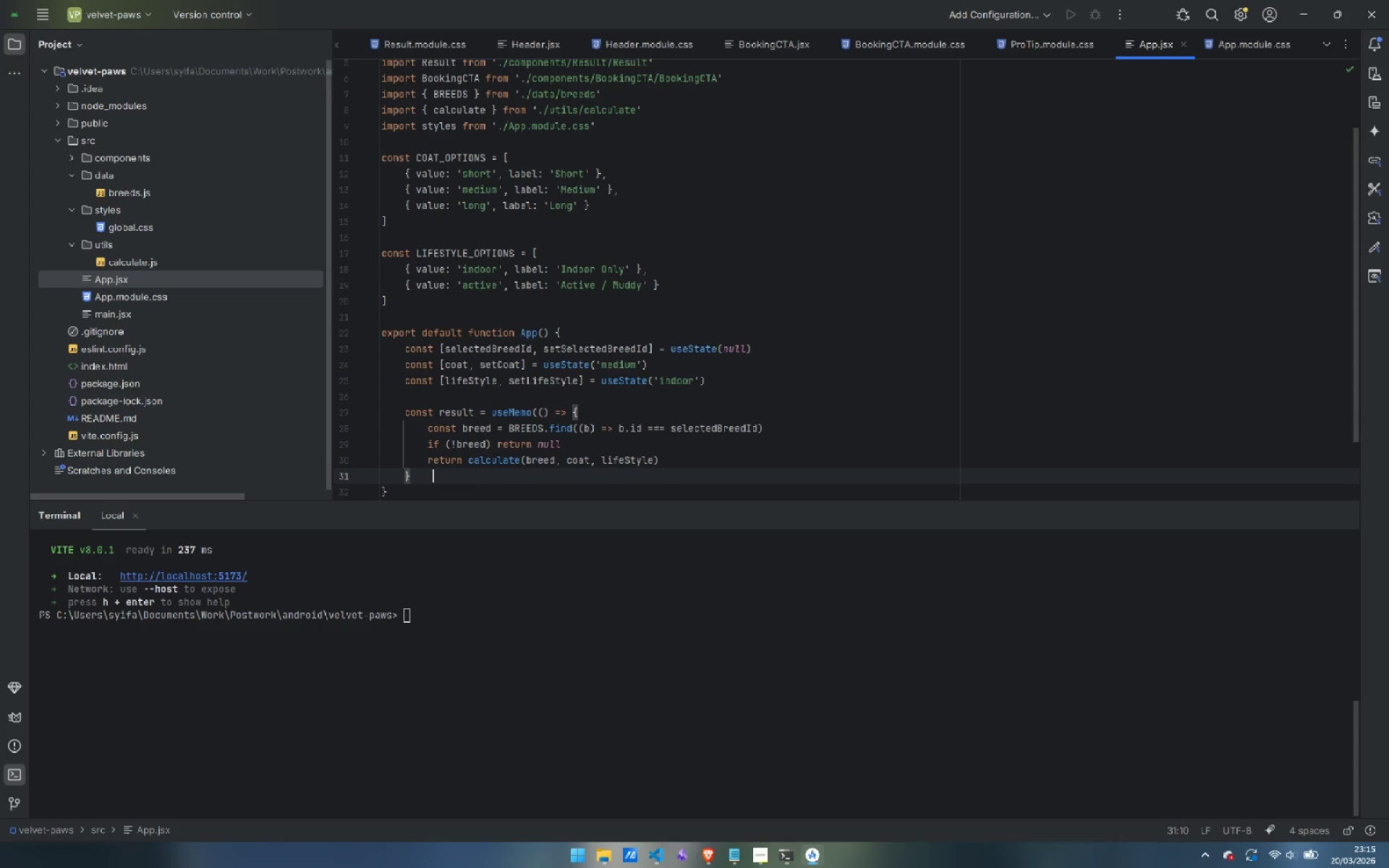 
key(Backspace)
key(Backspace)
key(Backspace)
key(Backspace)
type(, [selec)
 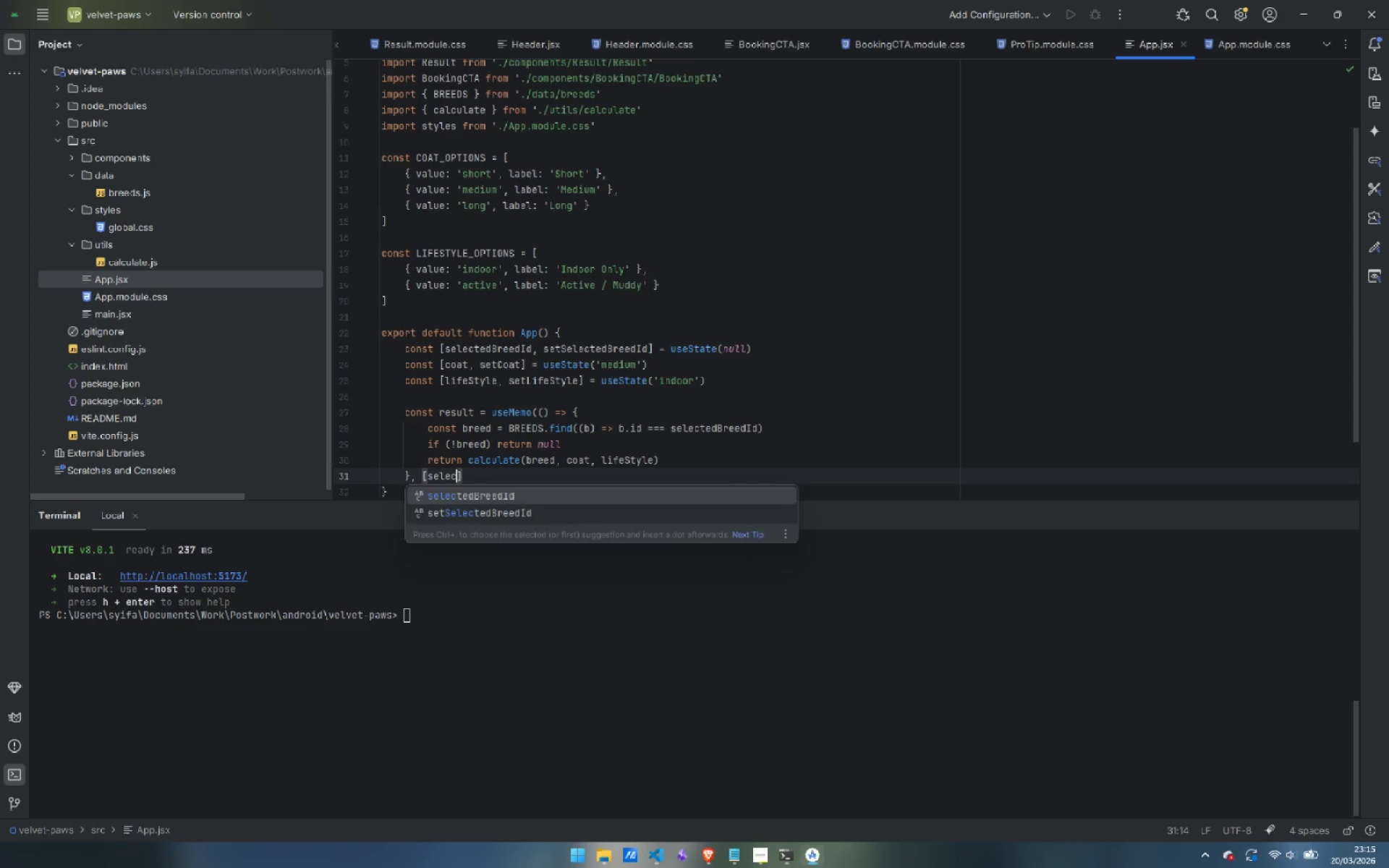 
key(Enter)
 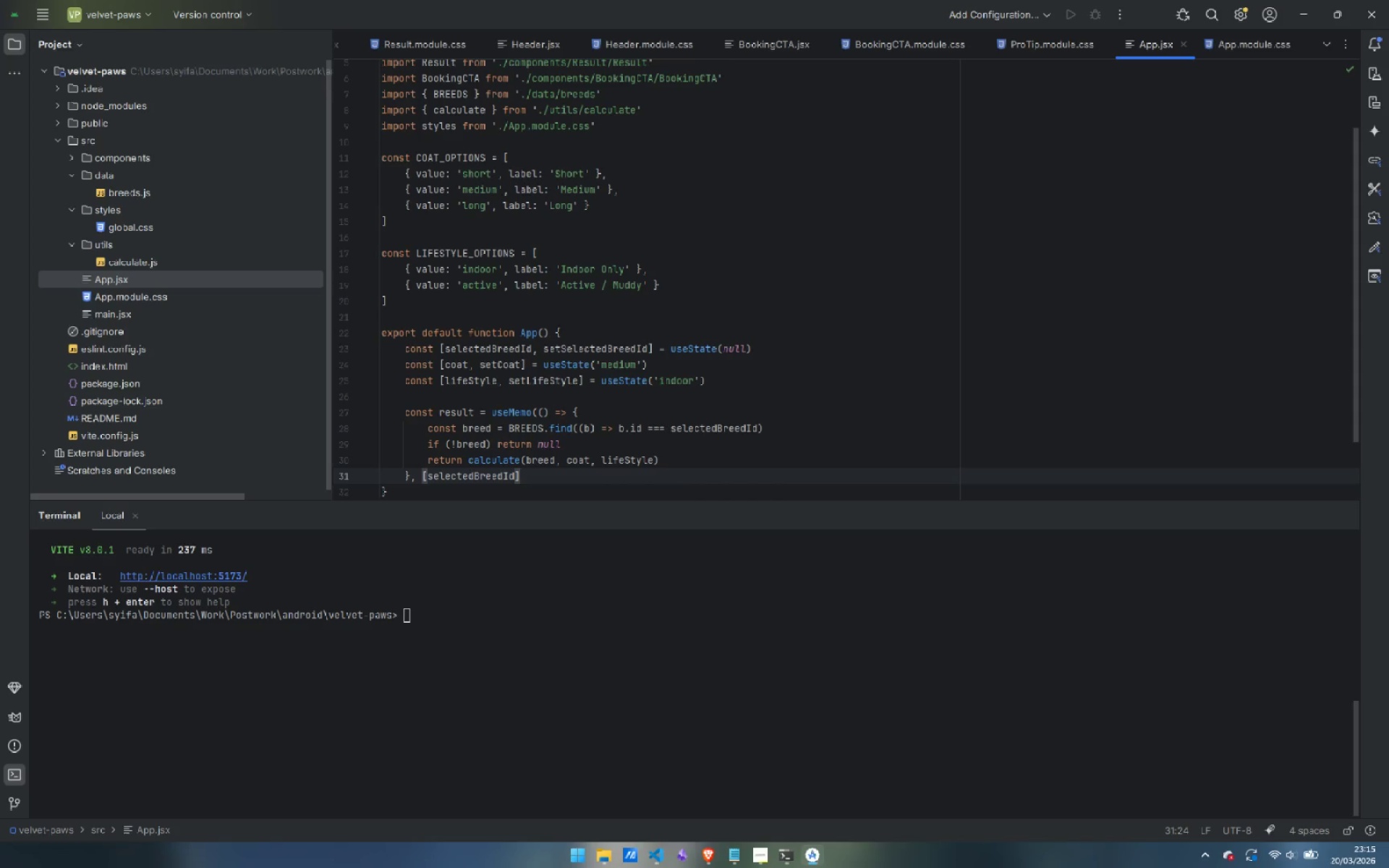 
type(, coa)
 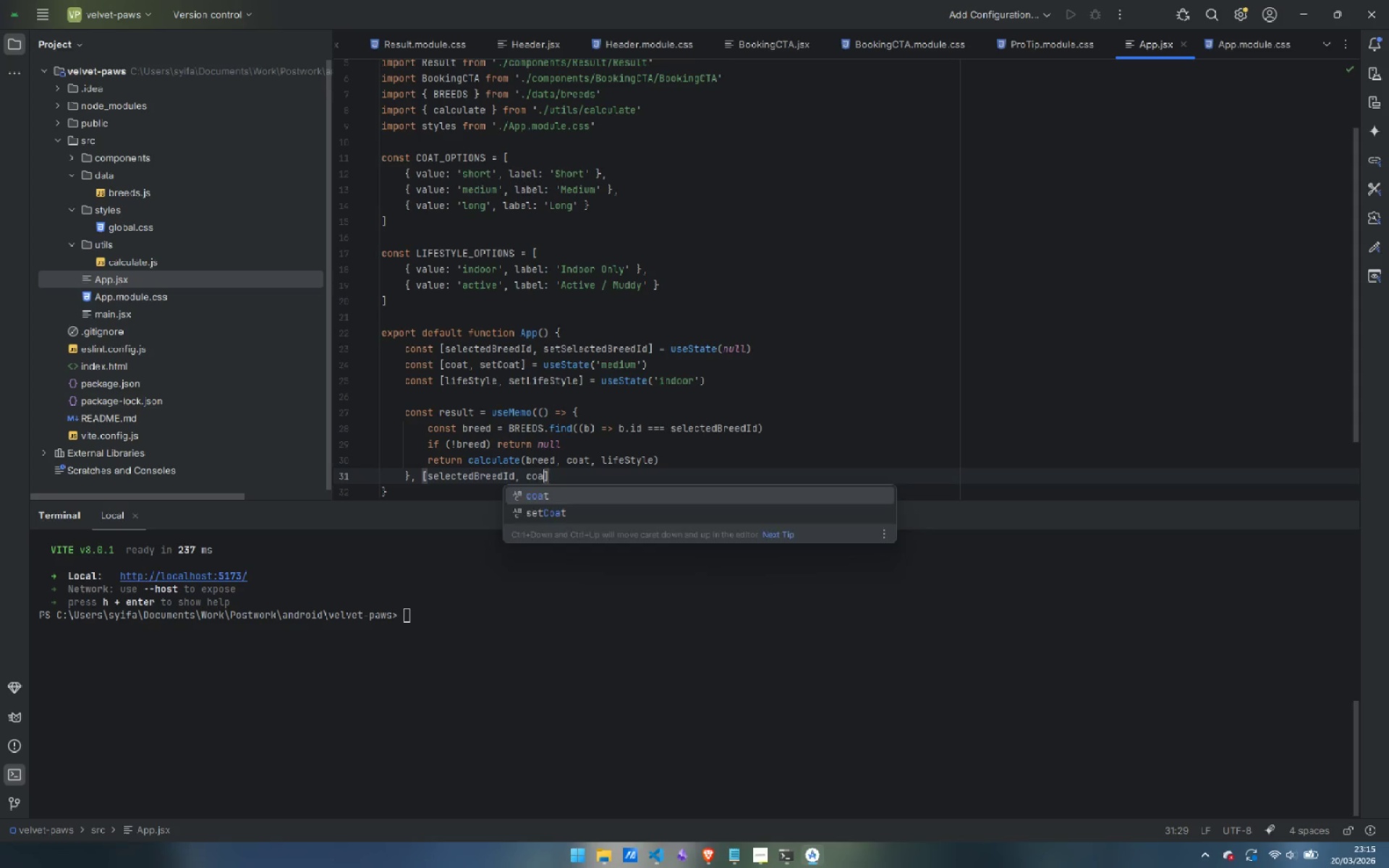 
key(Enter)
 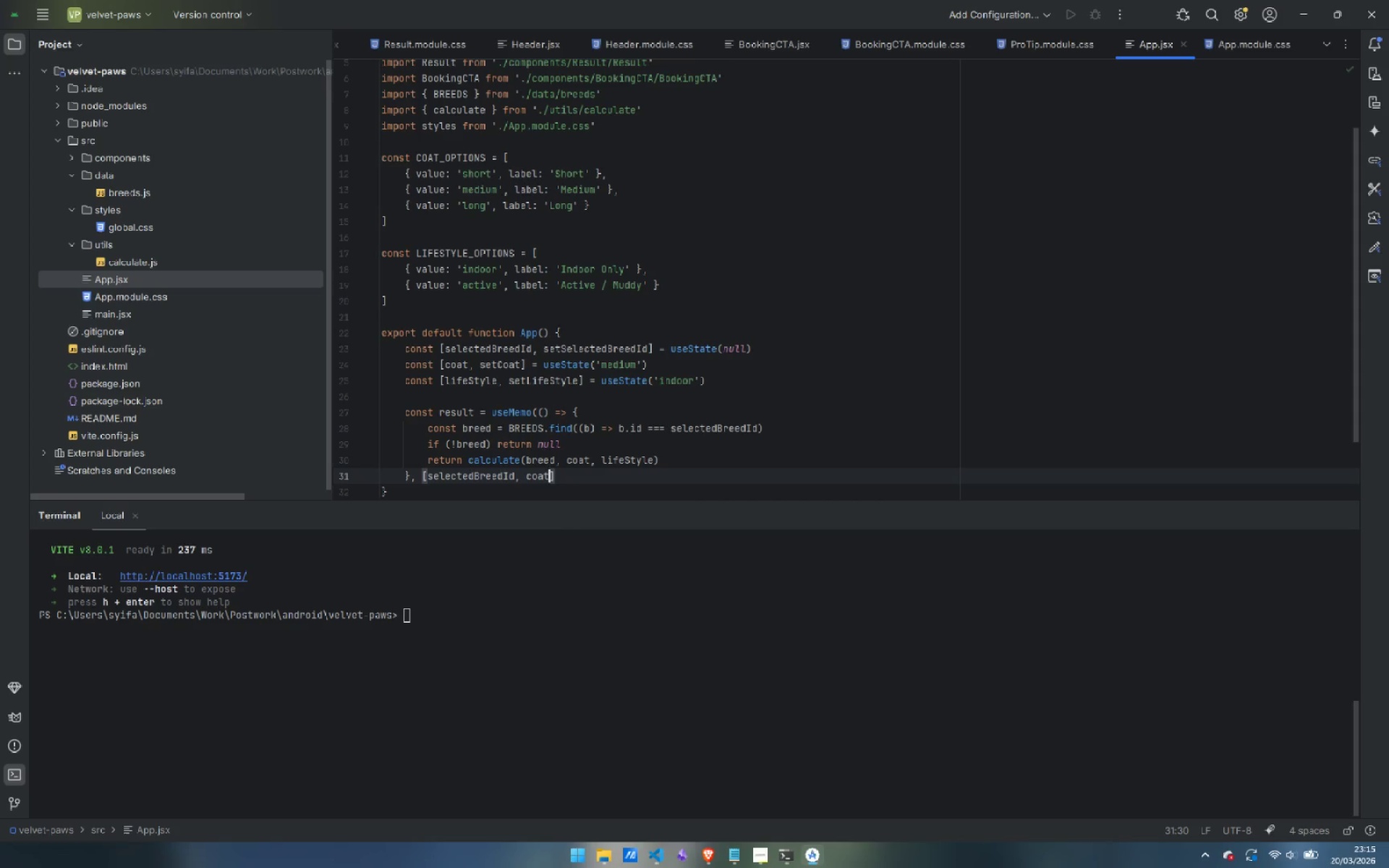 
type(, li)
 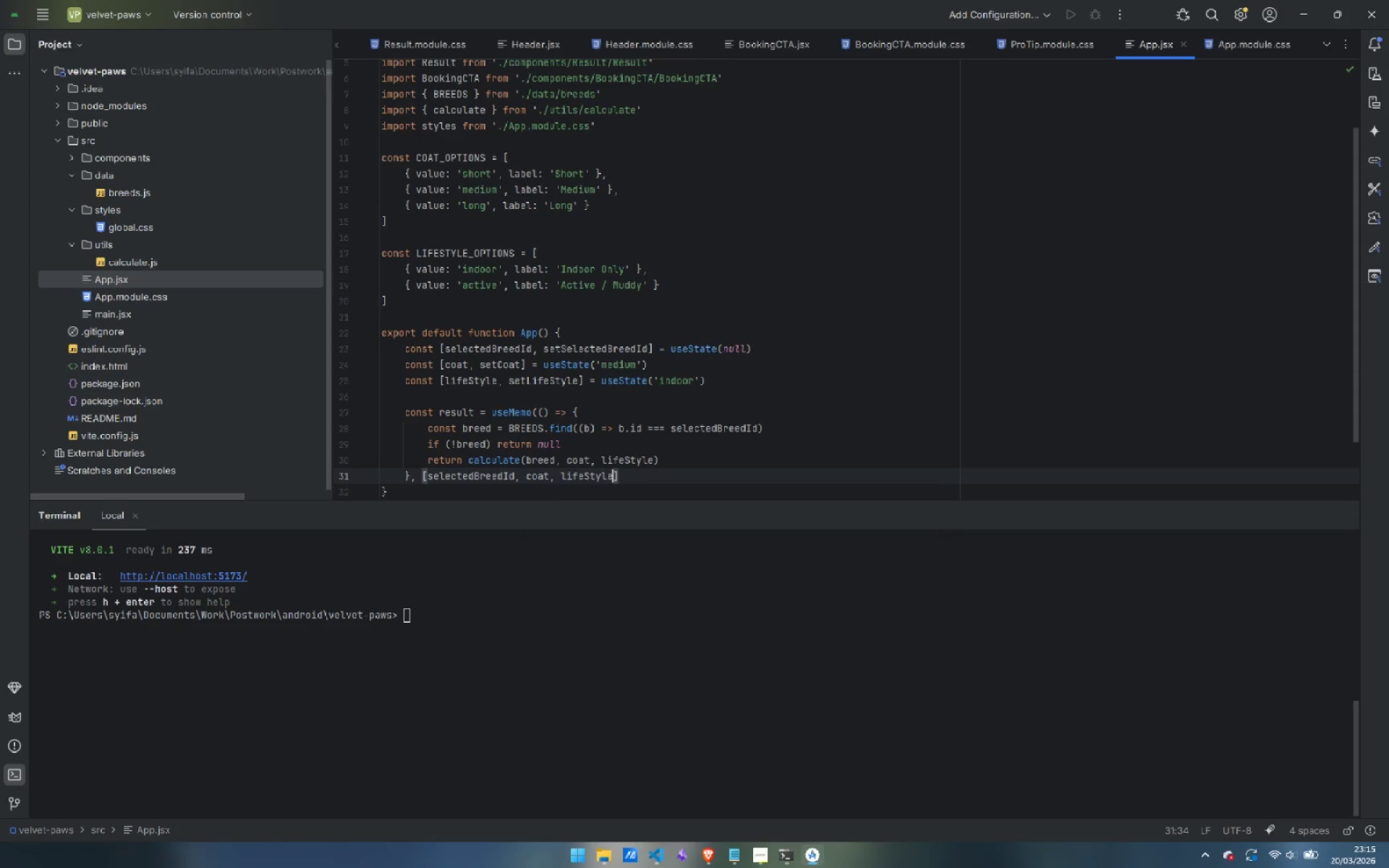 
key(Enter)
 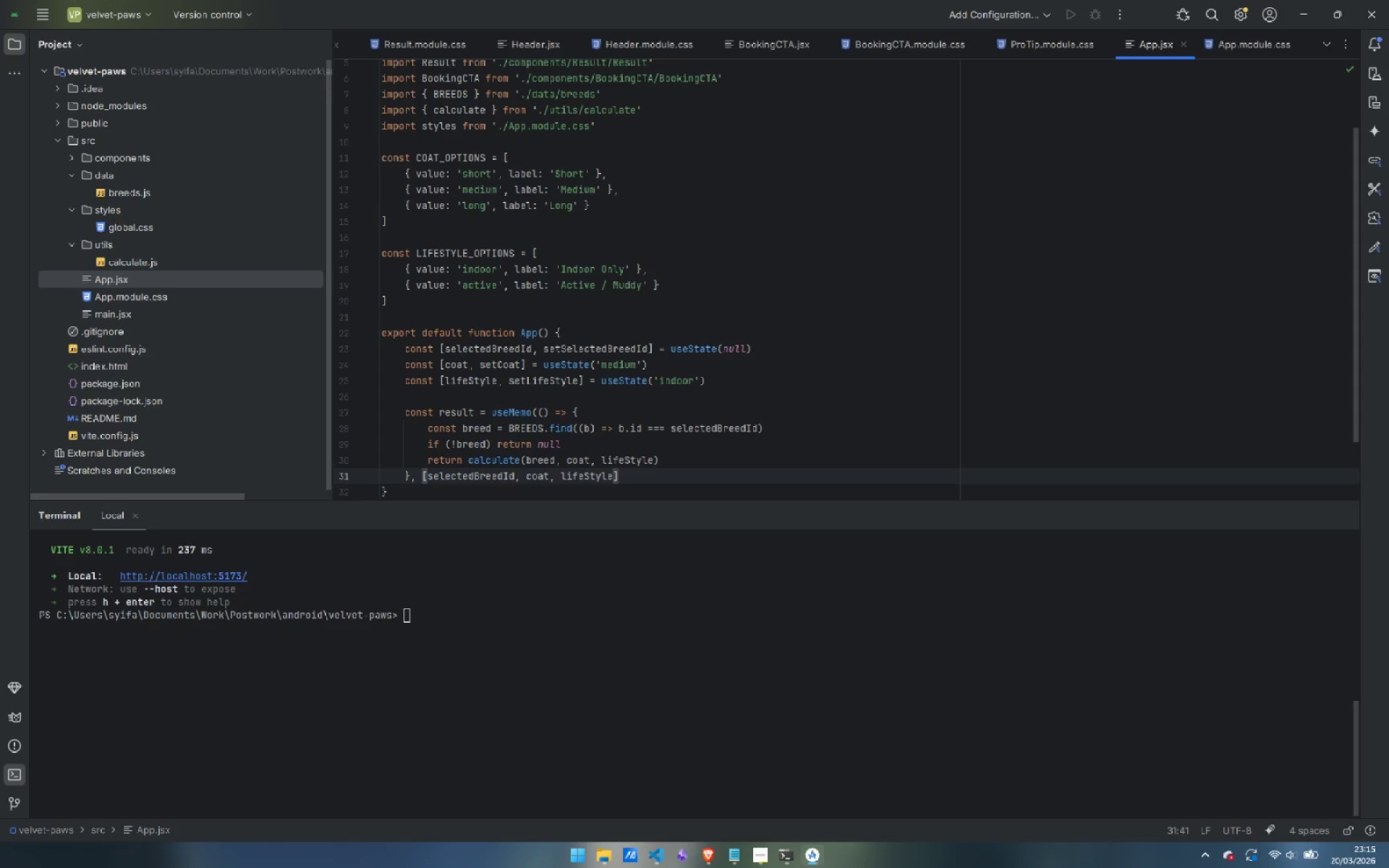 
key(ArrowRight)
 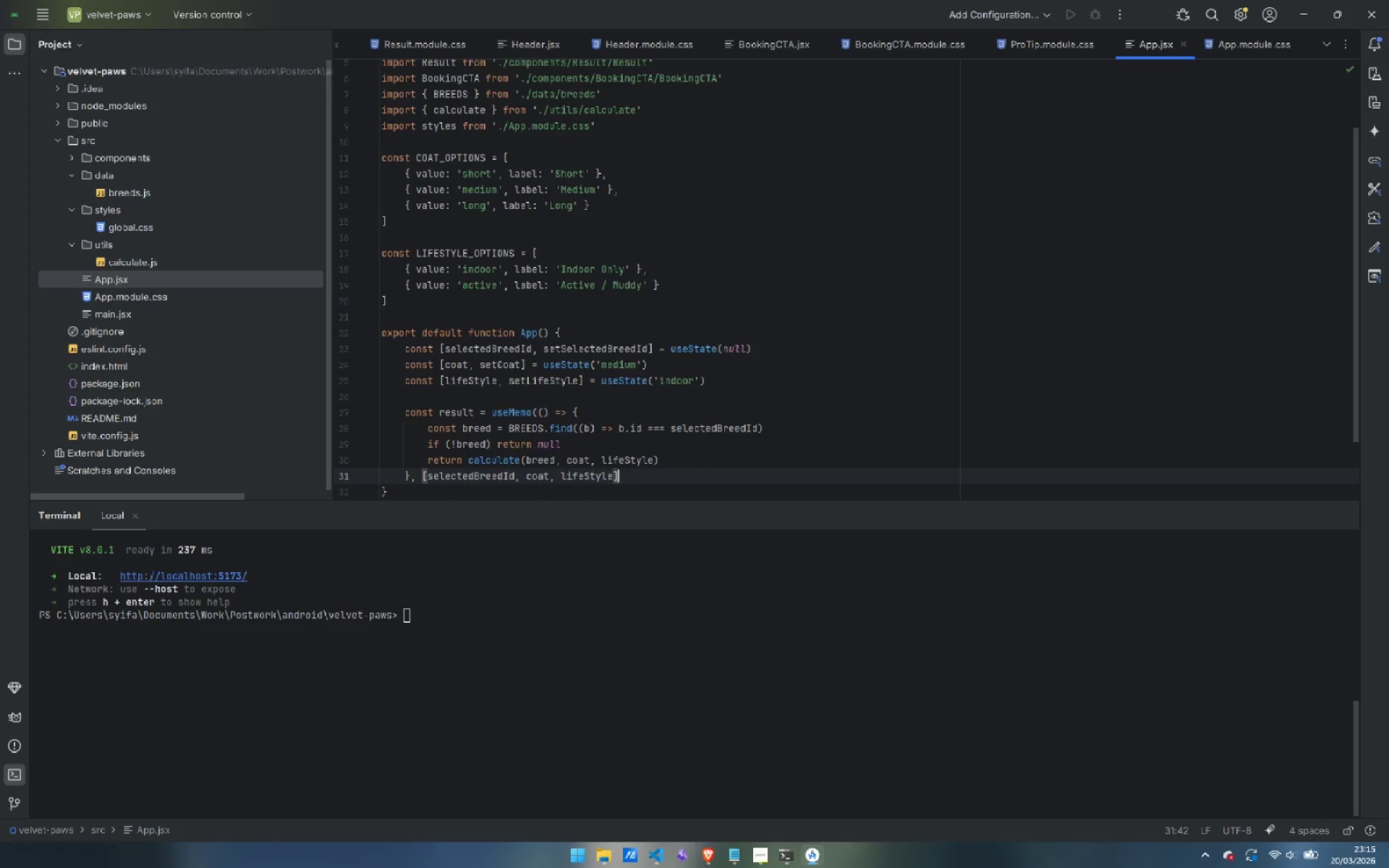 
key(Enter)
 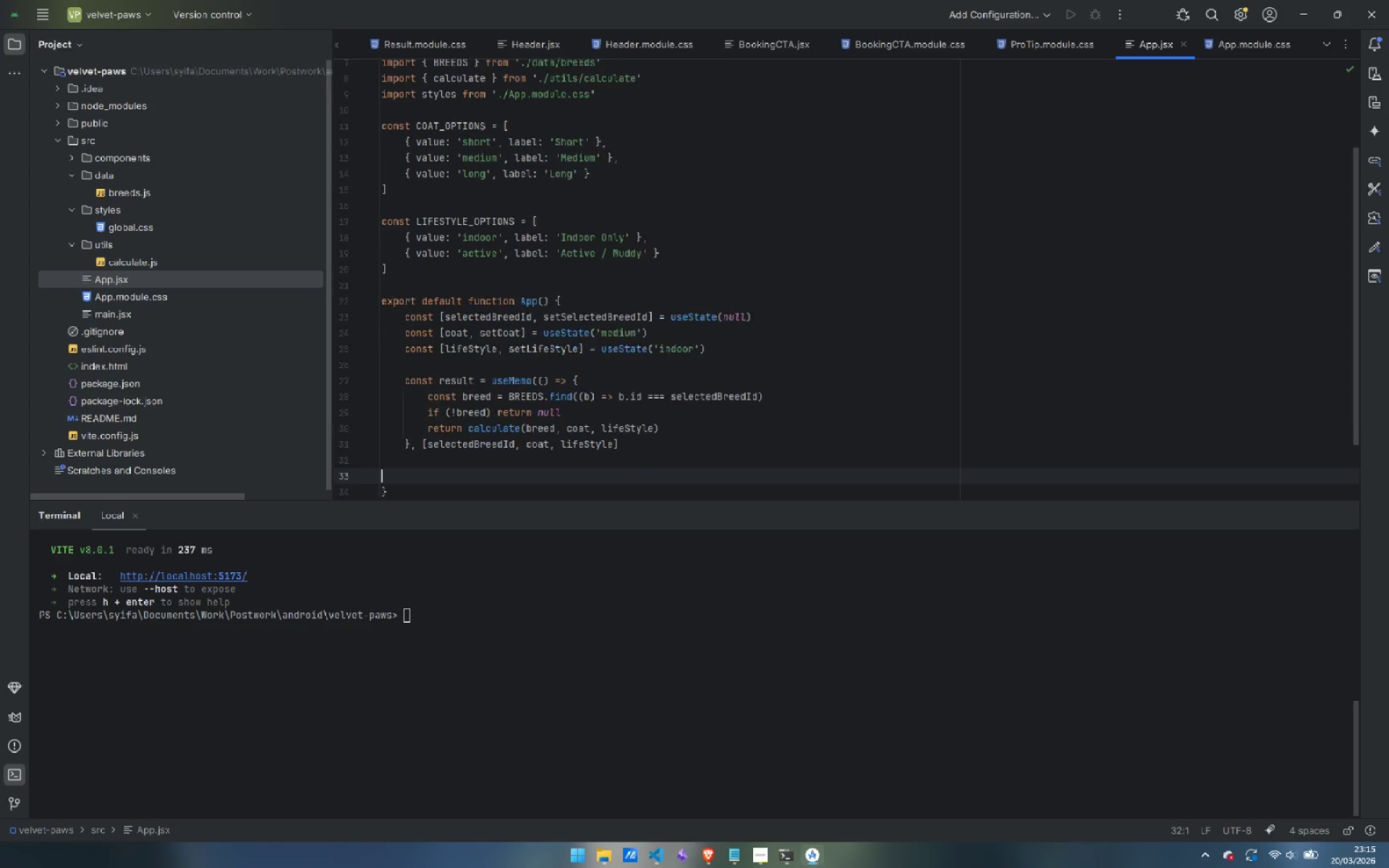 
key(Enter)
 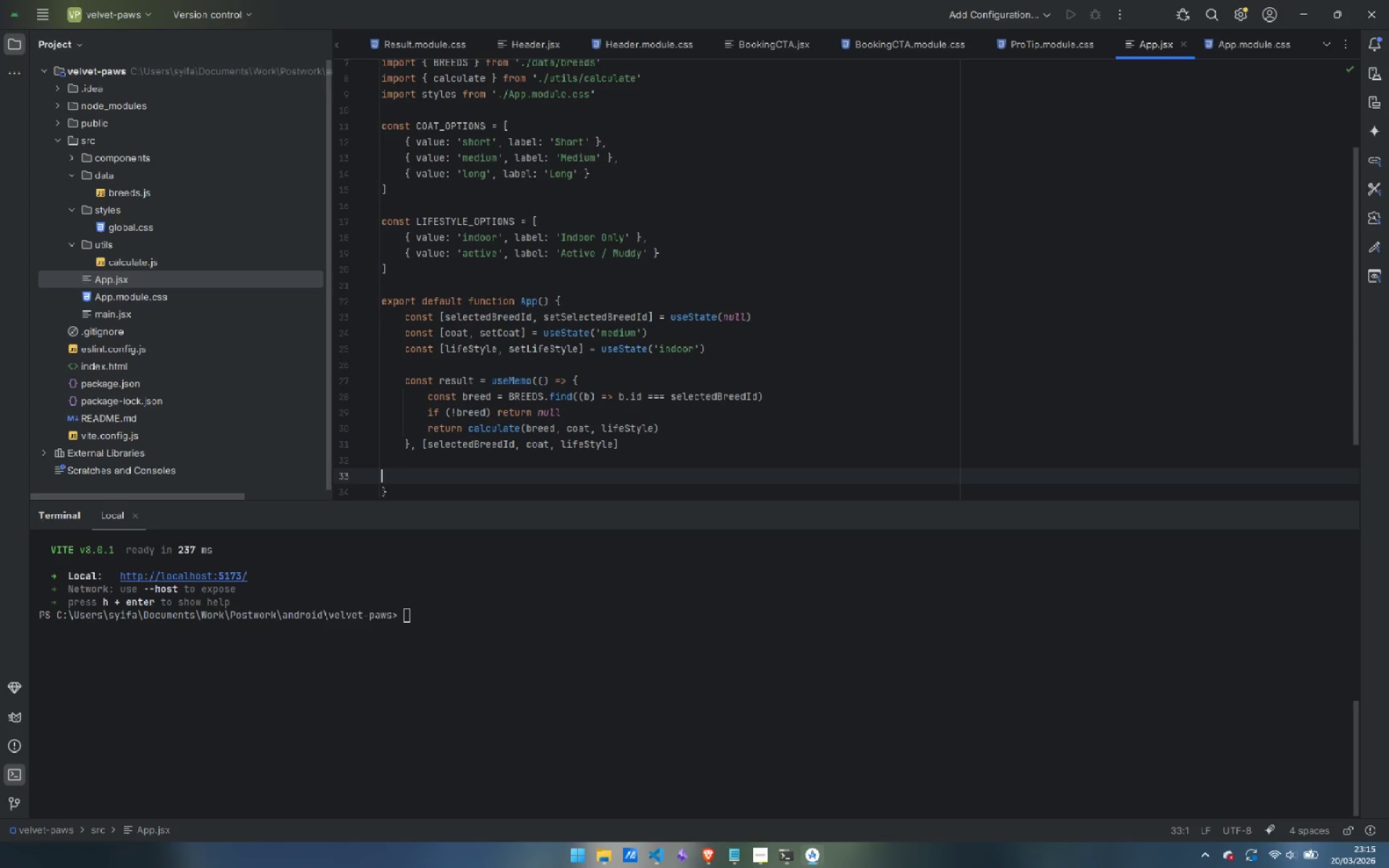 
key(Tab)
type(return ()
 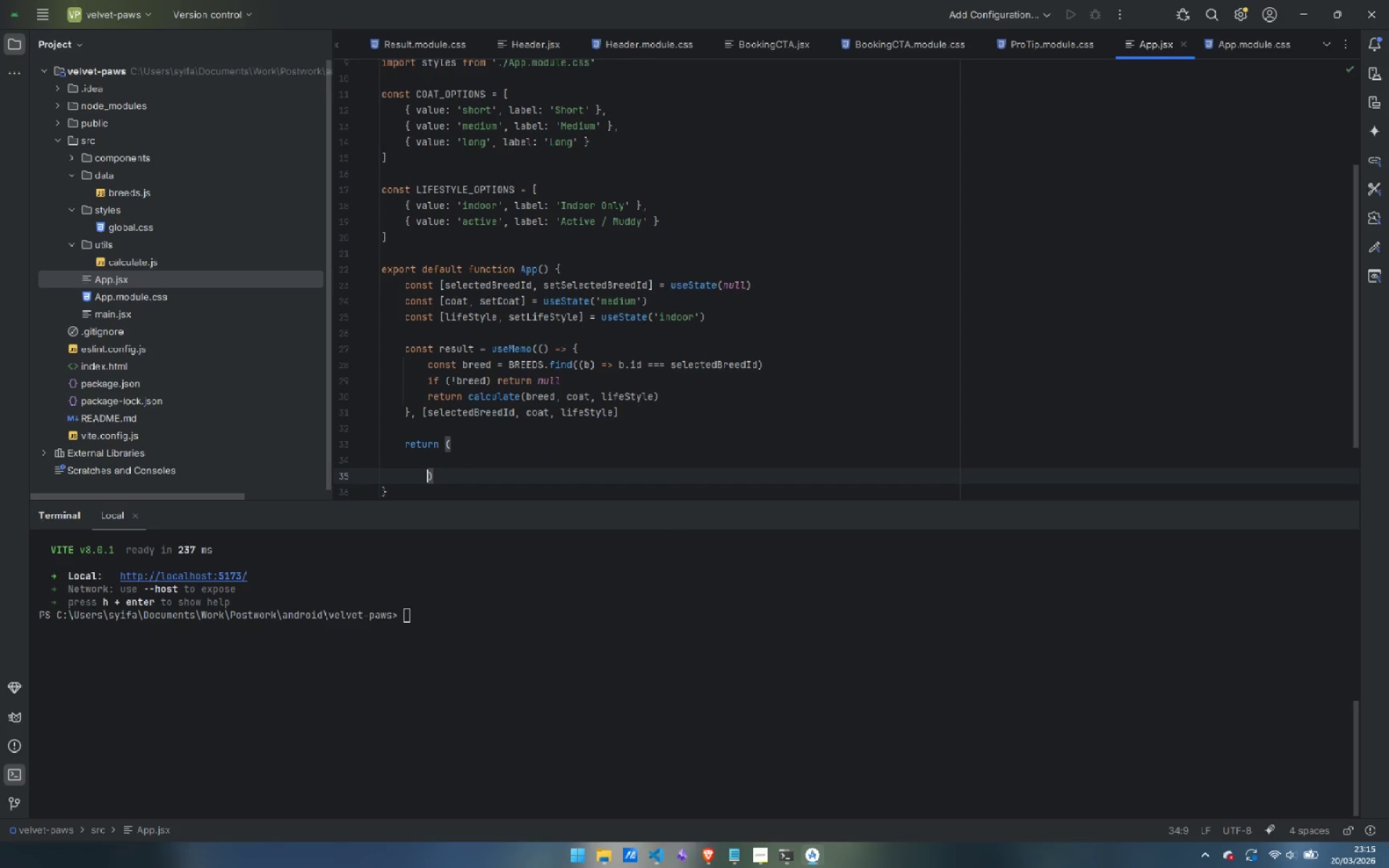 
 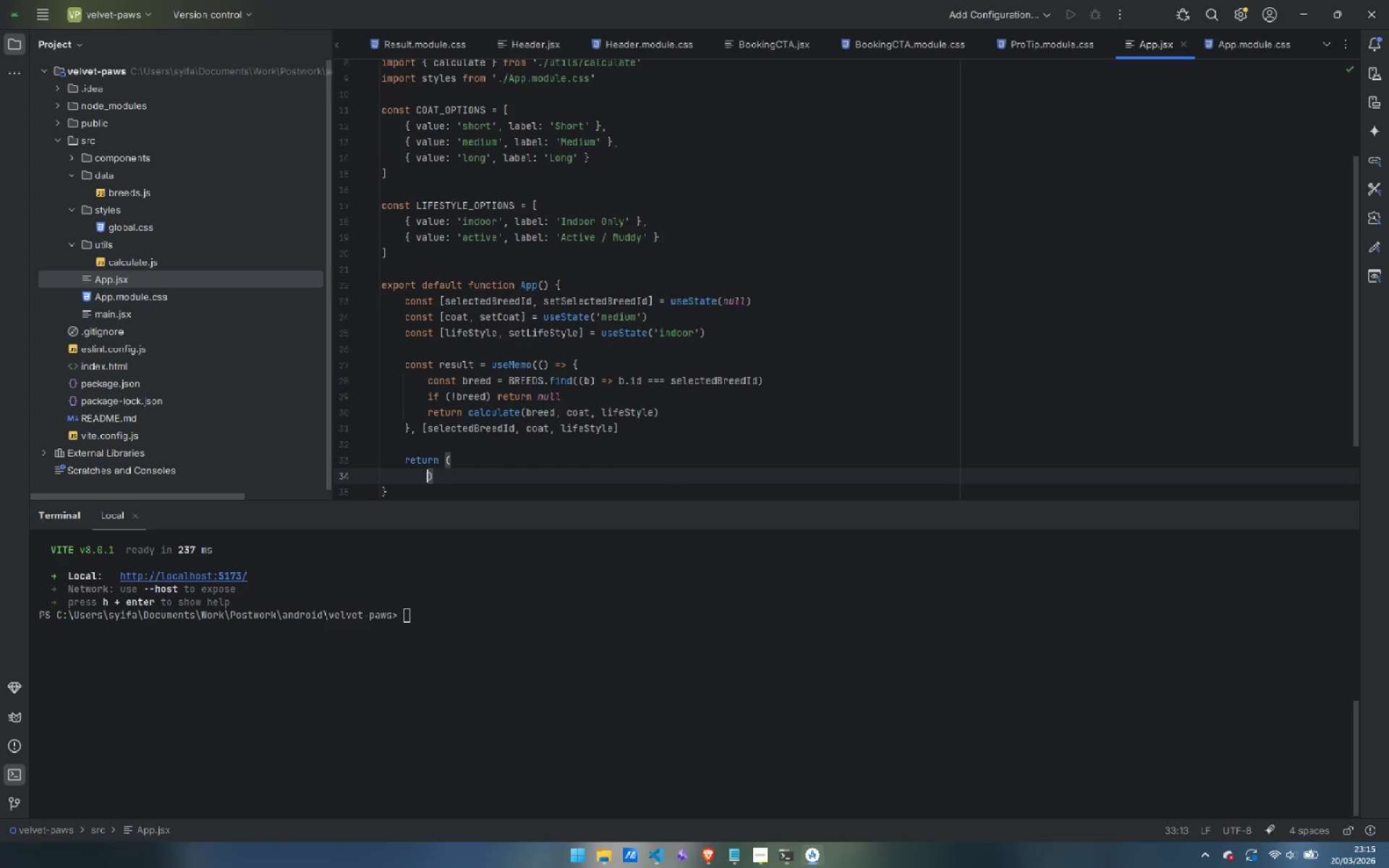 
key(Enter)
 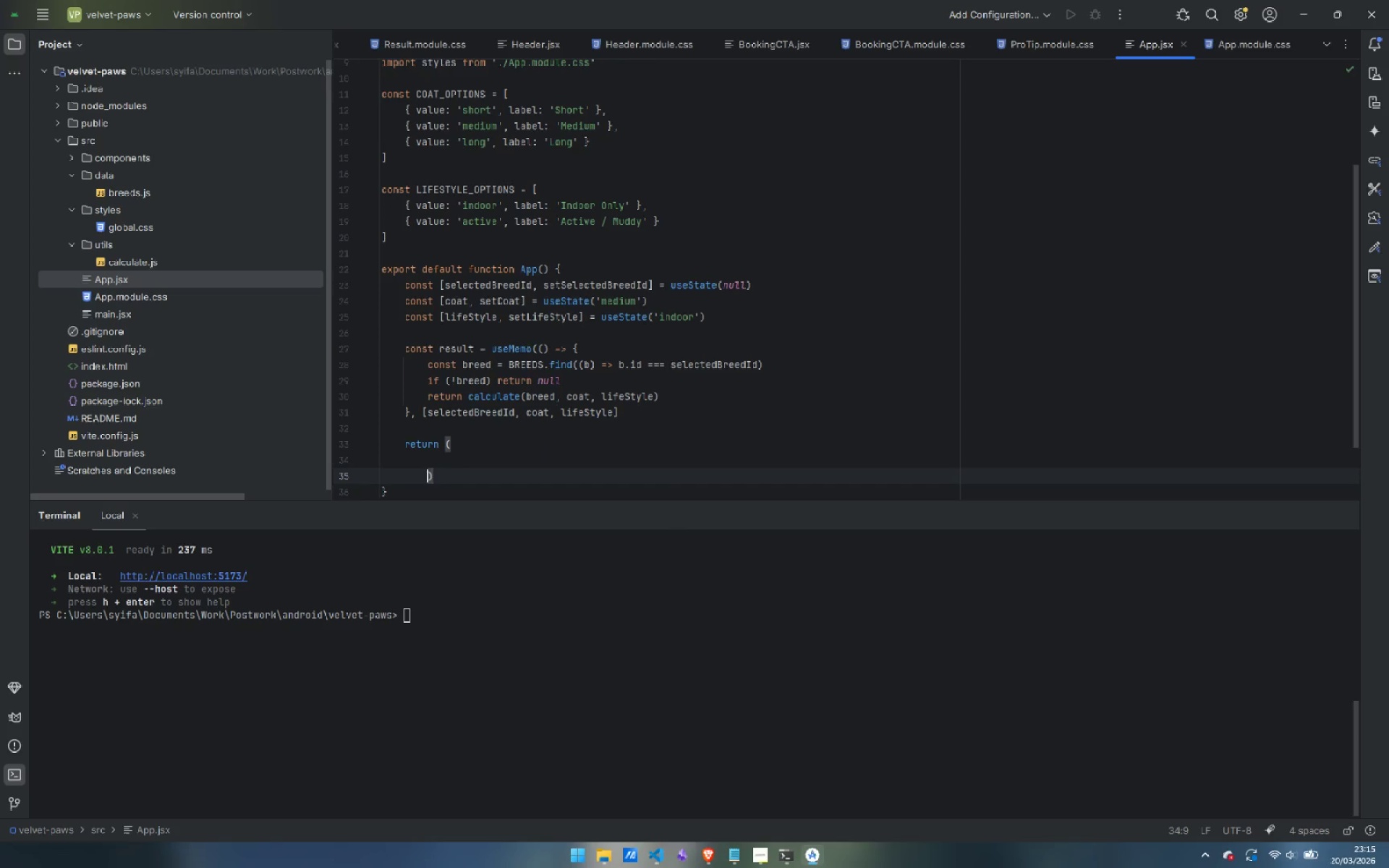 
key(Enter)
 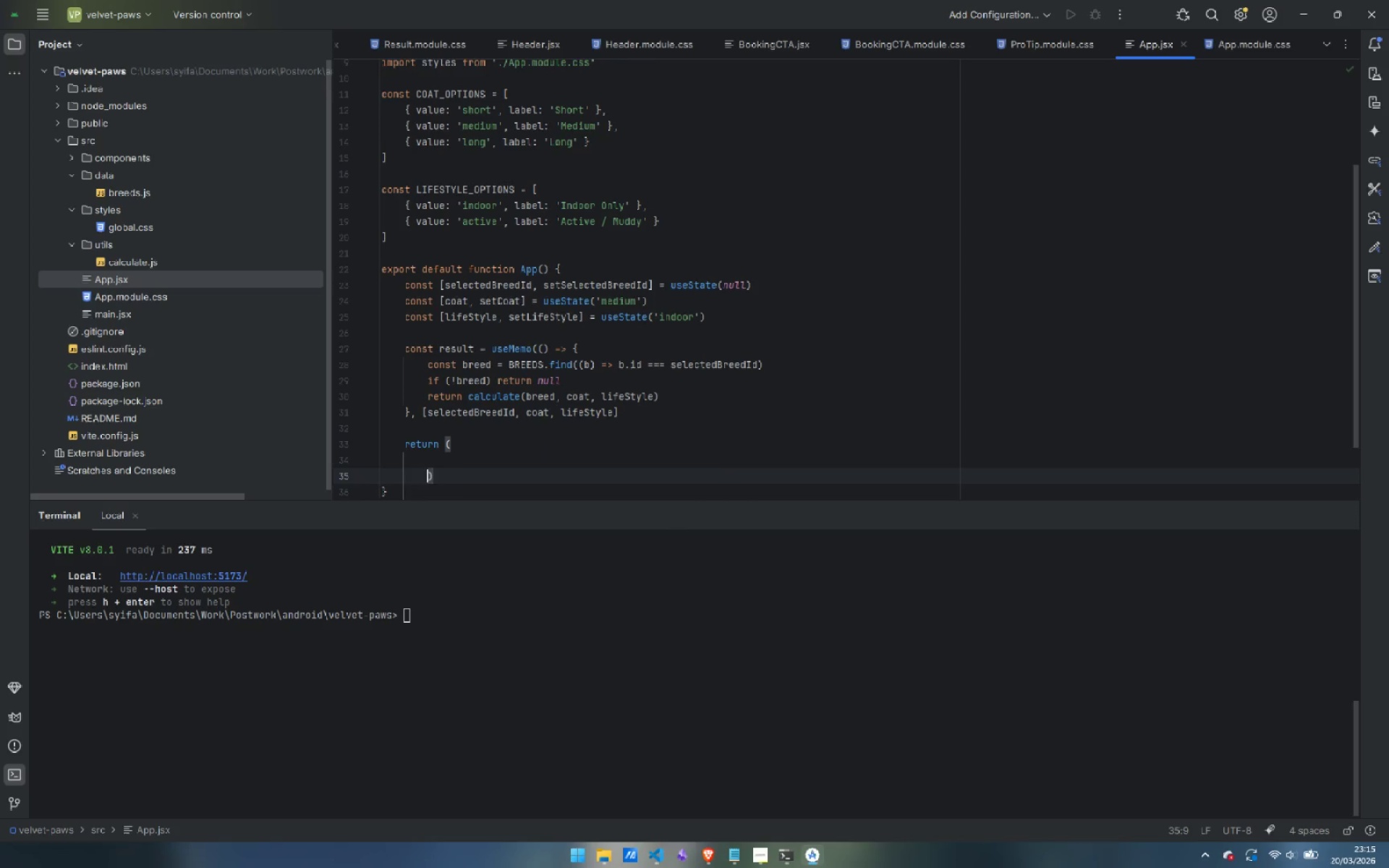 
key(Control+ControlLeft)
 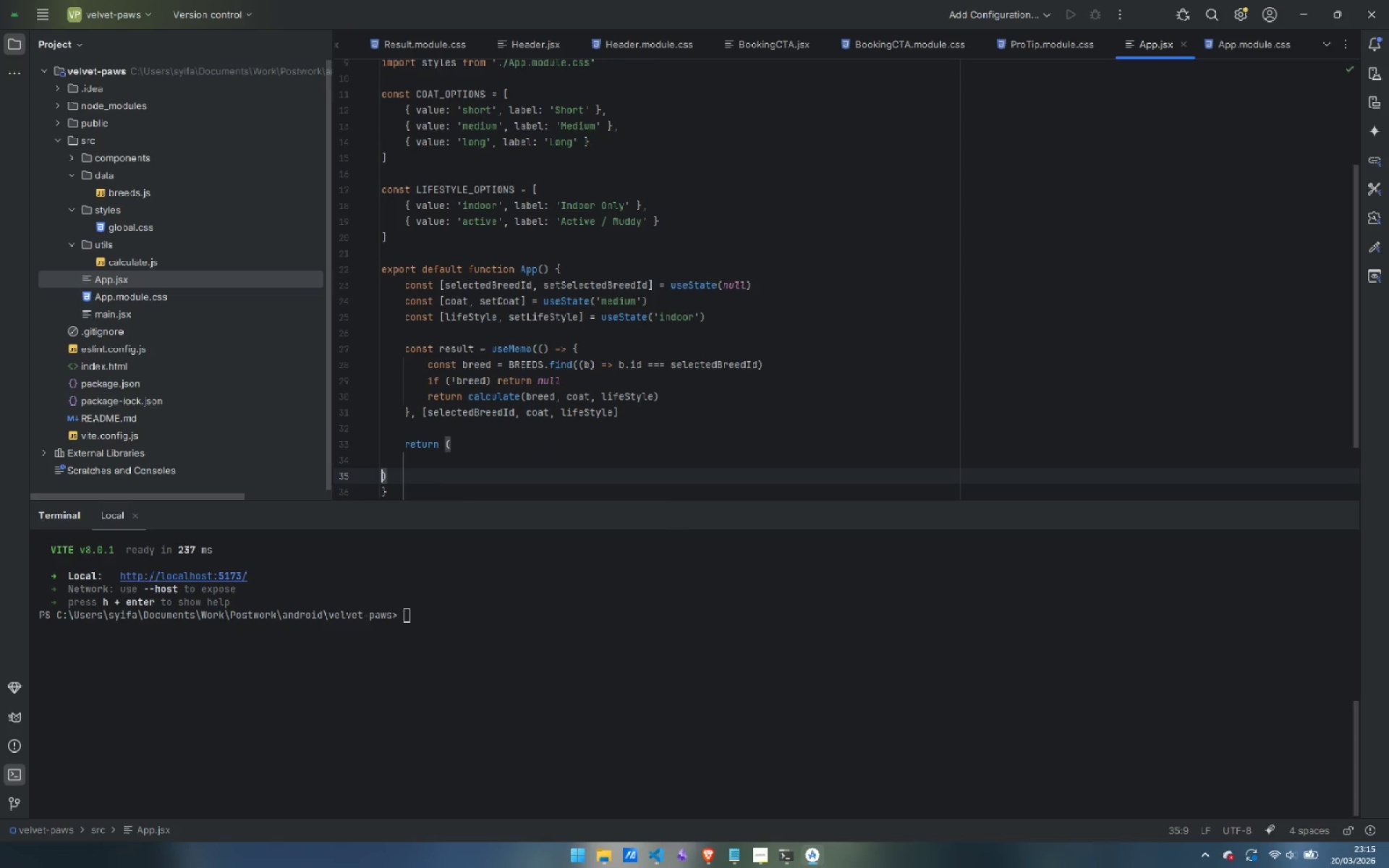 
key(Control+Backspace)
 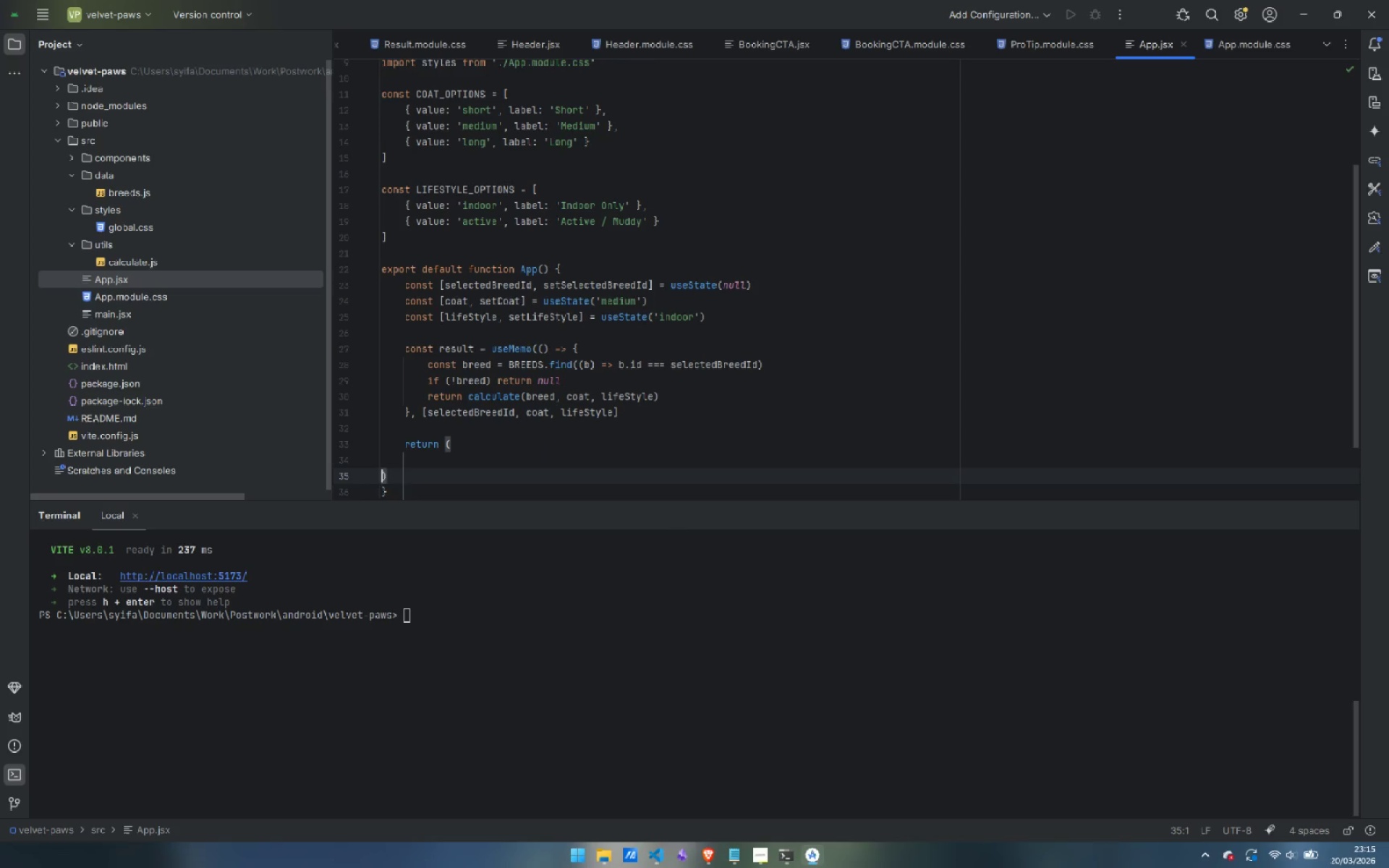 
key(Tab)
 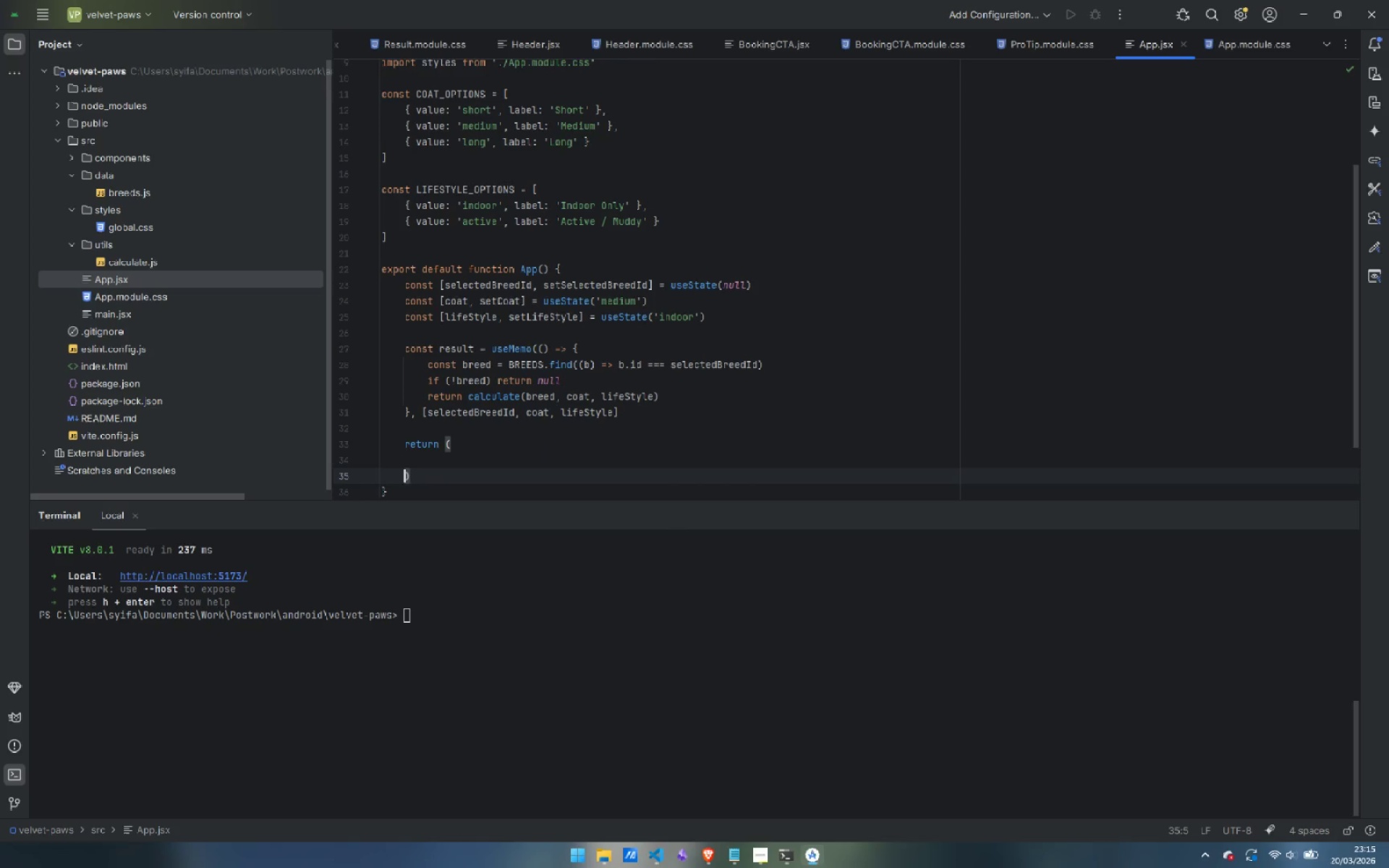 
key(ArrowUp)
 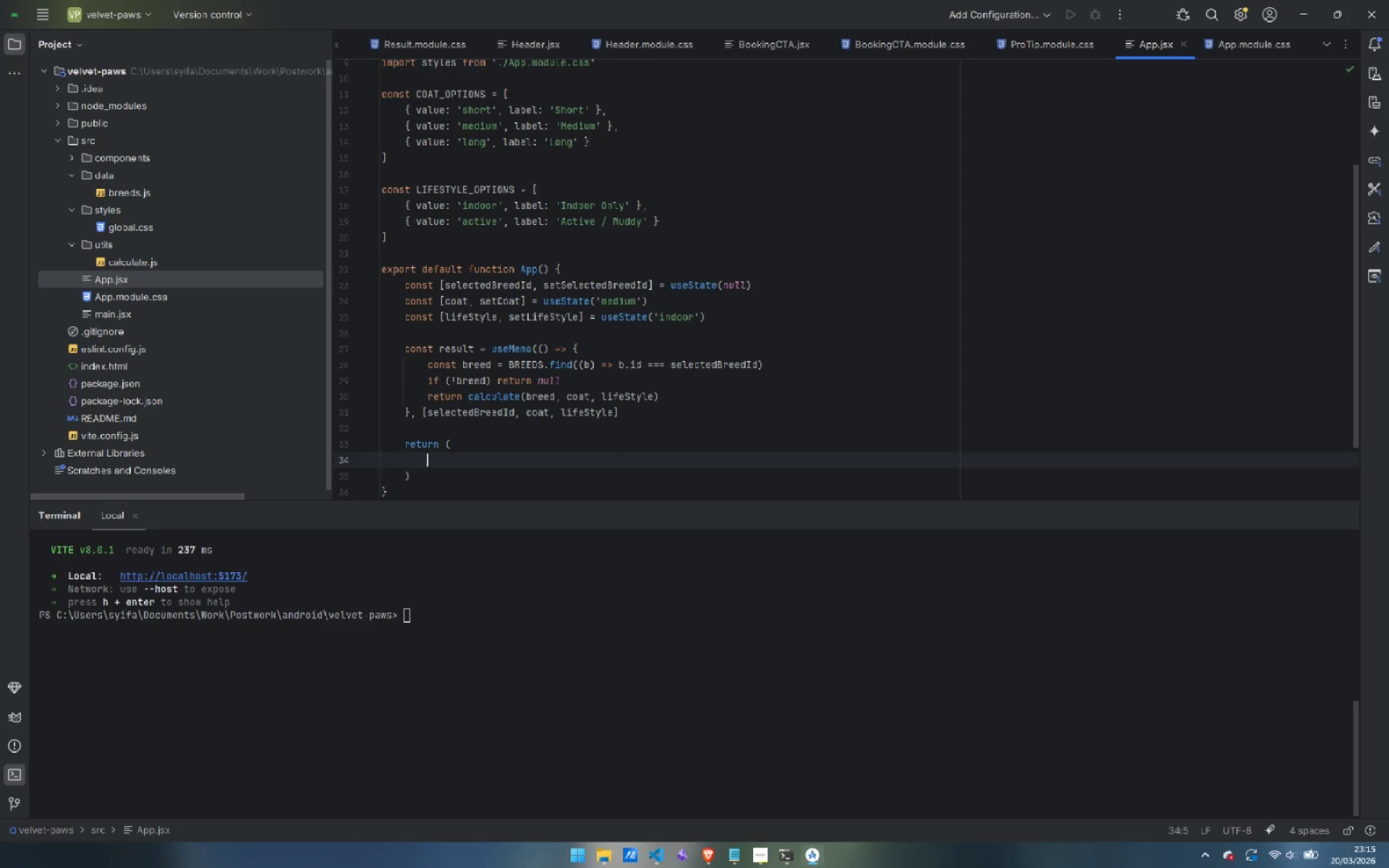 
key(Tab)
type(<siv )
 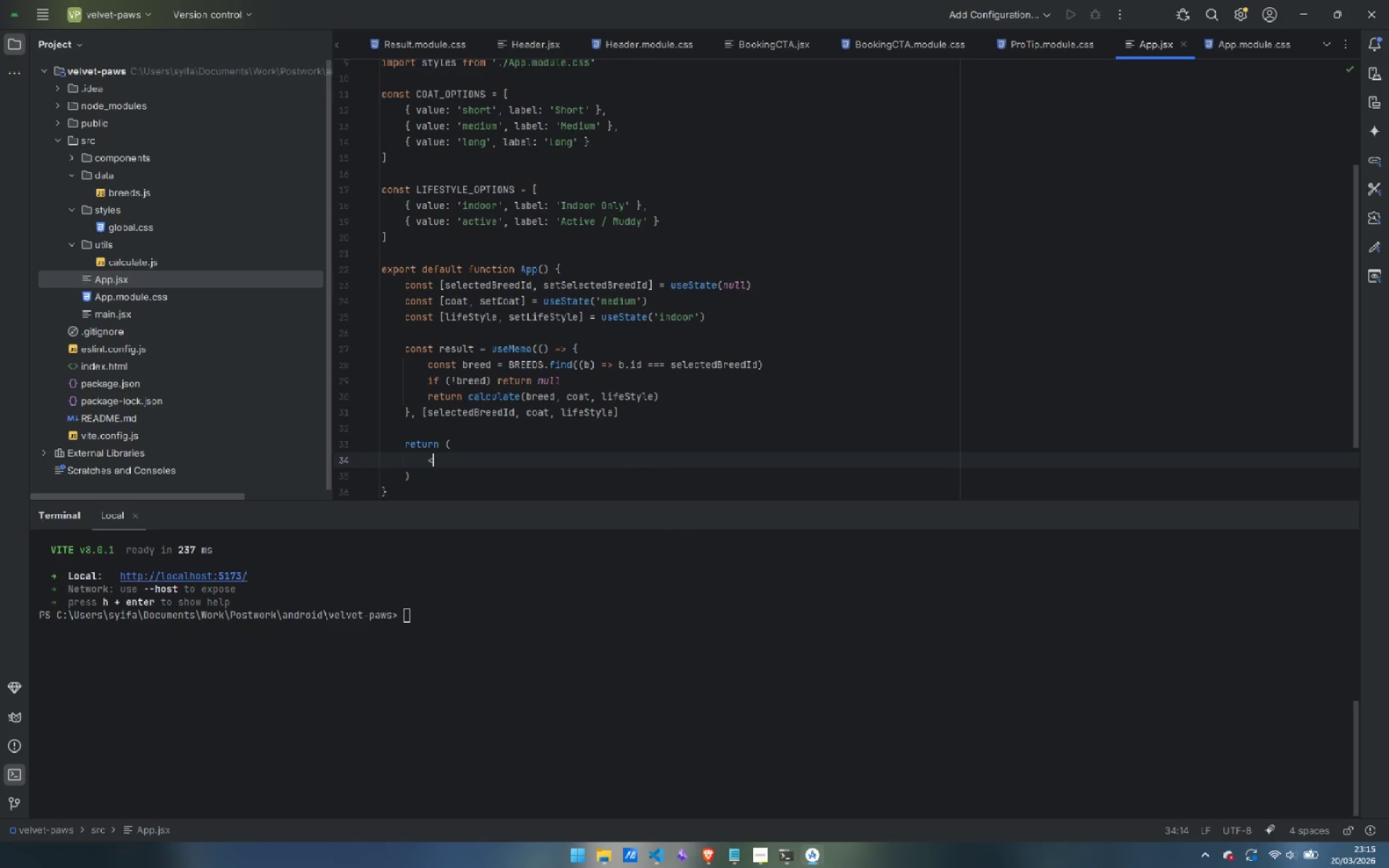 
 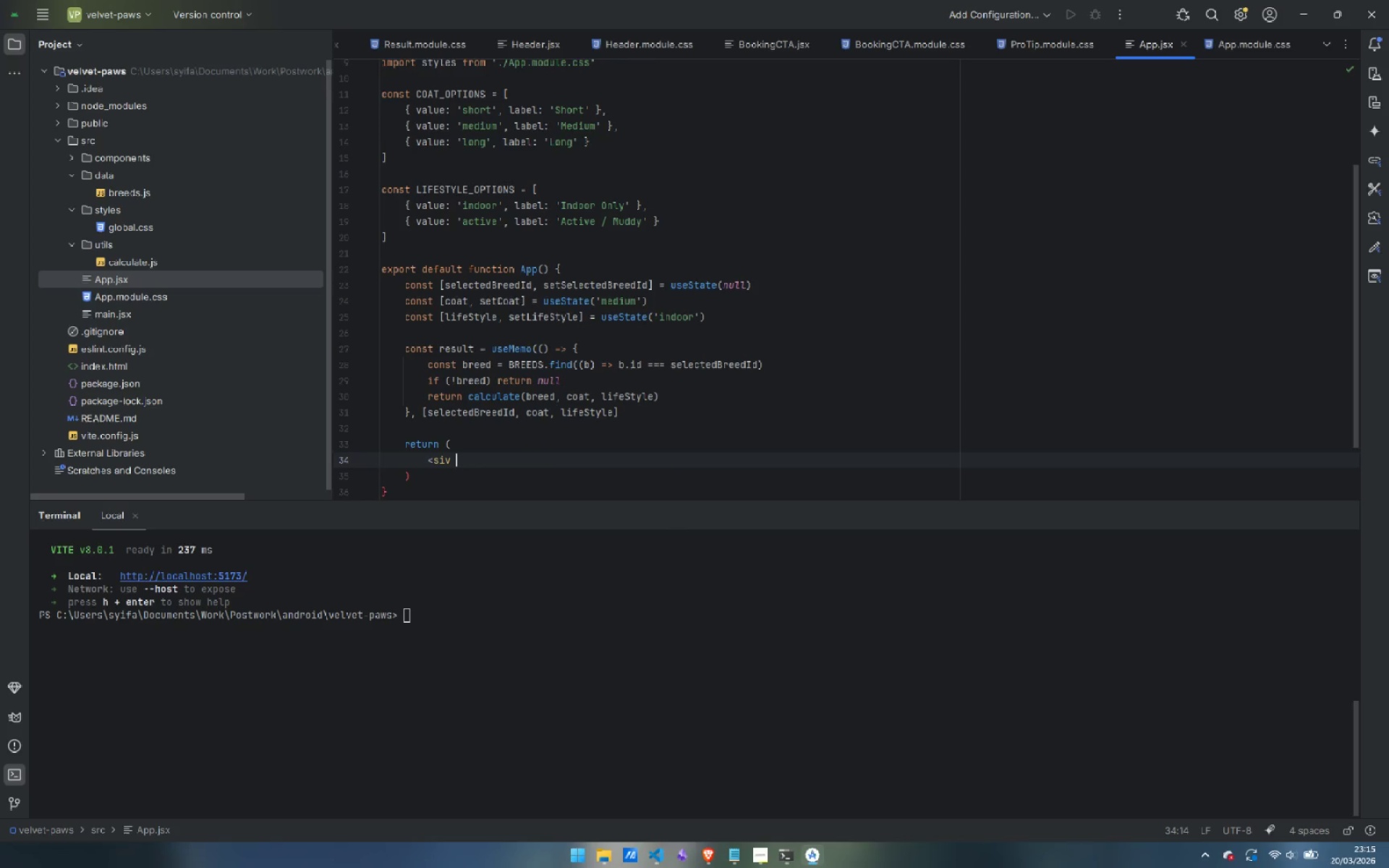 
key(Control+ControlLeft)
 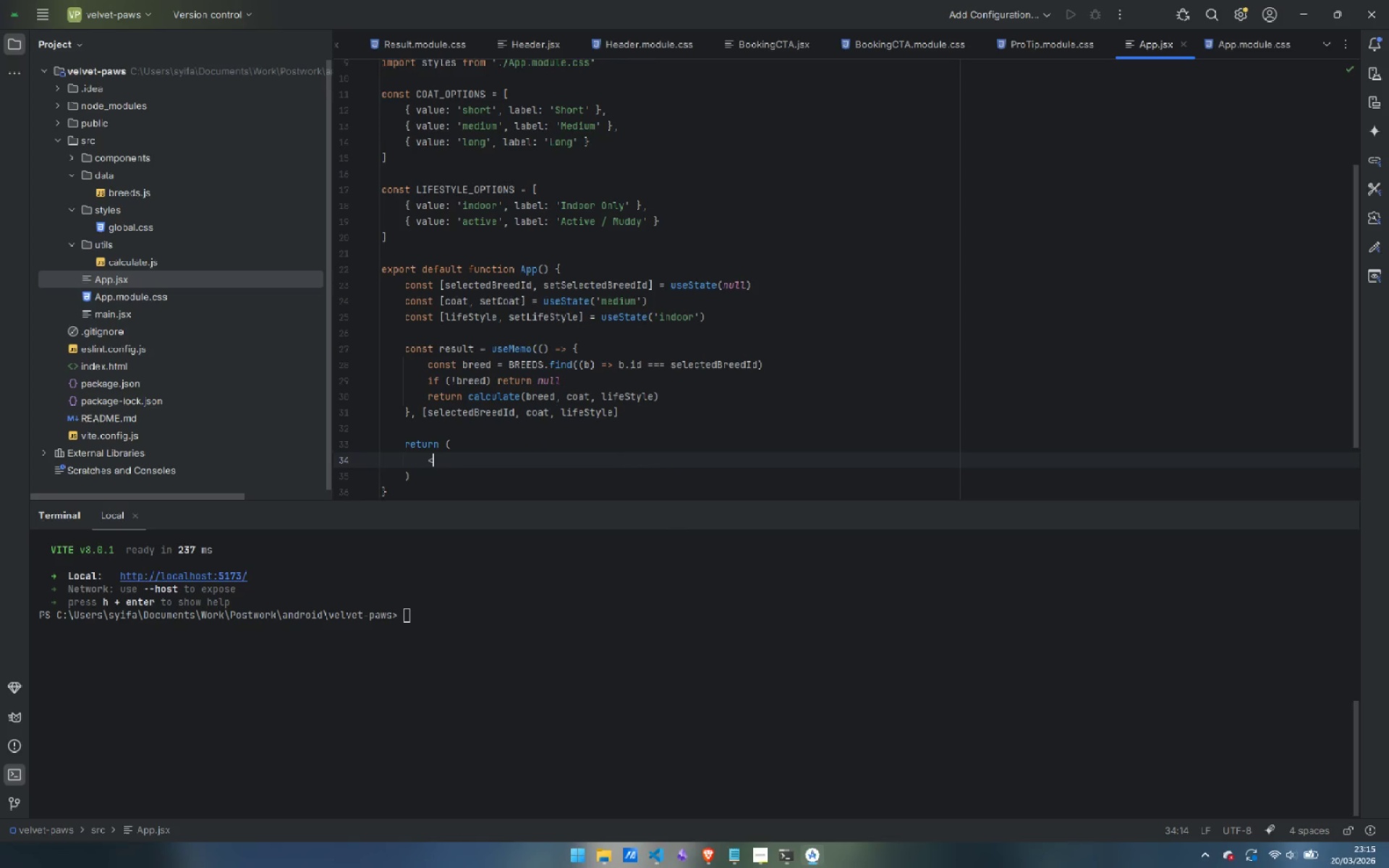 
key(Control+Backspace)
 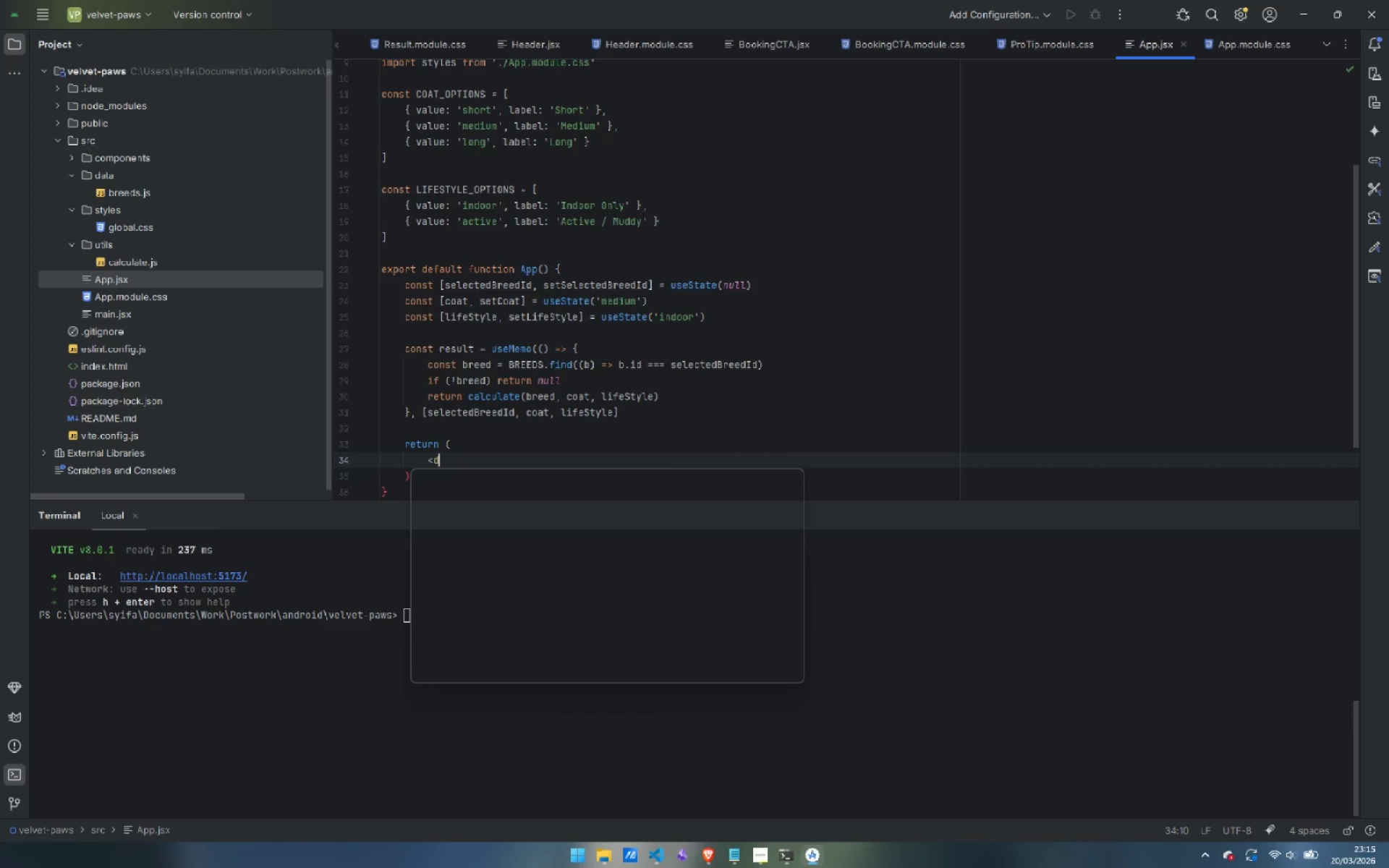 
type(div className={styles.page)
 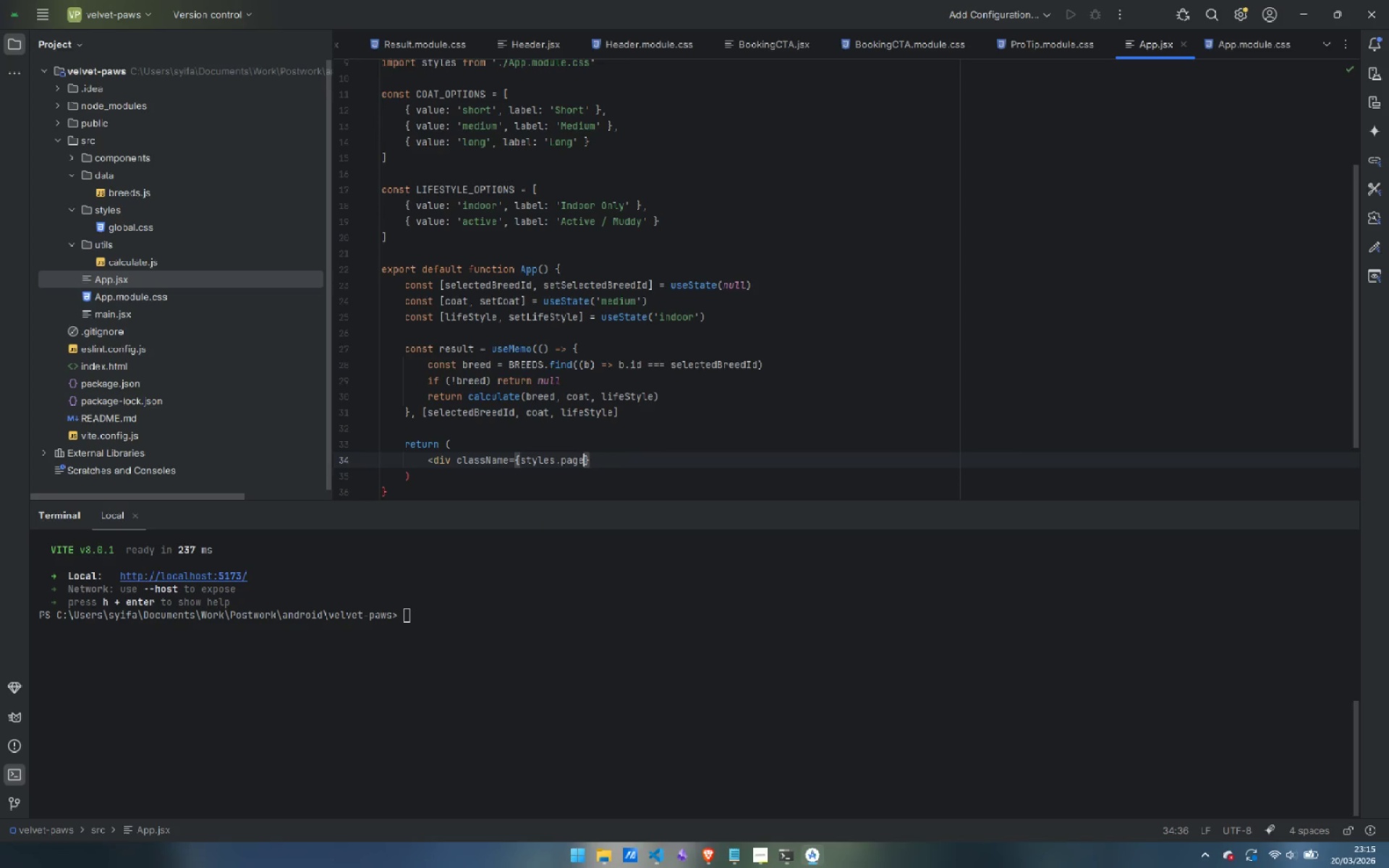 
key(ArrowRight)
 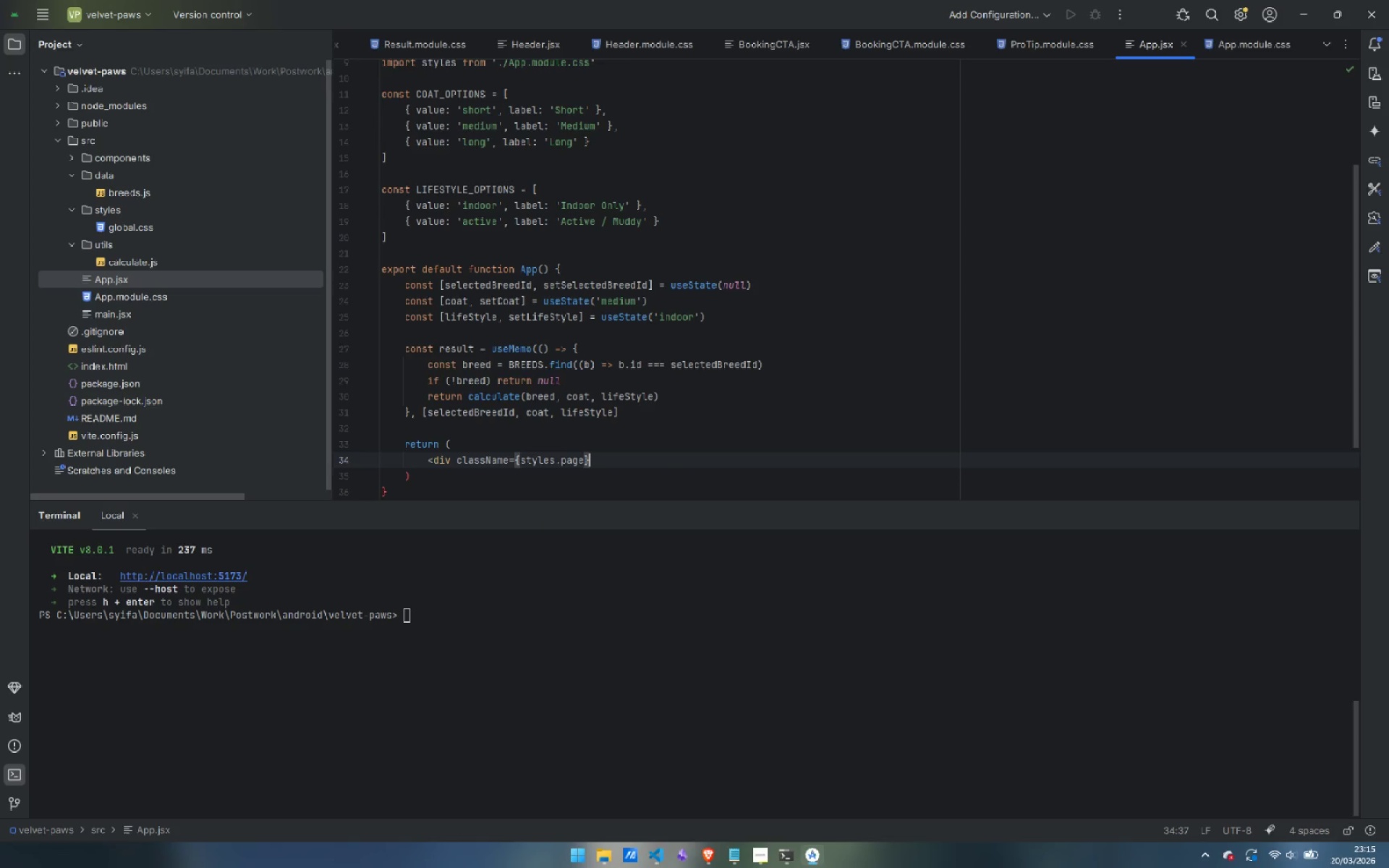 
key(Shift+Period)
 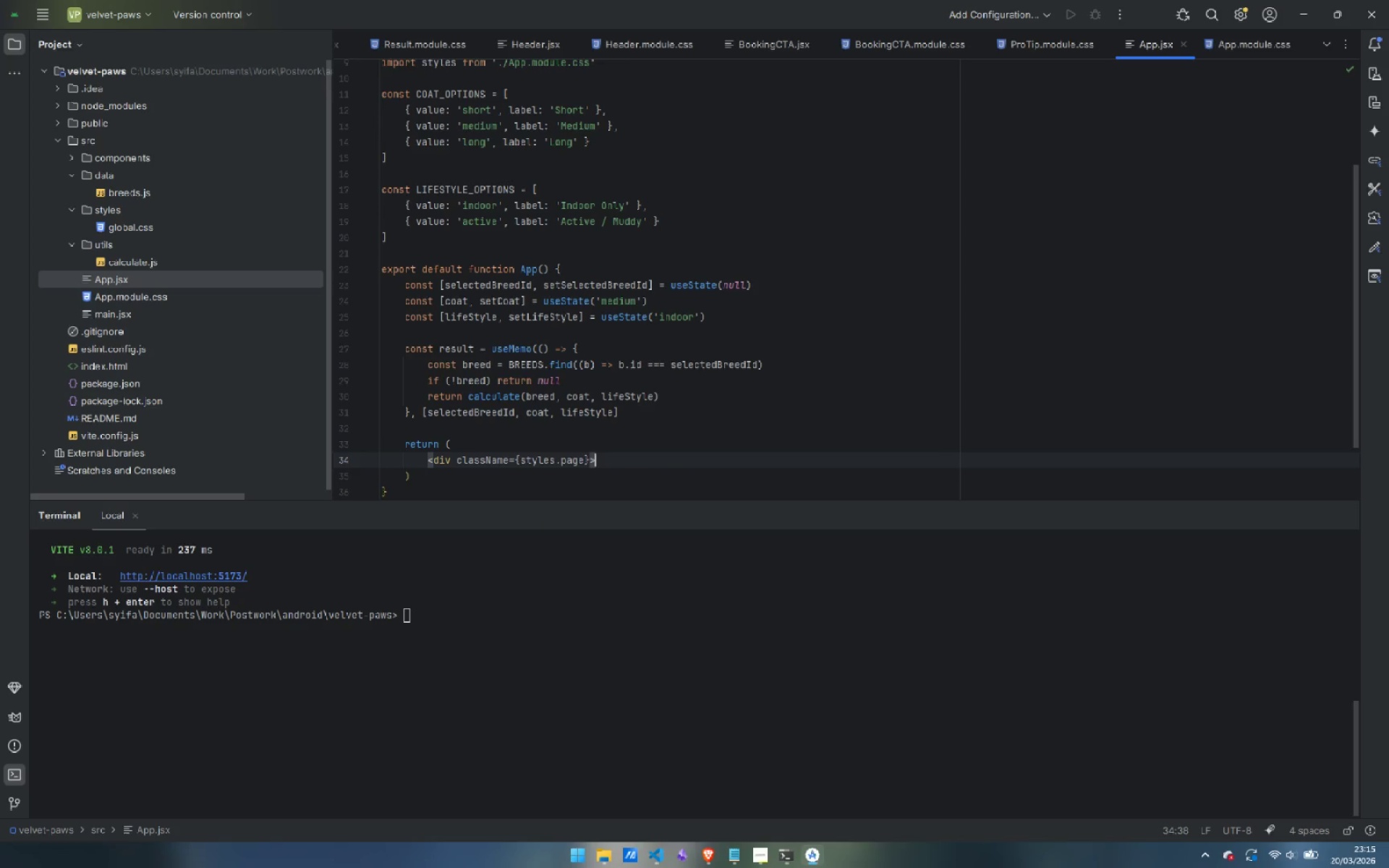 
key(Enter)
 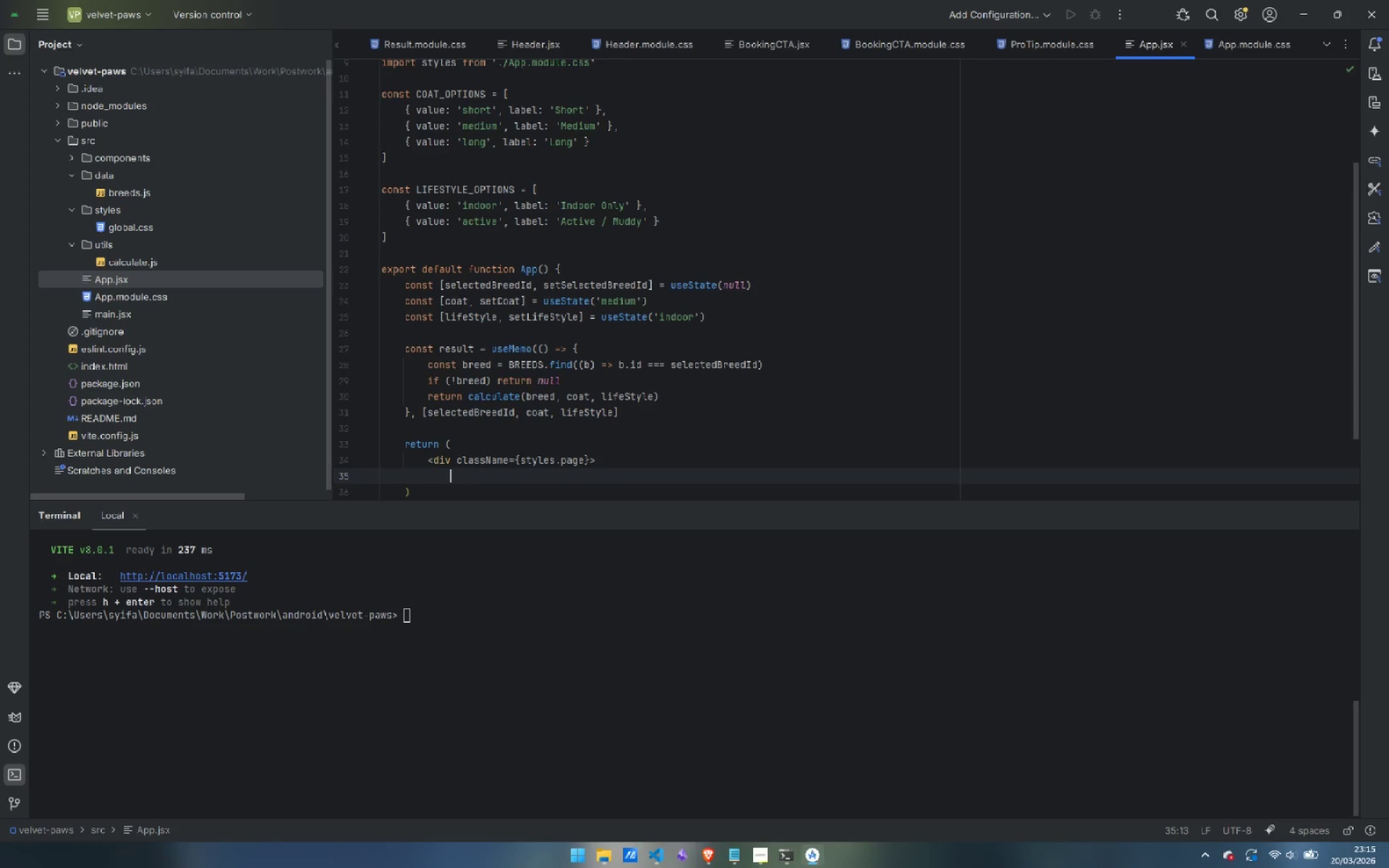 
type(<Header />)
 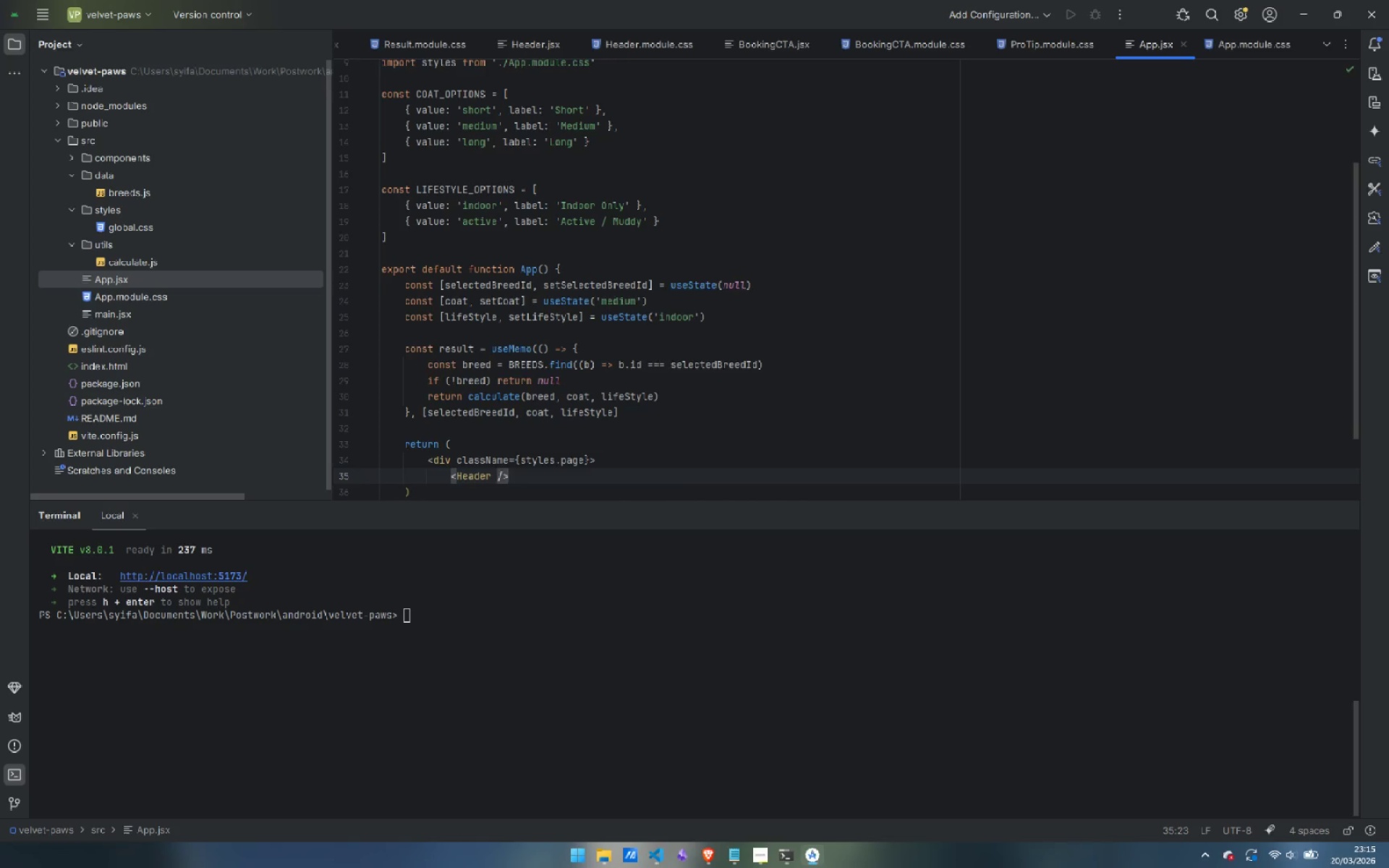 
key(Enter)
 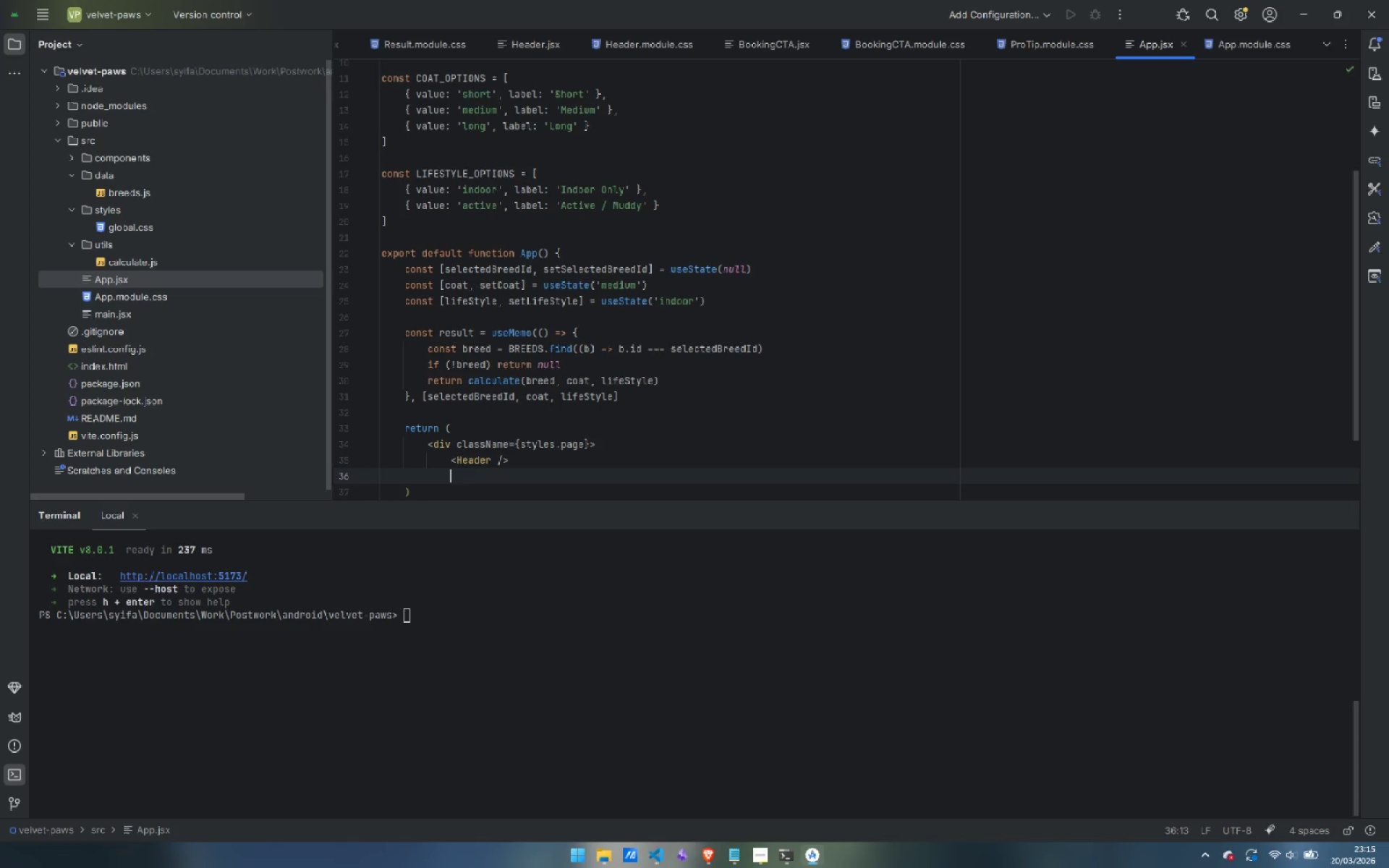 
key(Enter)
 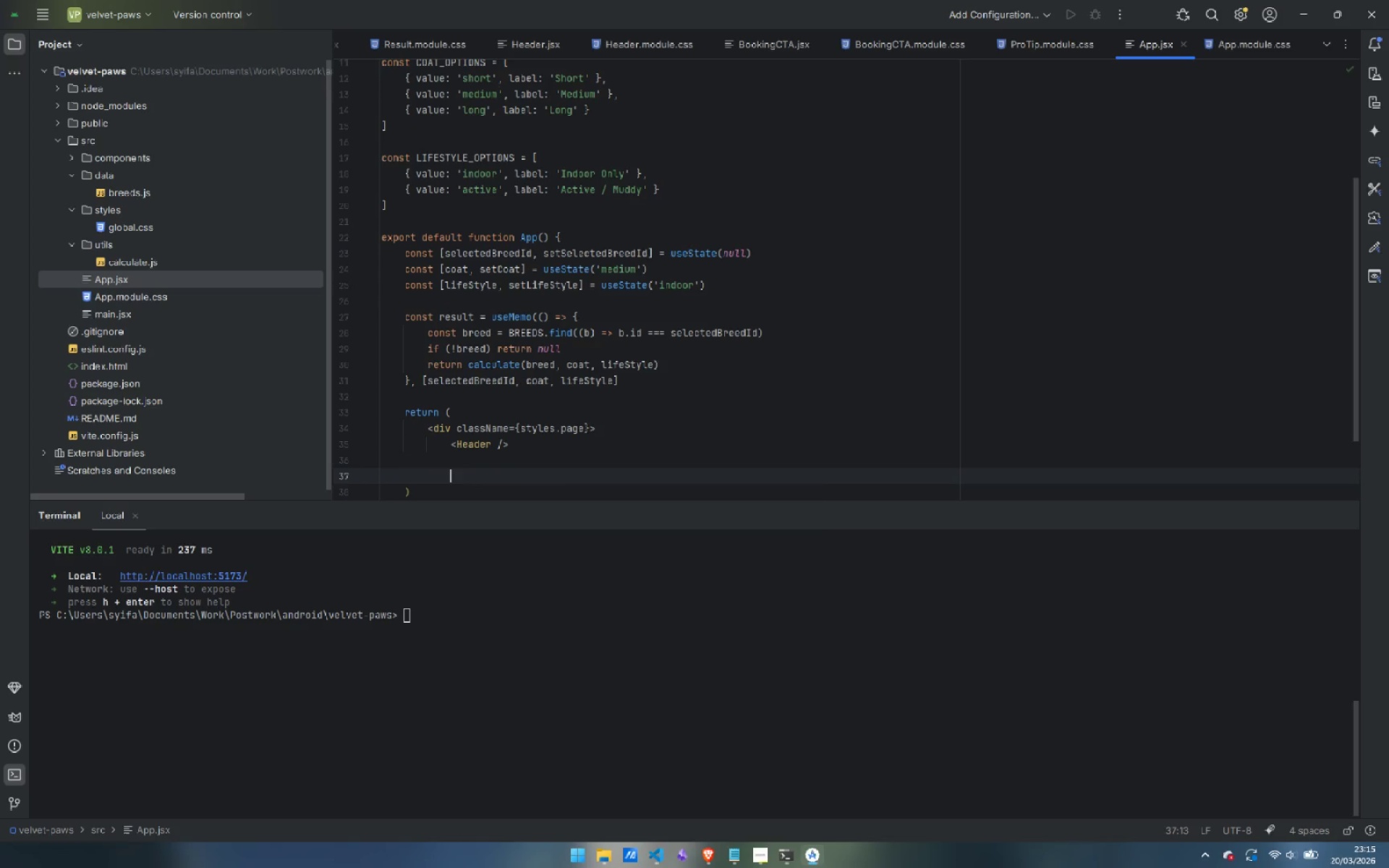 
type(M)
key(Backspace)
type(<main className={})
 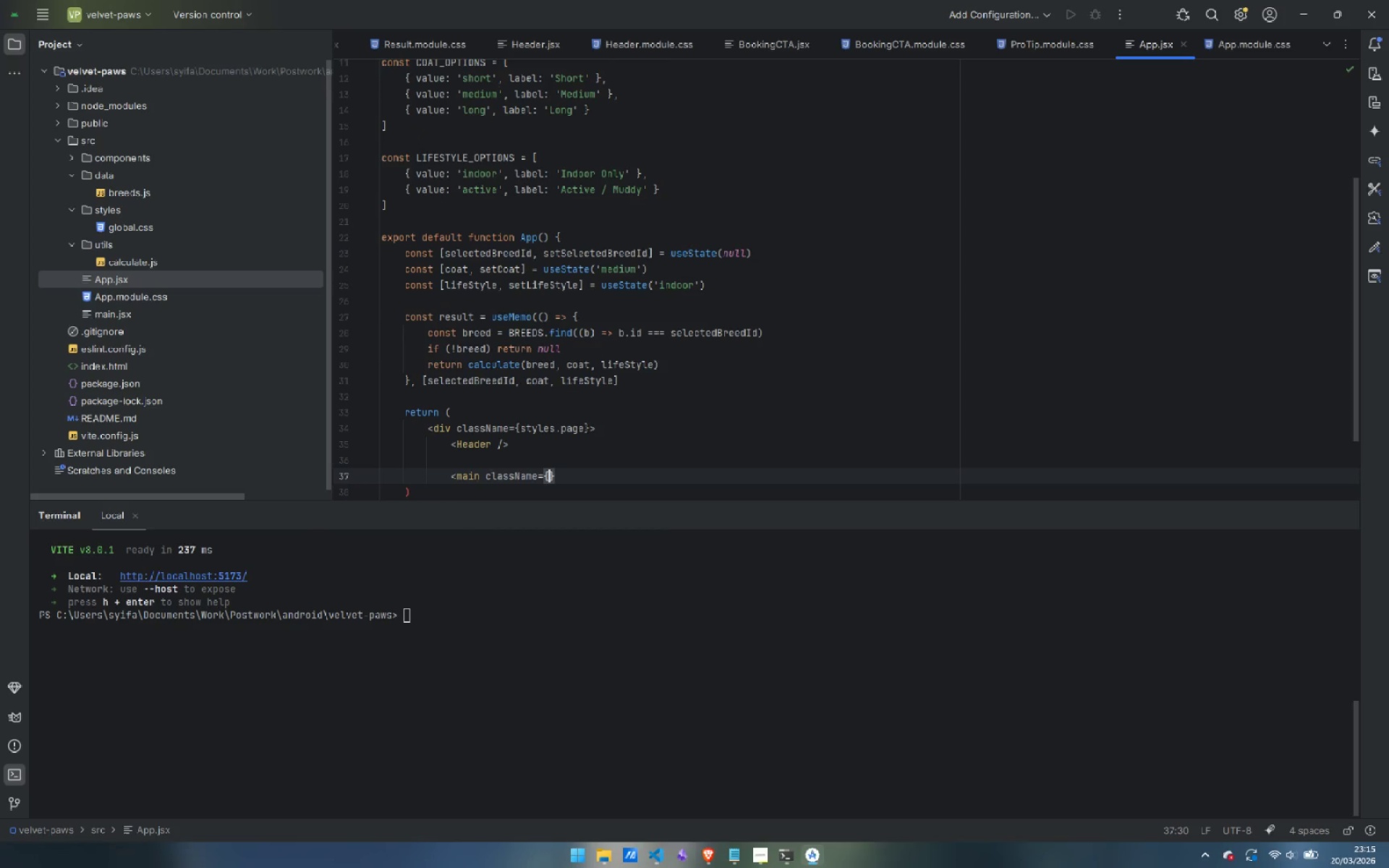 
 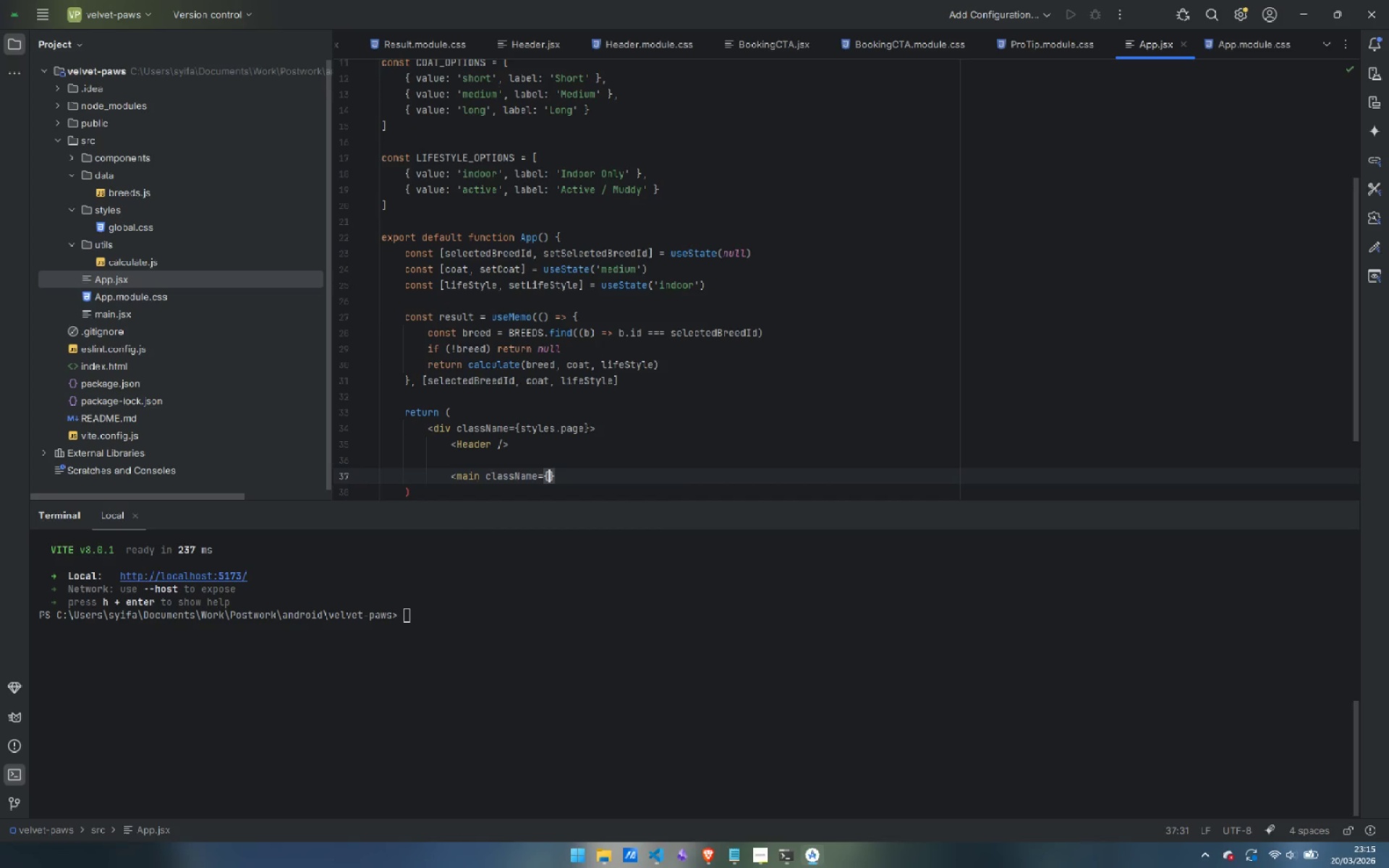 
key(ArrowLeft)
 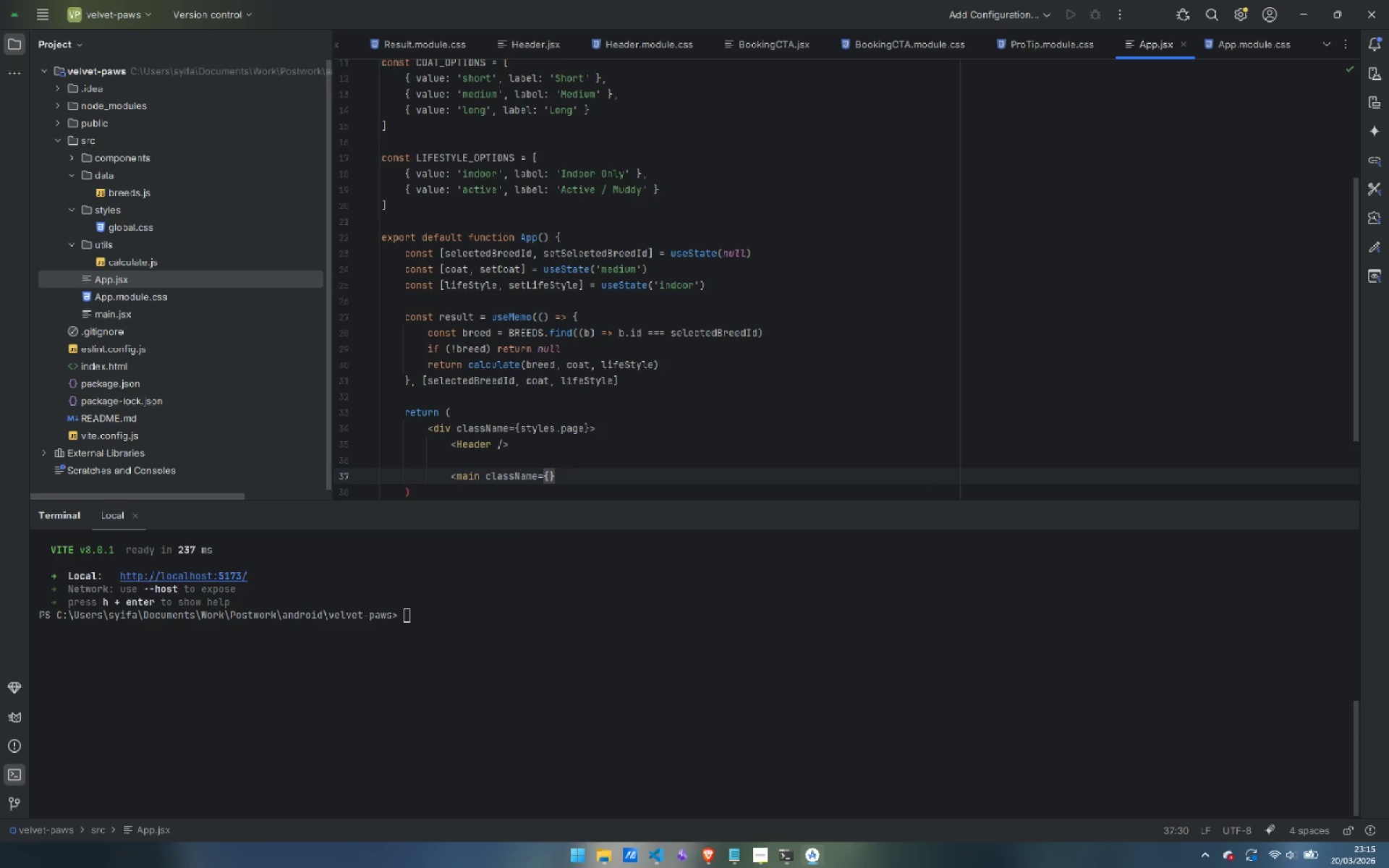 
type(styles.card)
 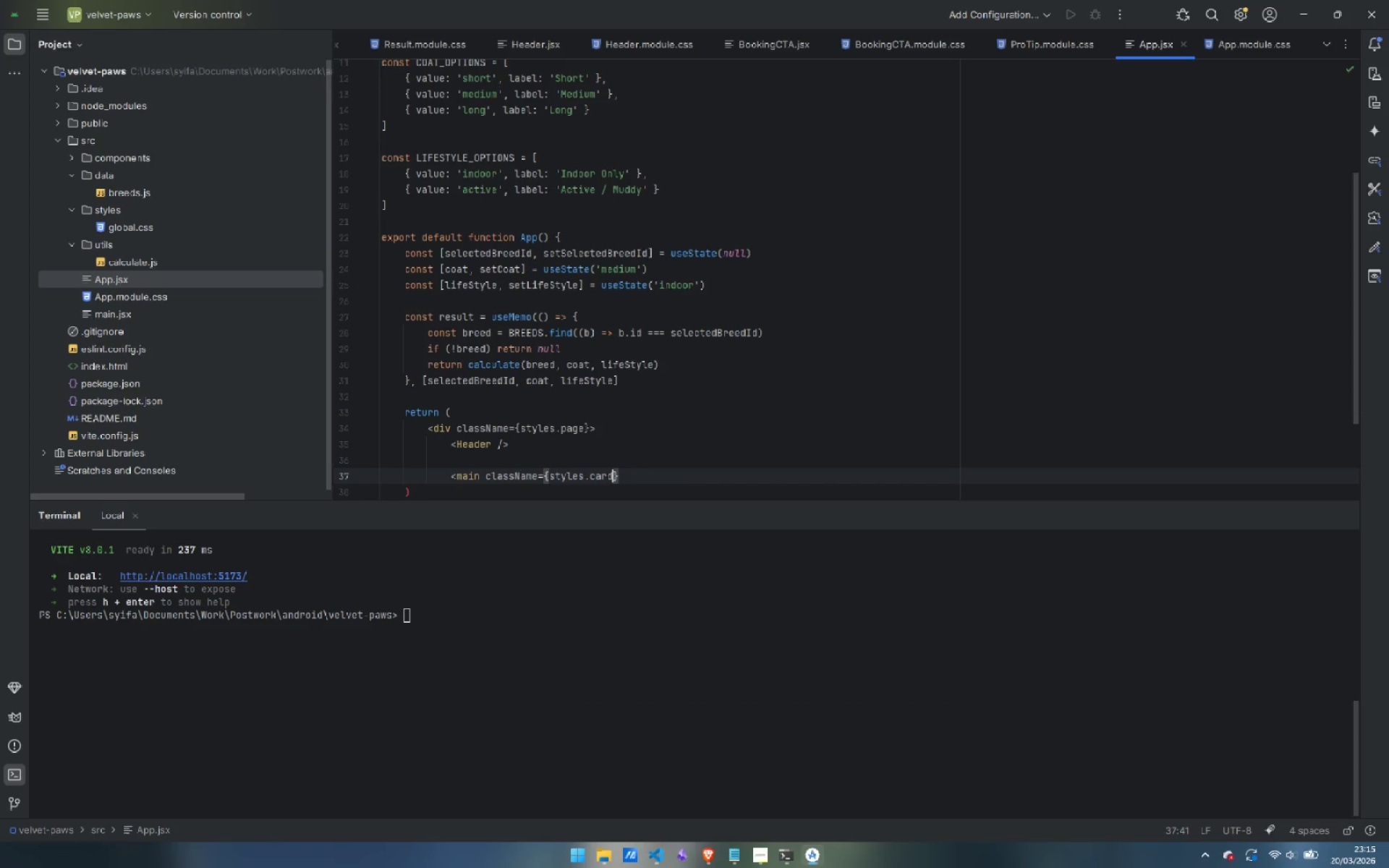 
key(ArrowRight)
 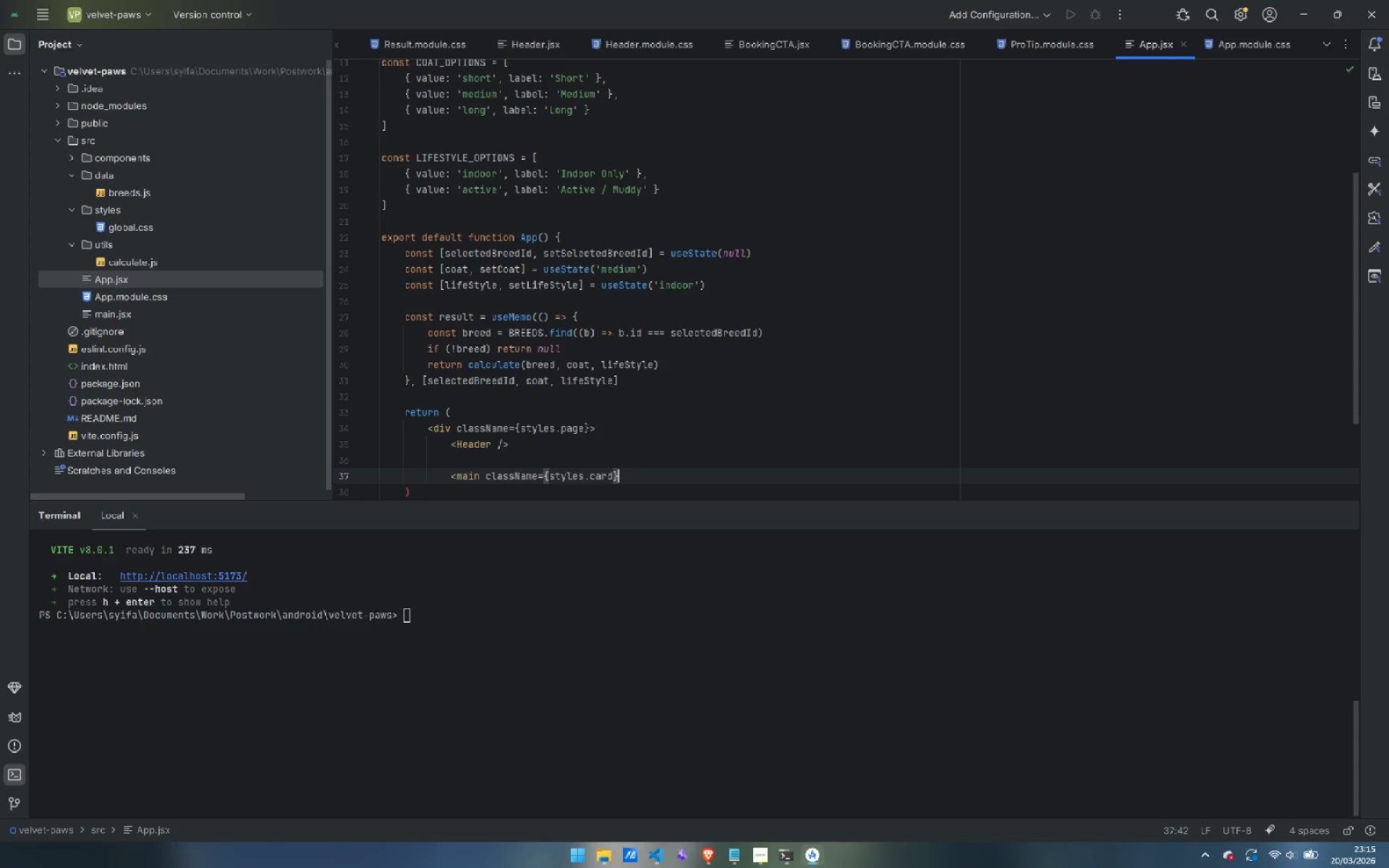 
key(Shift+Period)
 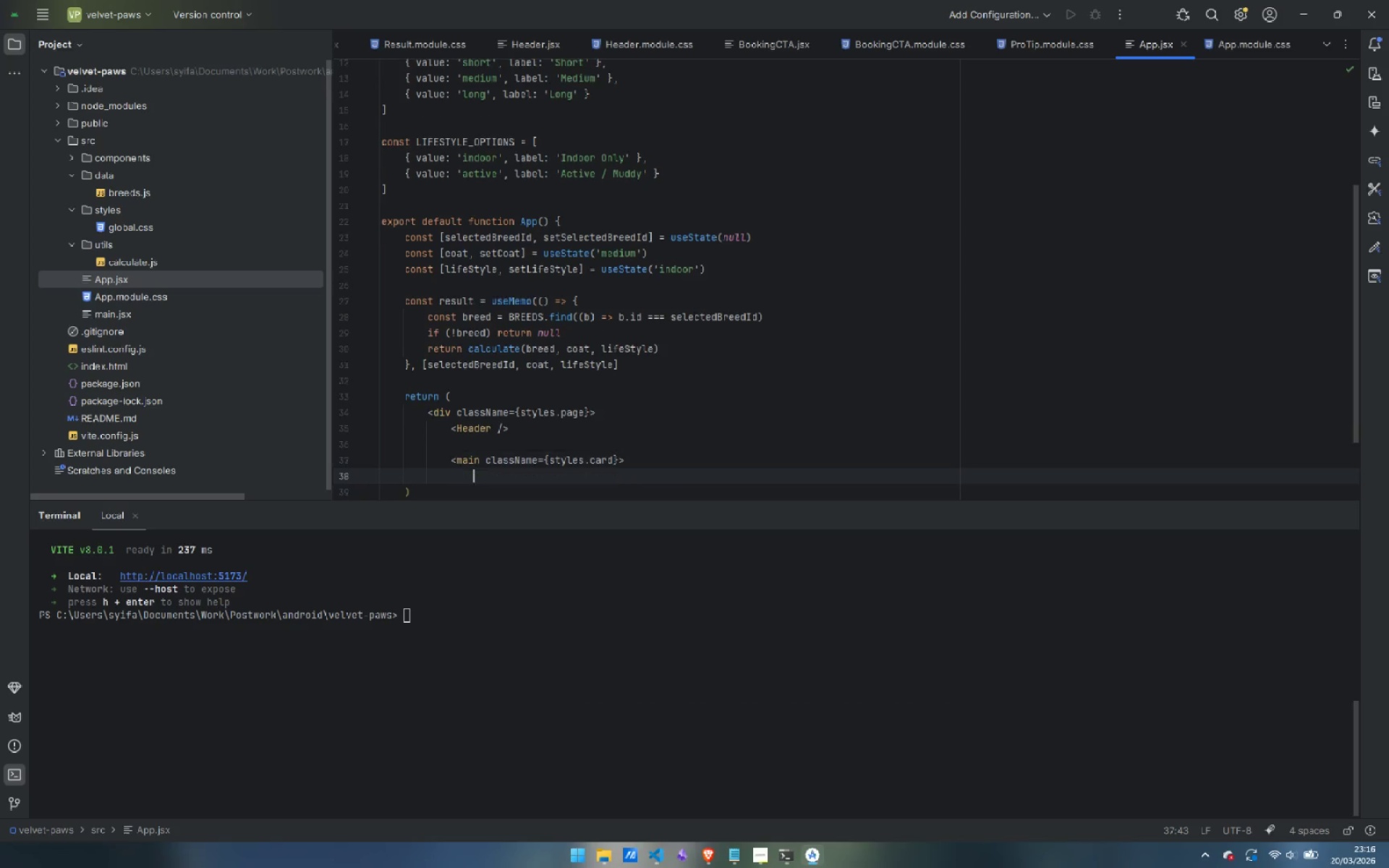 
key(Enter)
 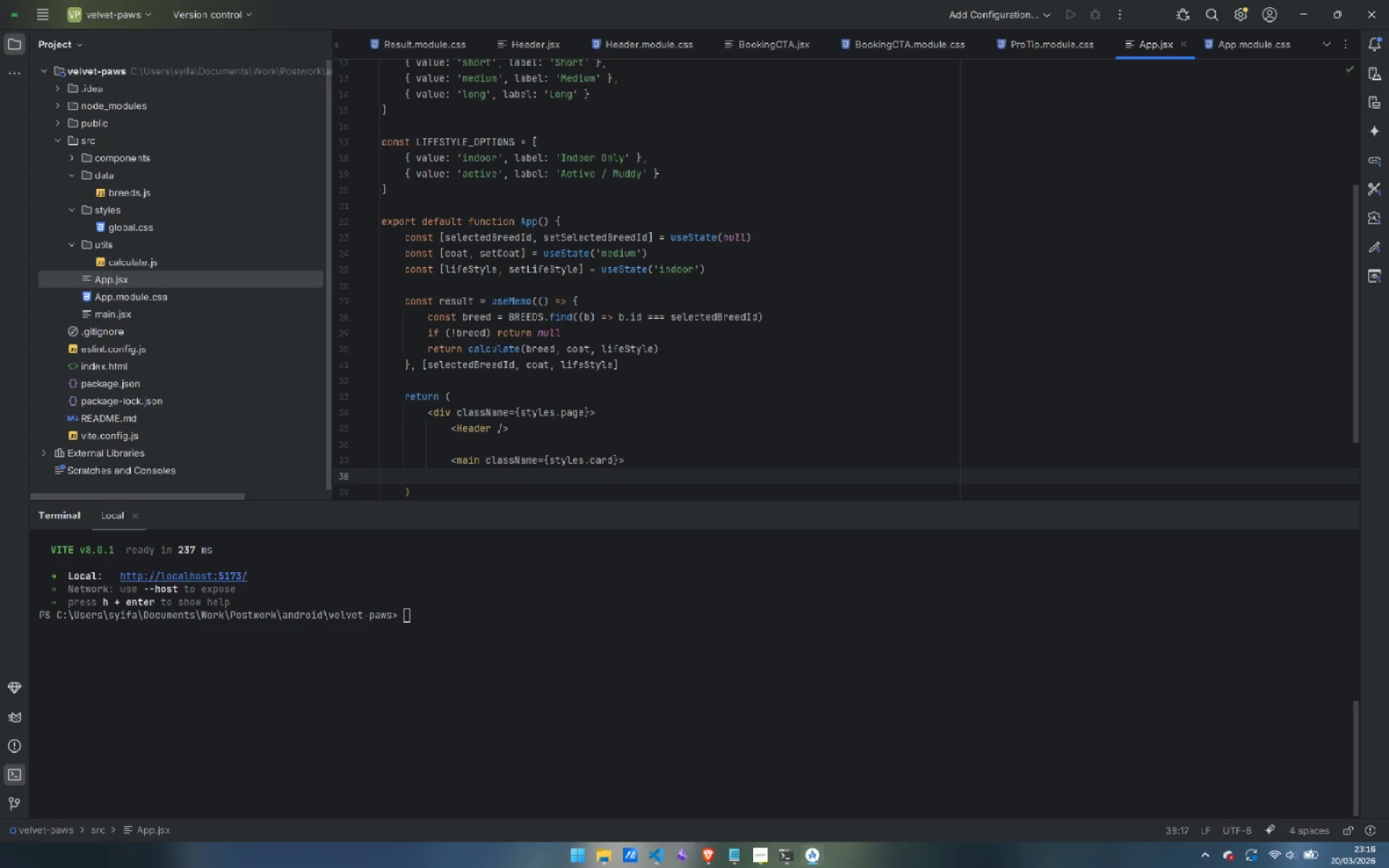 
type(<section className={})
 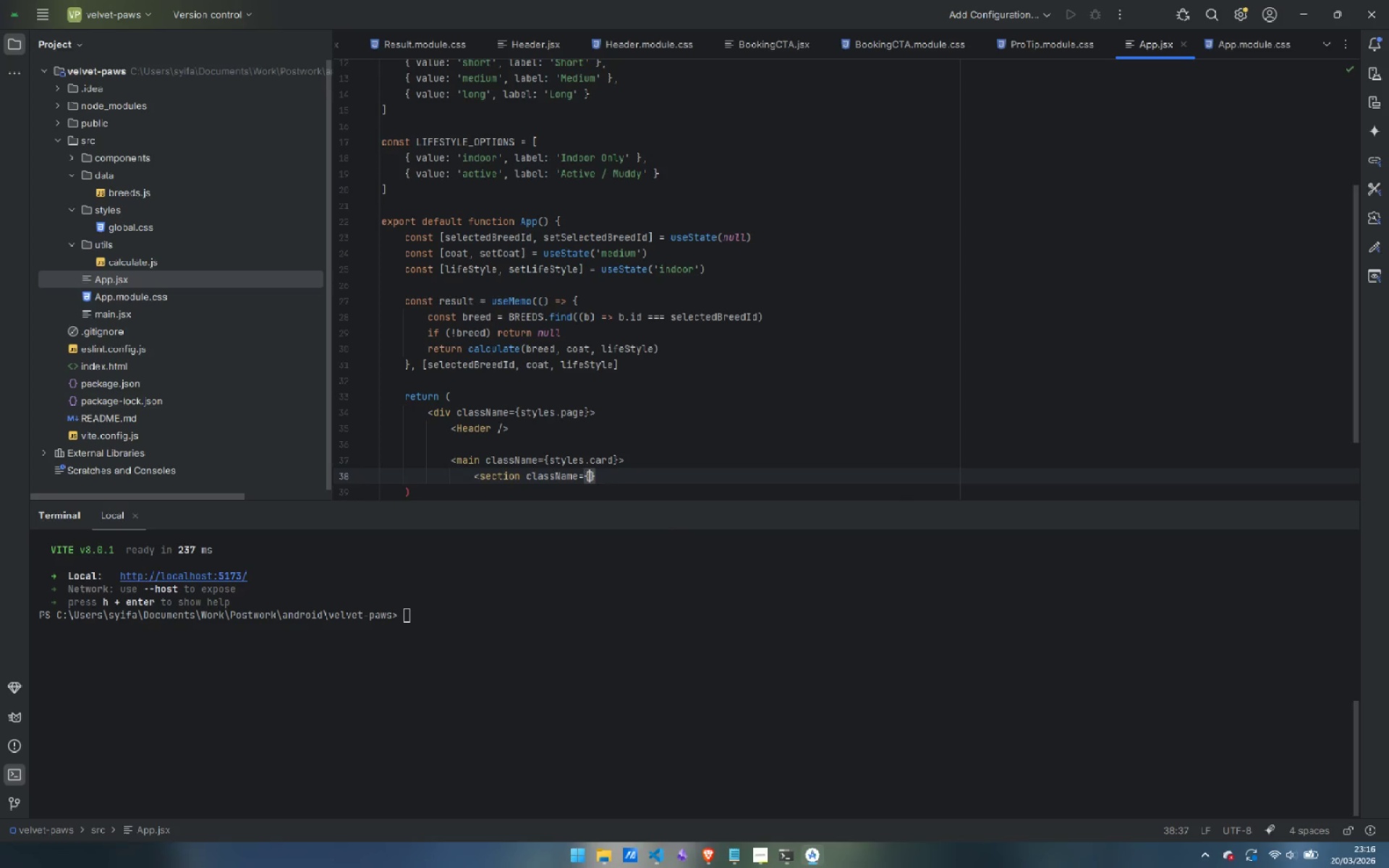 
 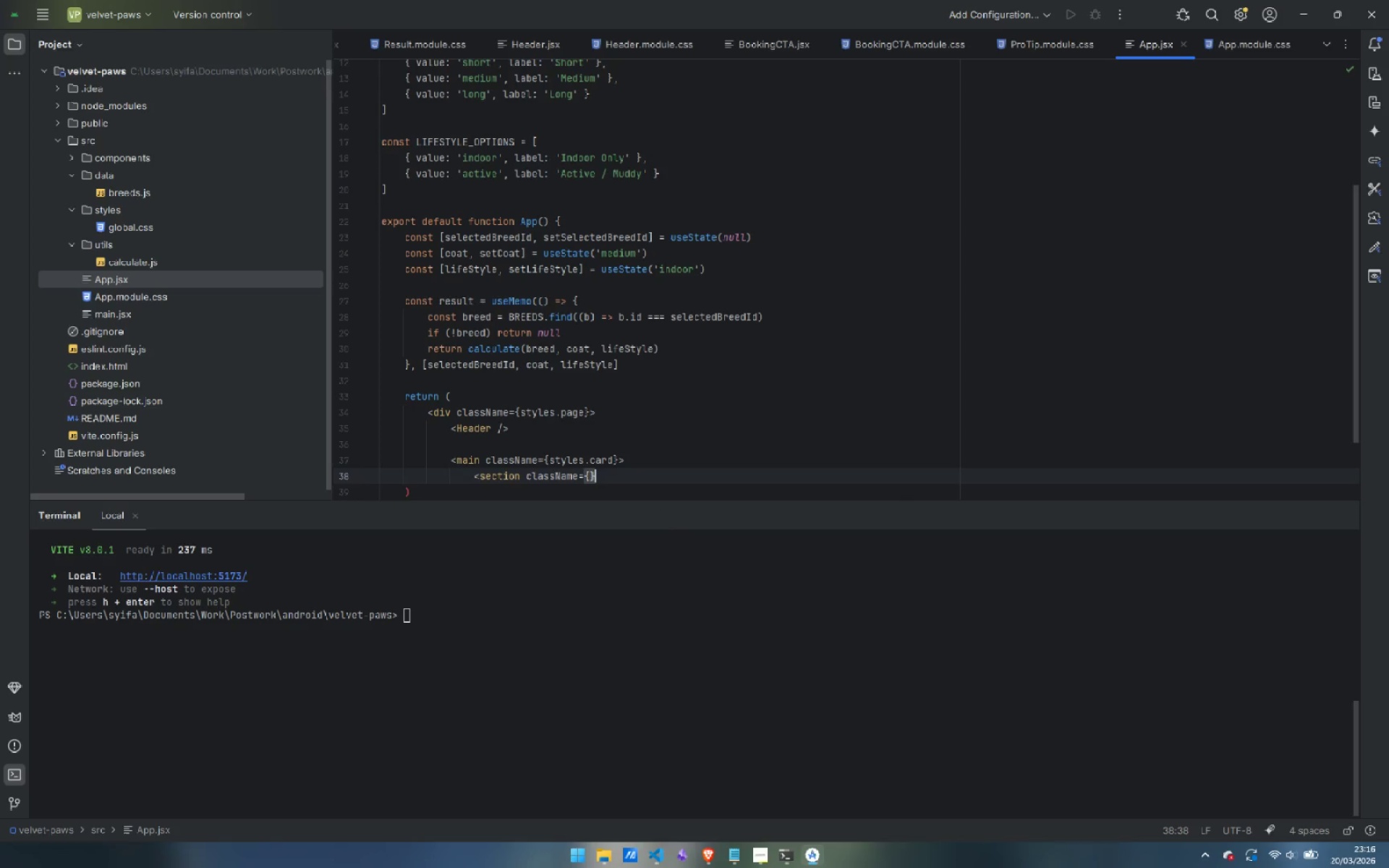 
key(ArrowLeft)
 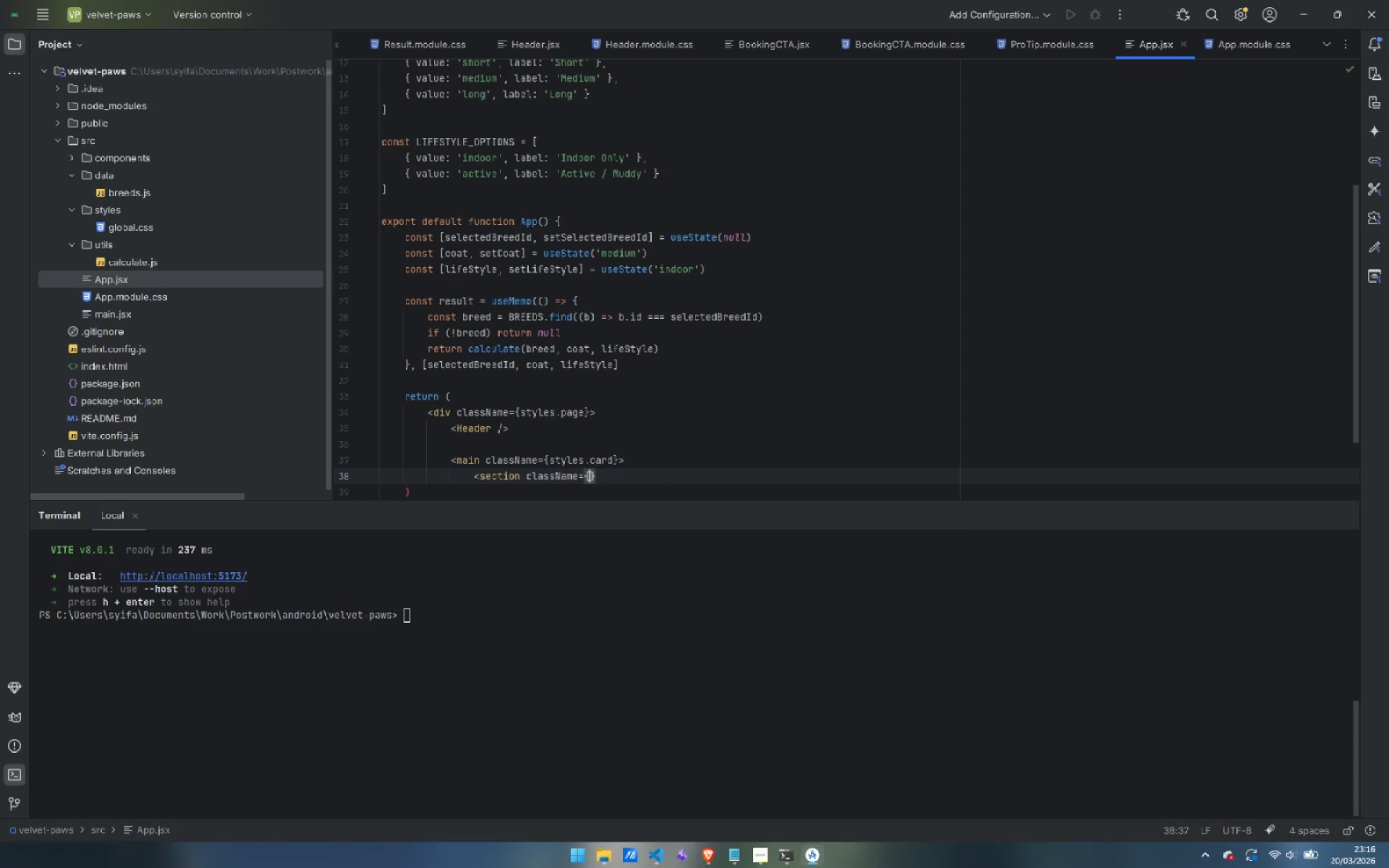 
type(srtl)
 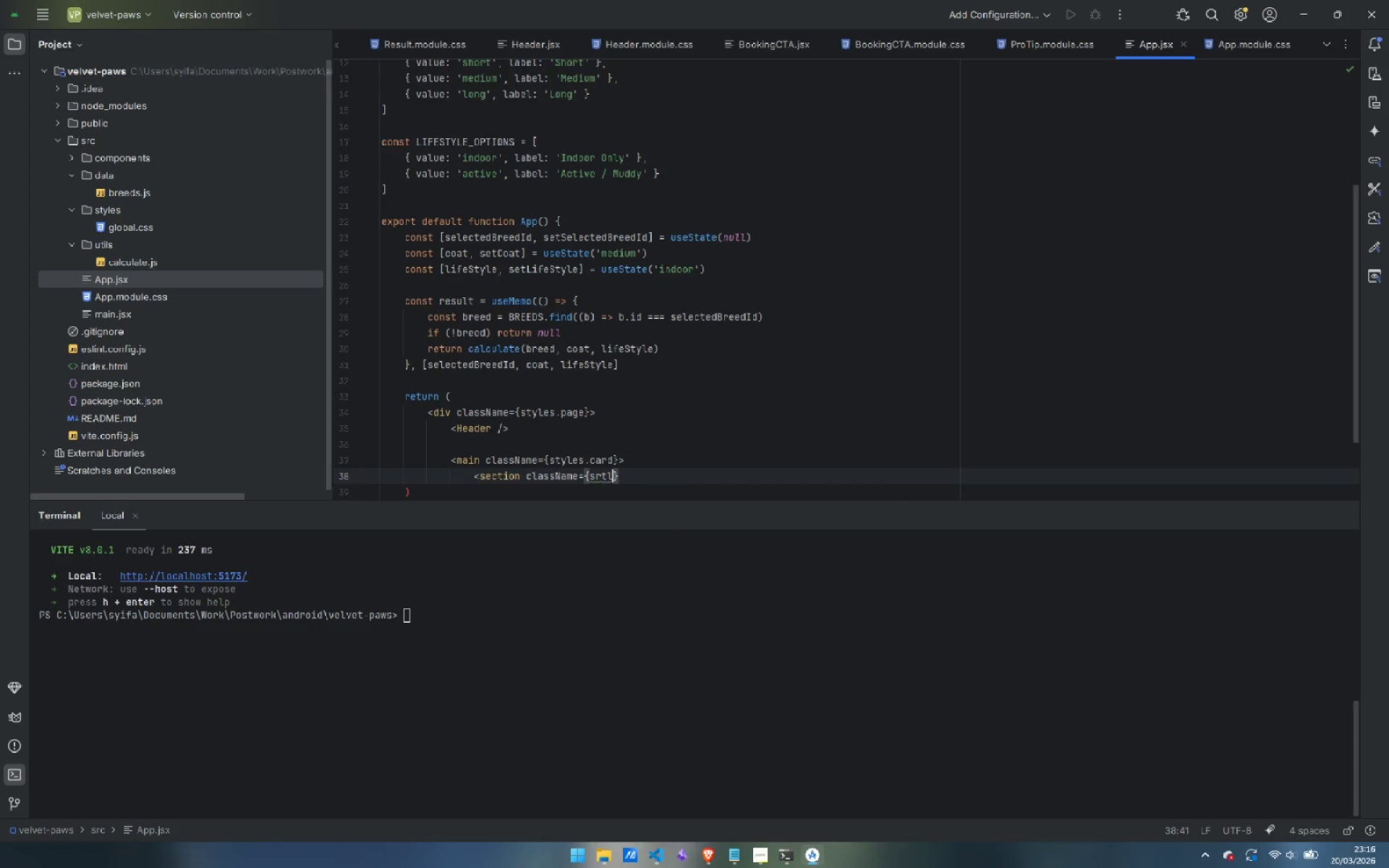 
key(Control+ControlLeft)
 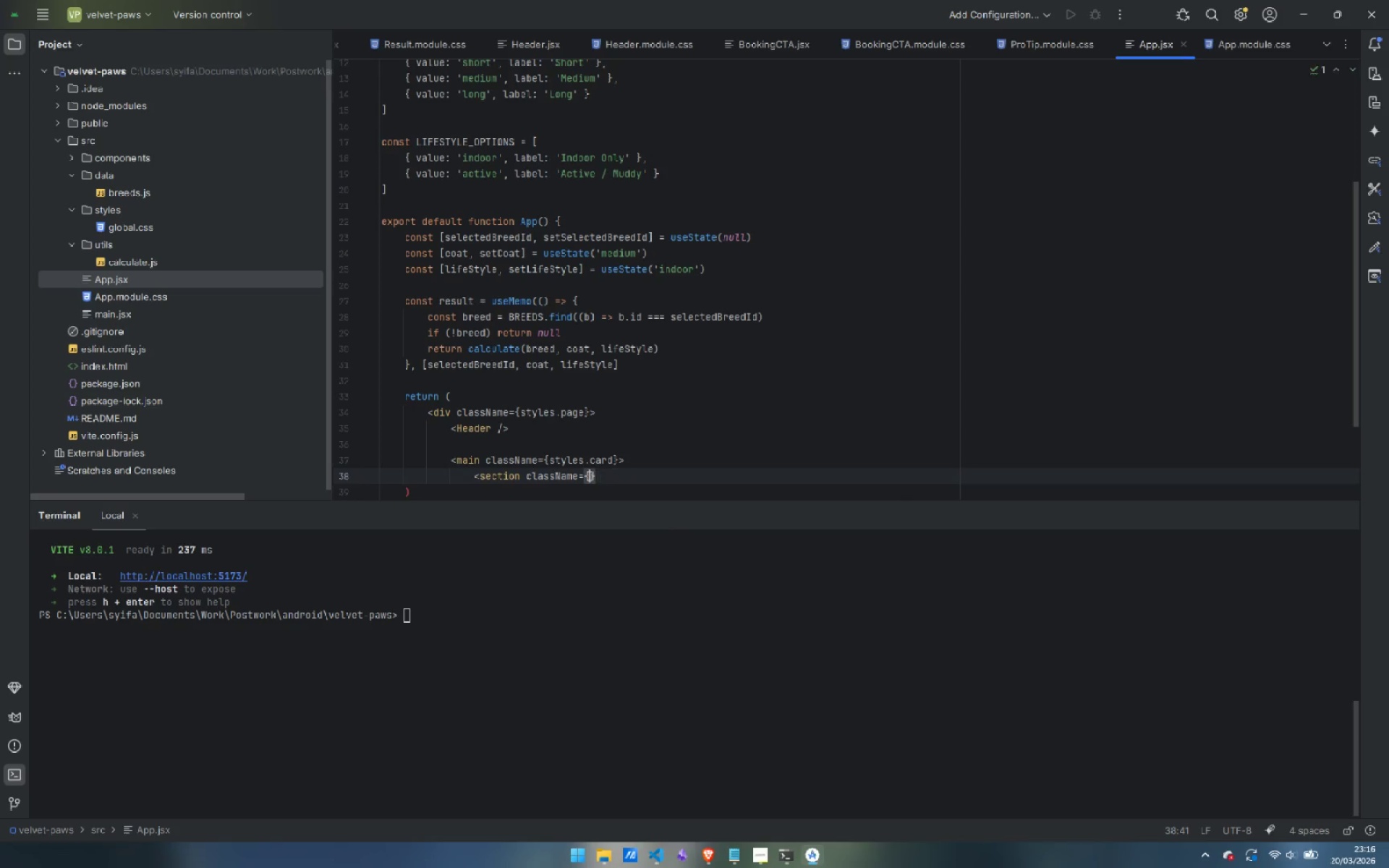 
key(Control+Backspace)
 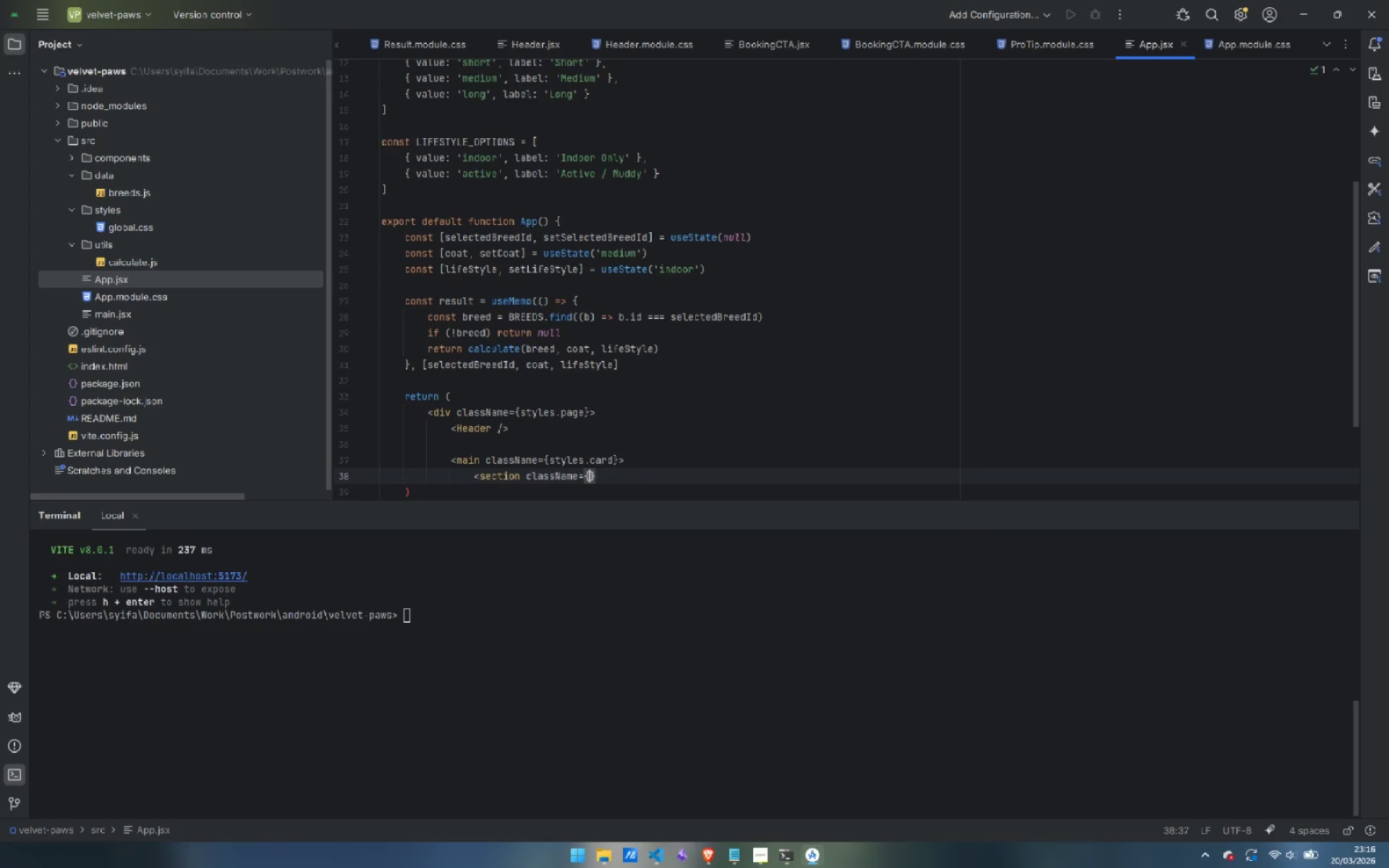 
type(styles.section)
 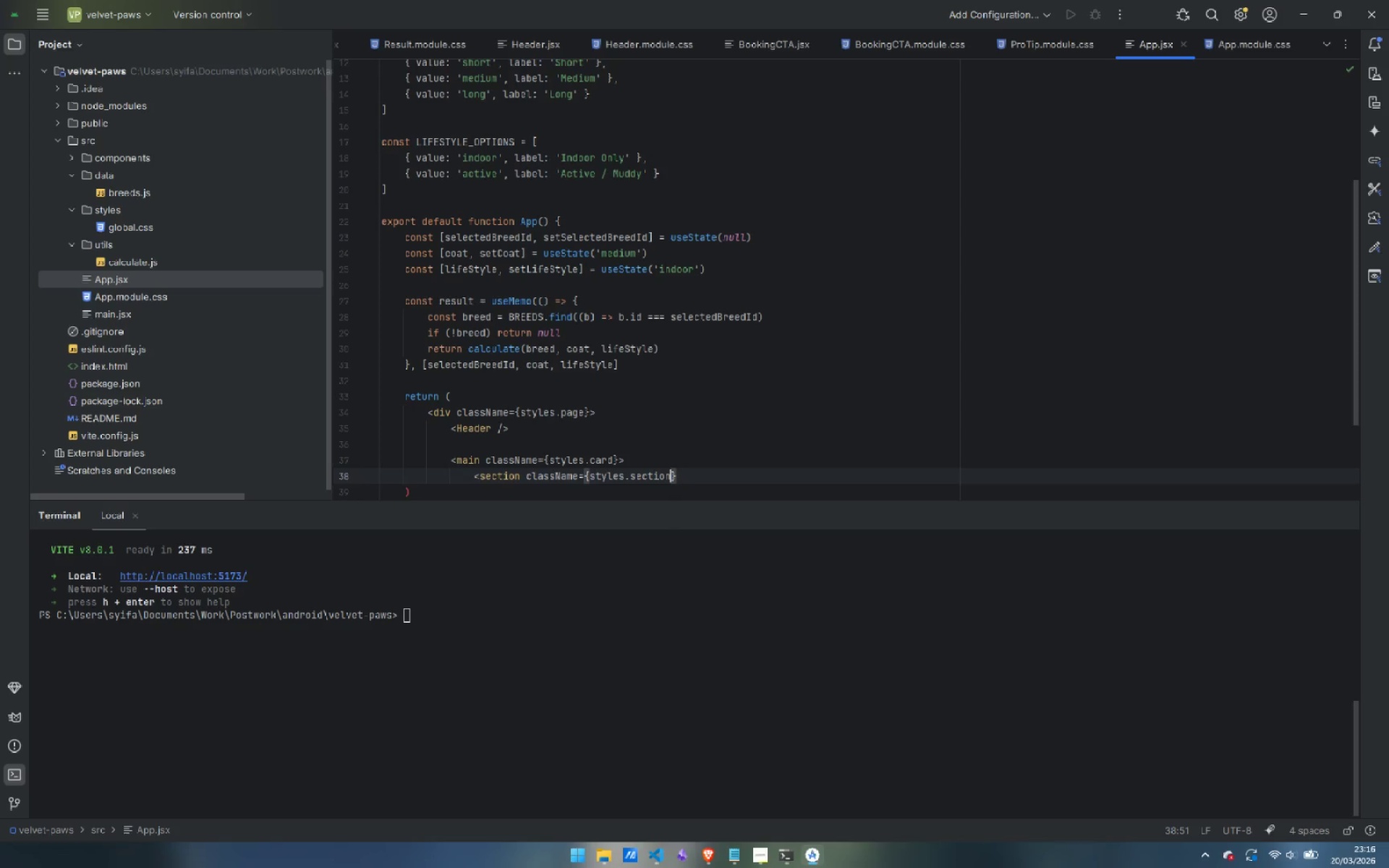 
key(ArrowRight)
 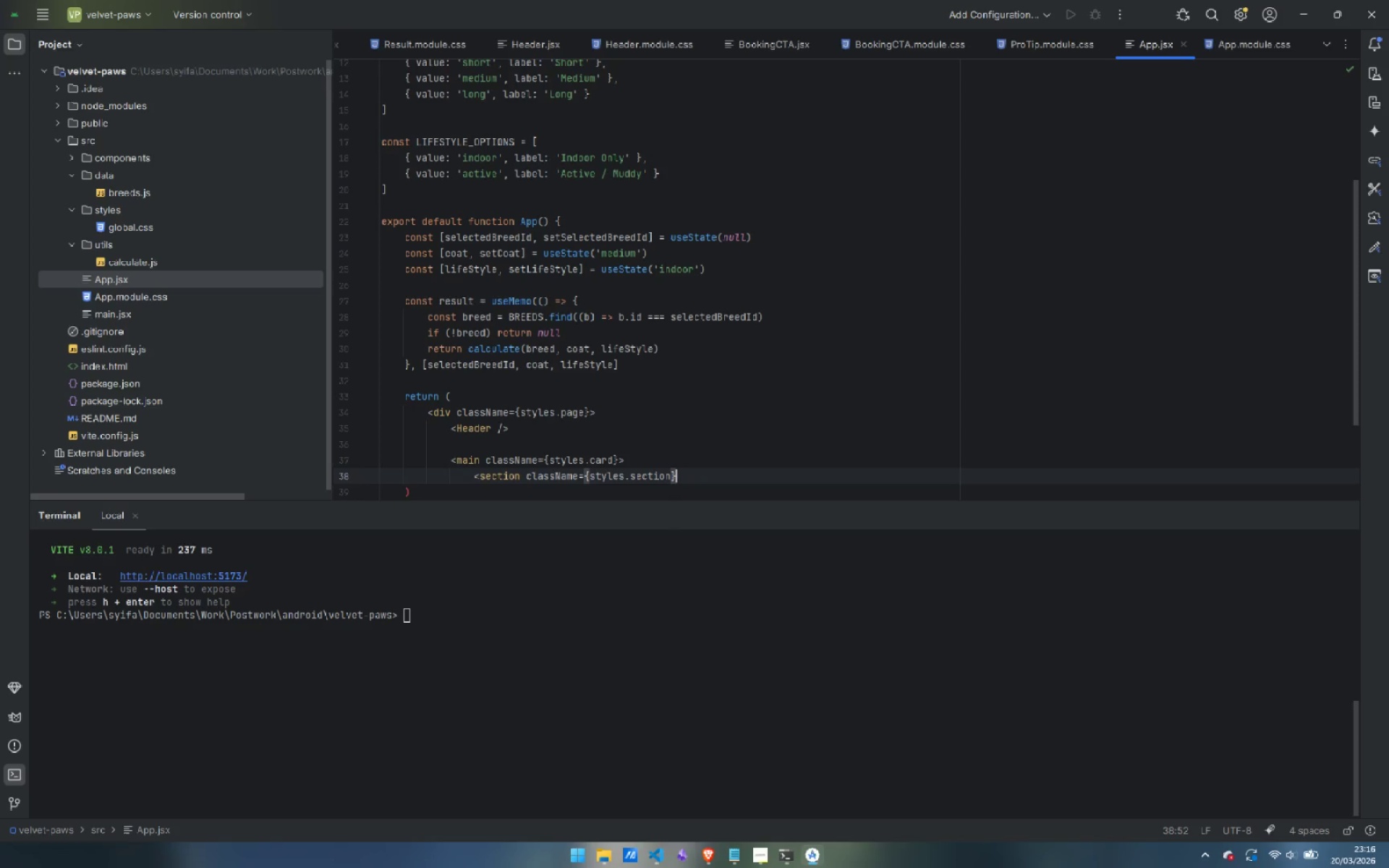 
key(Shift+Period)
 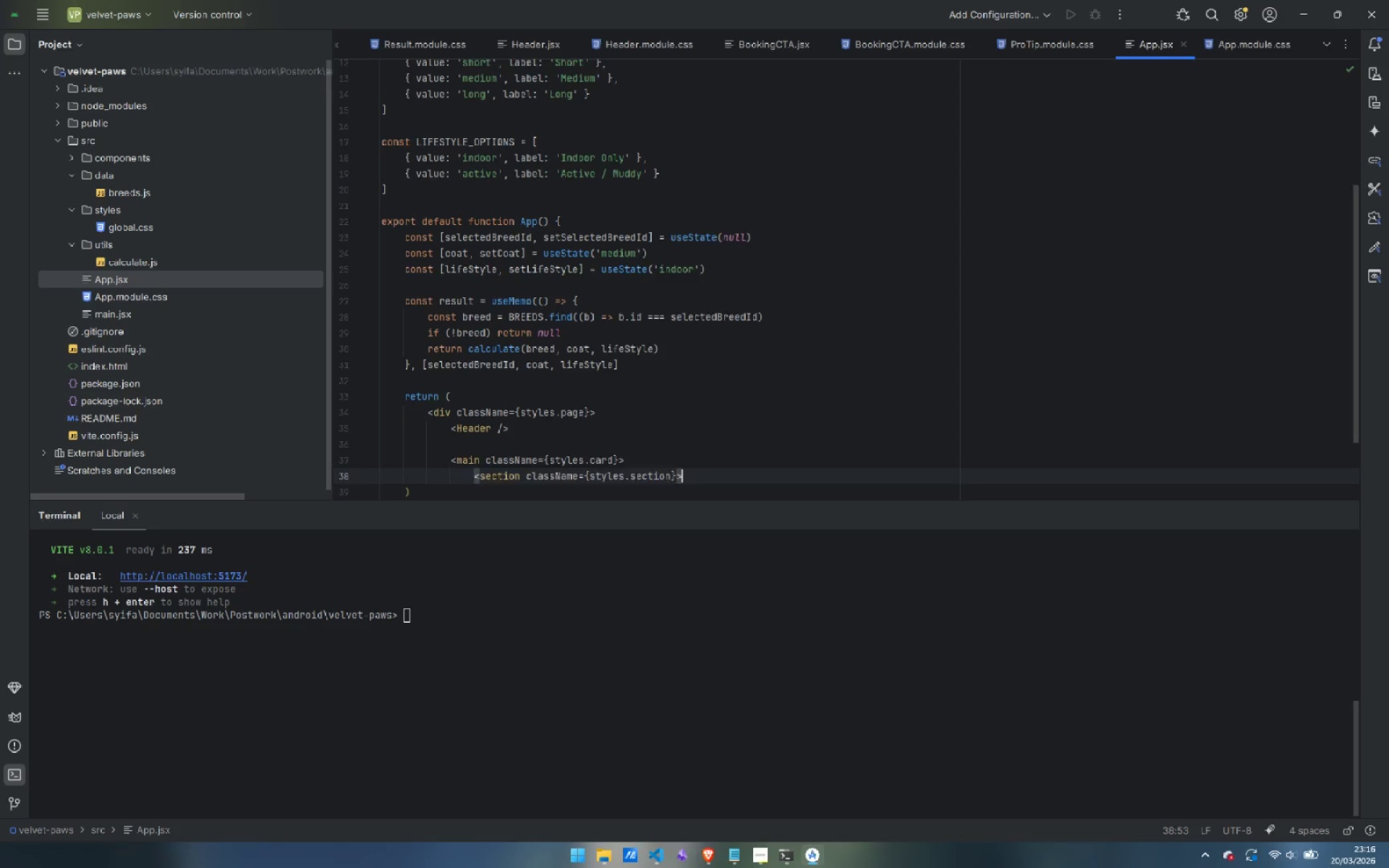 
key(Enter)
 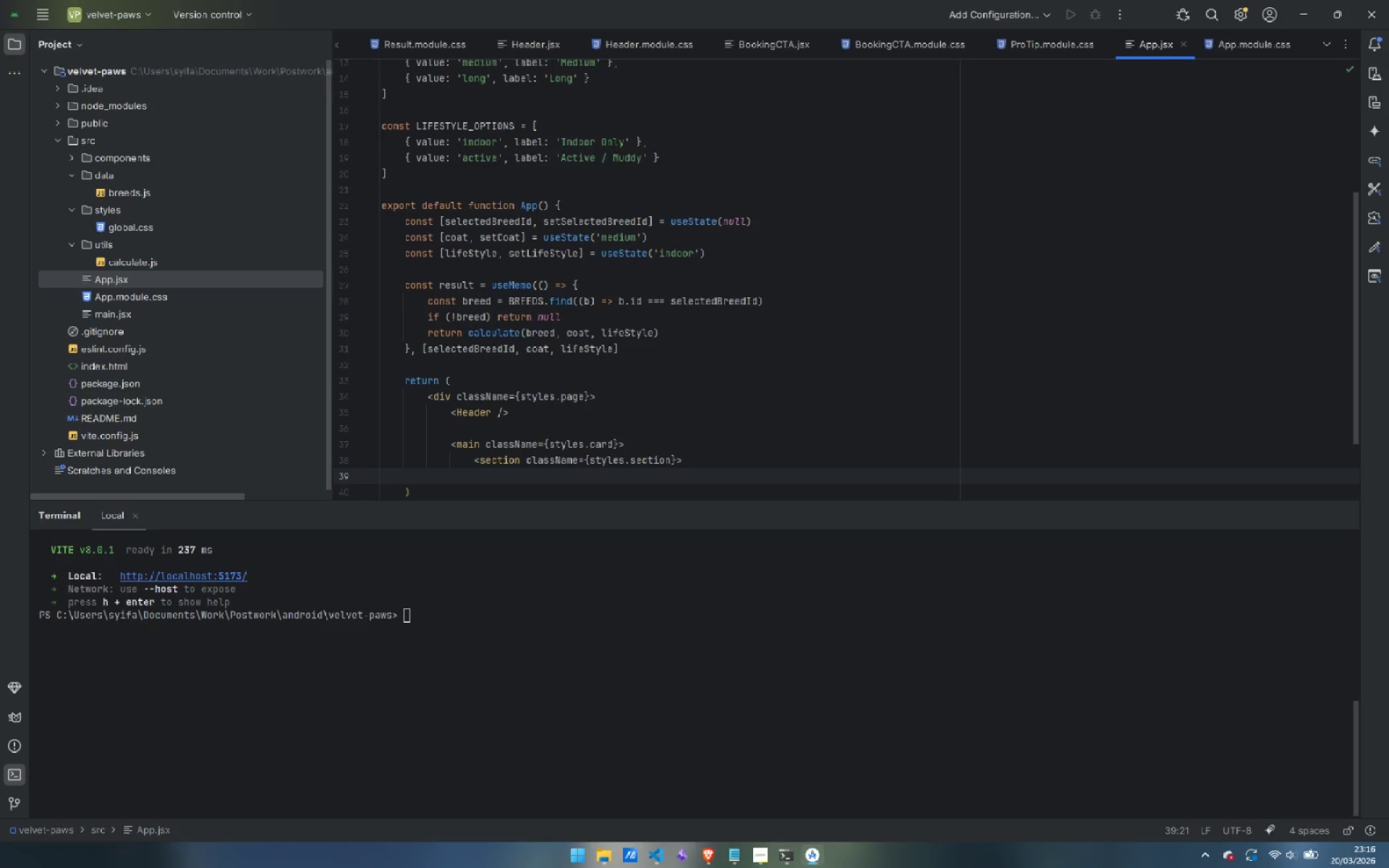 
type(<h2>)
 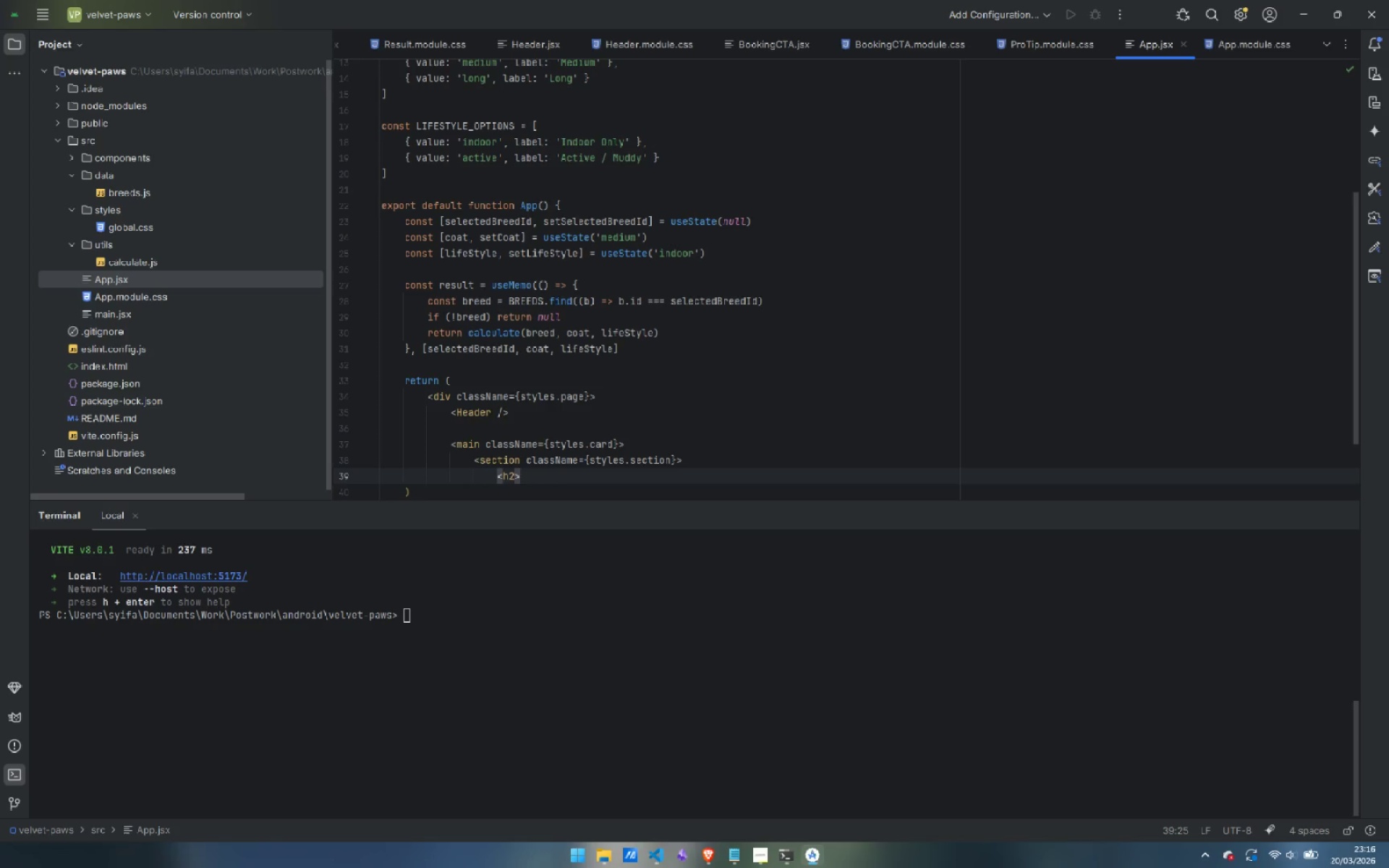 
key(ArrowLeft)
 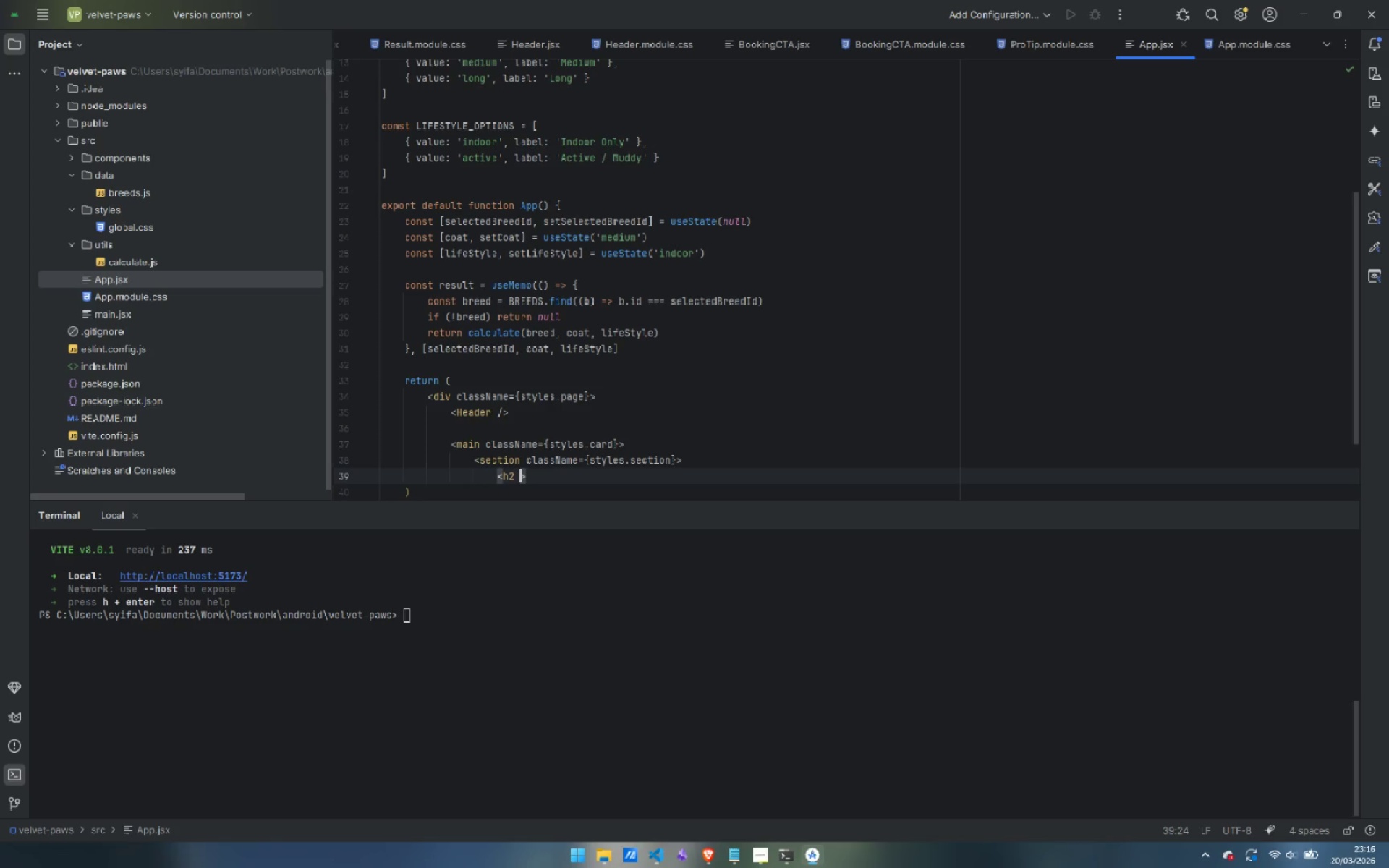 
type( className={})
 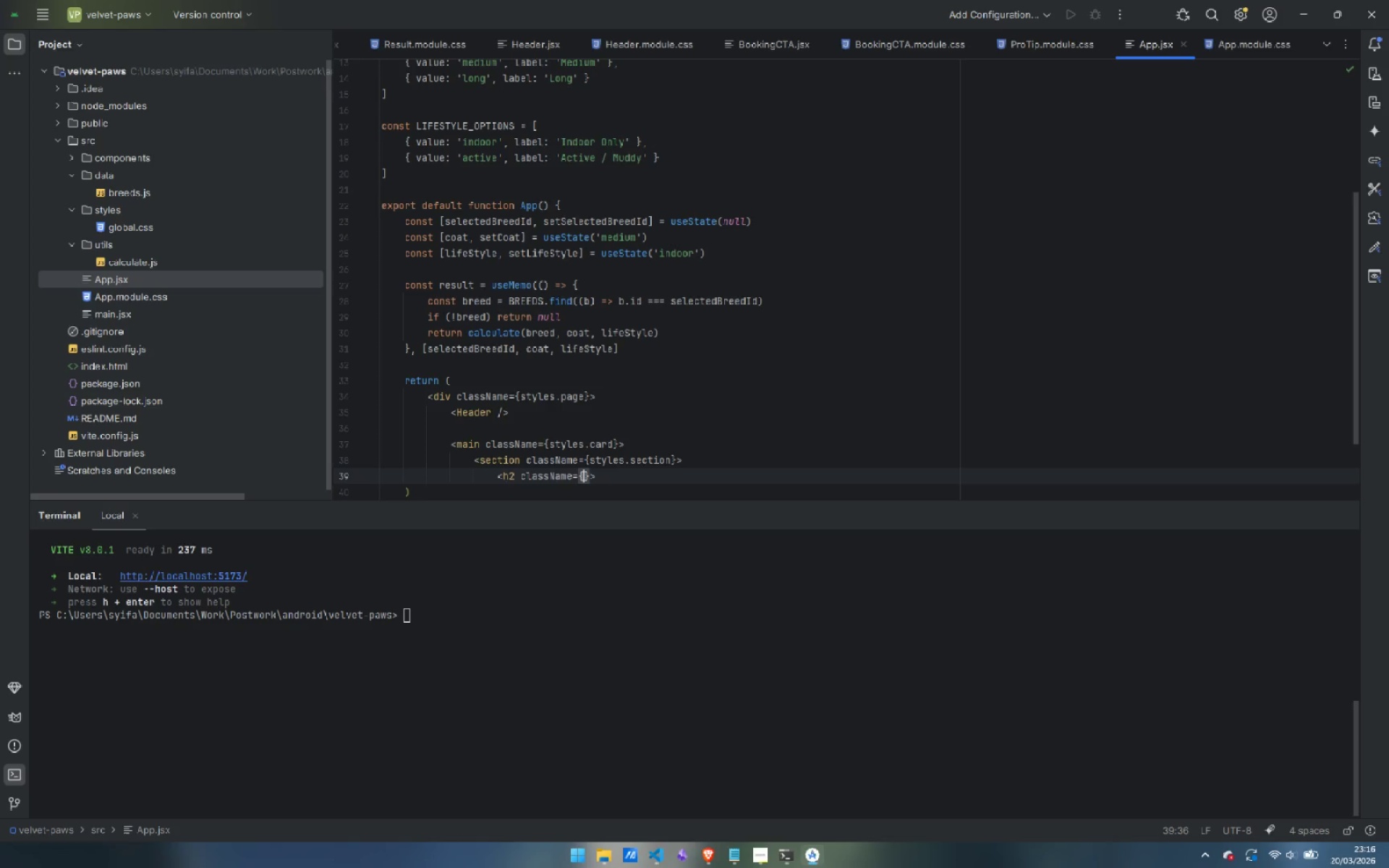 
 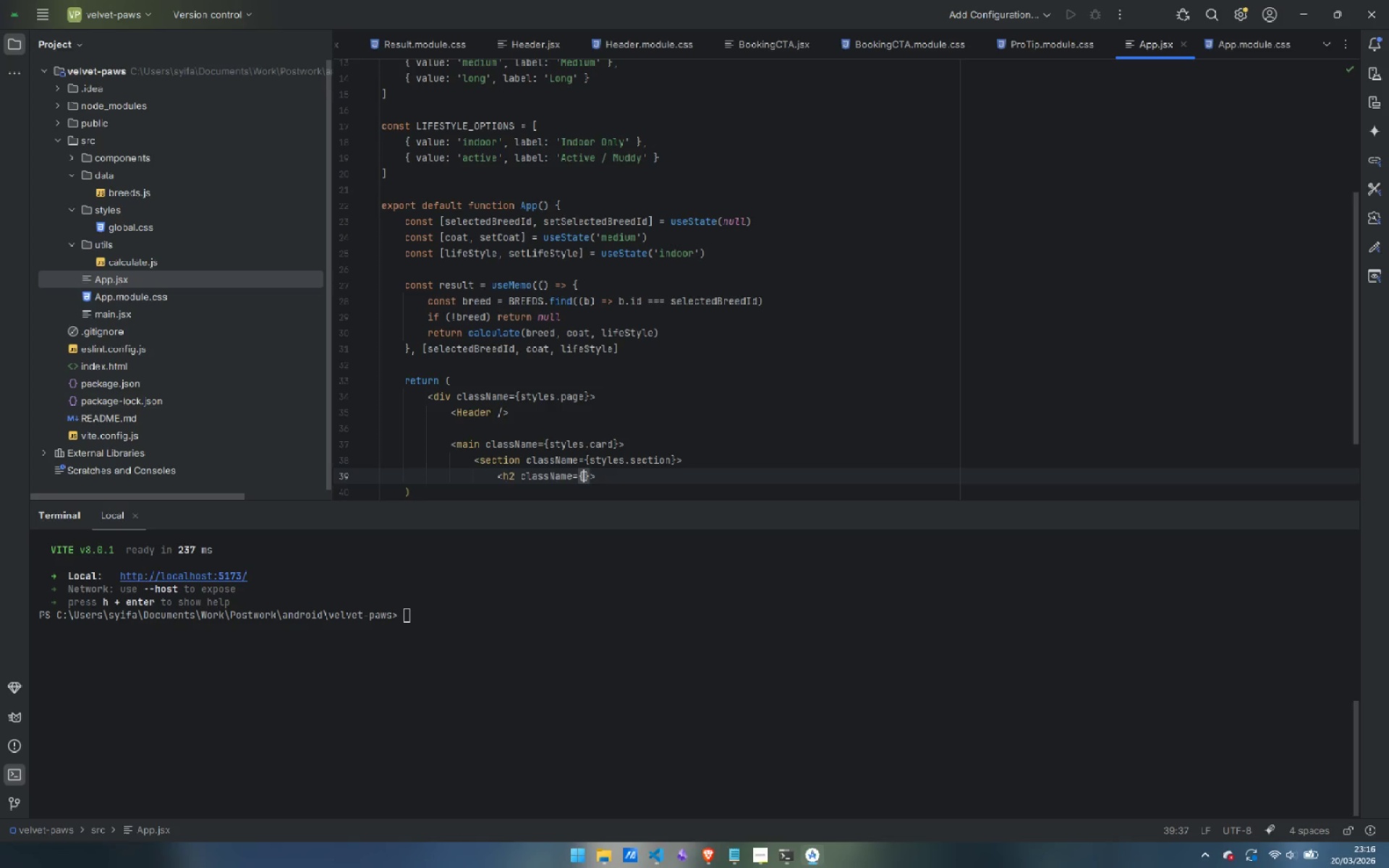 
key(ArrowLeft)
 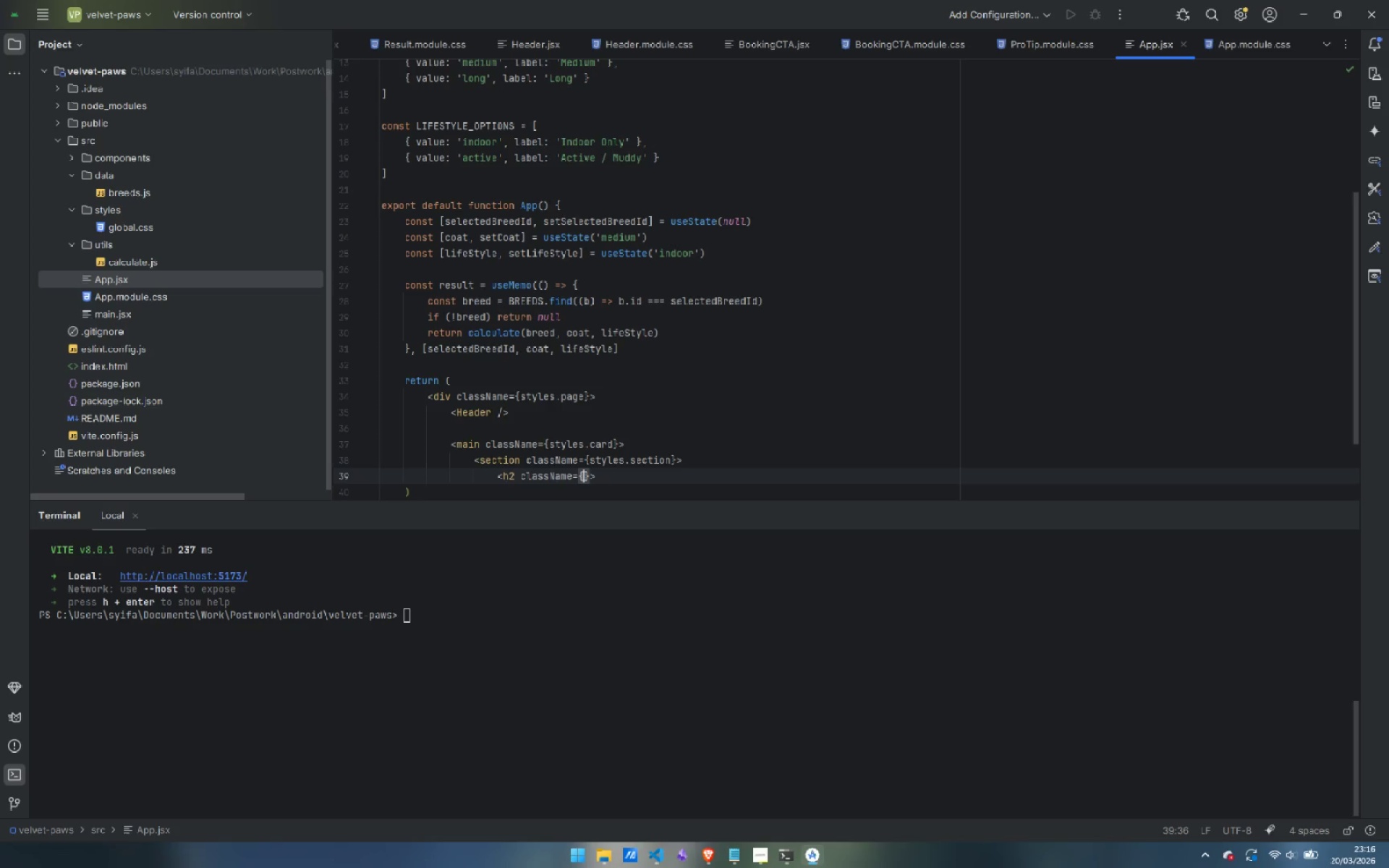 
type(stye)
key(Backspace)
type(les.)
 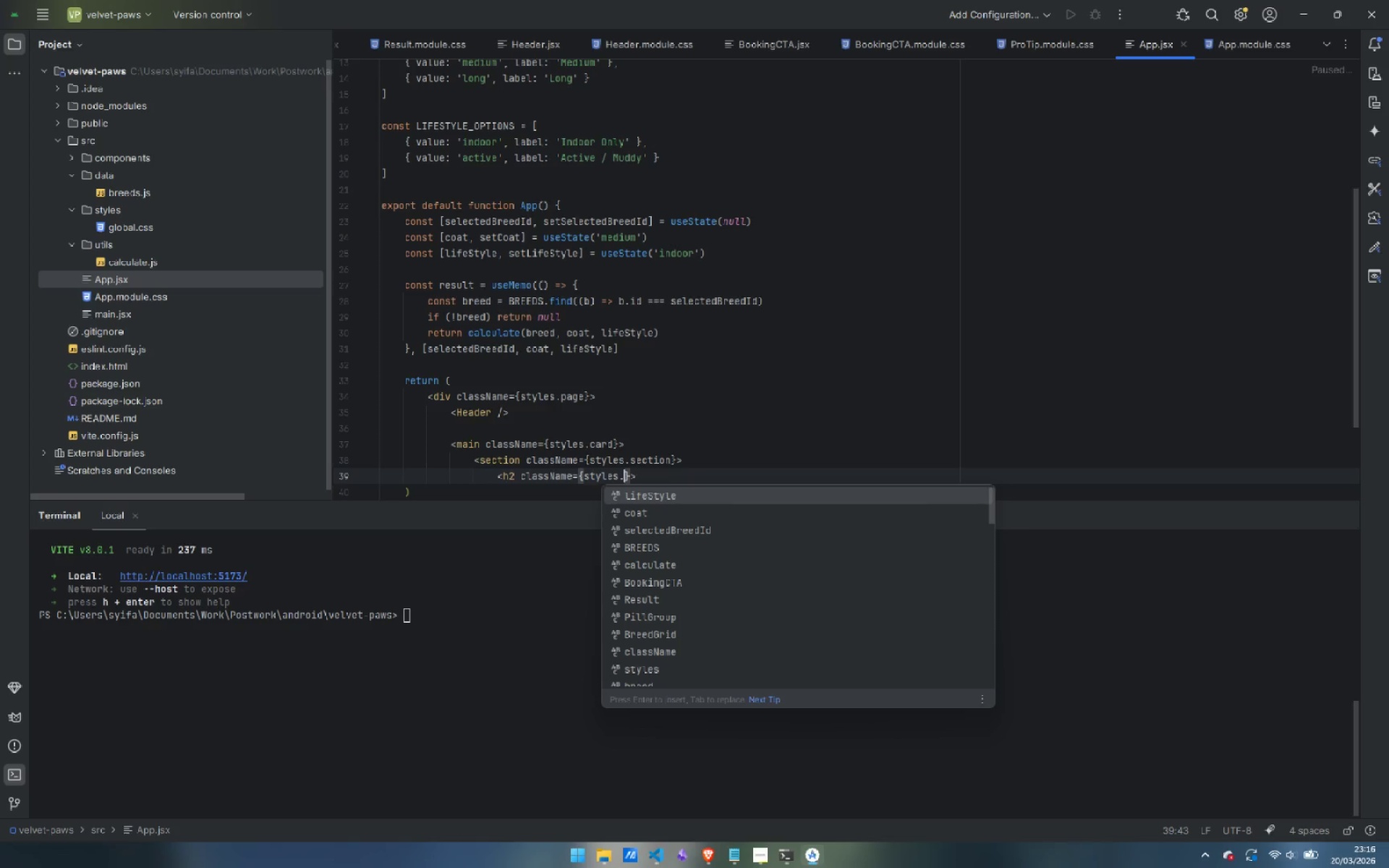 
wait(6.97)
 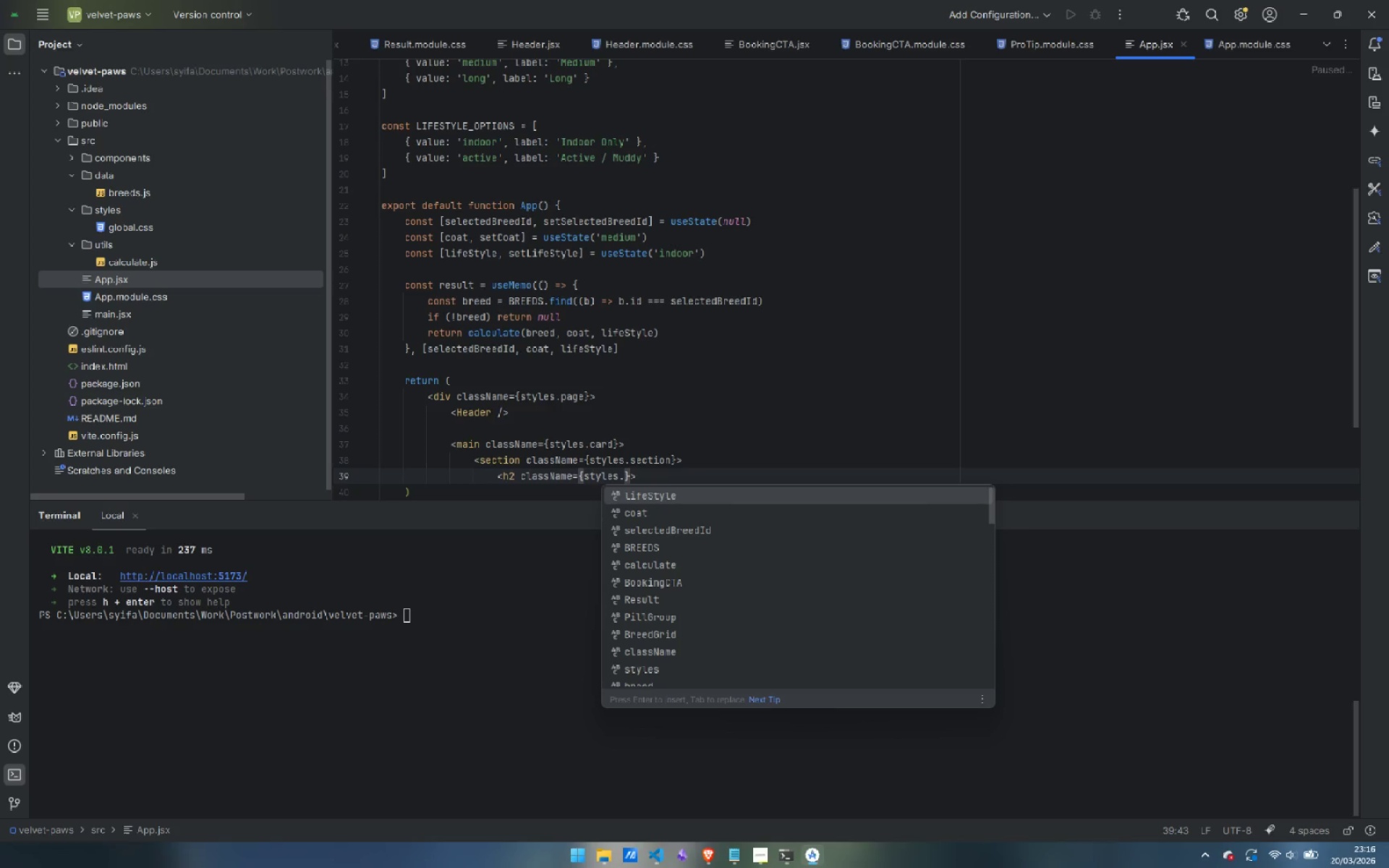 
type(sectionLabel)
 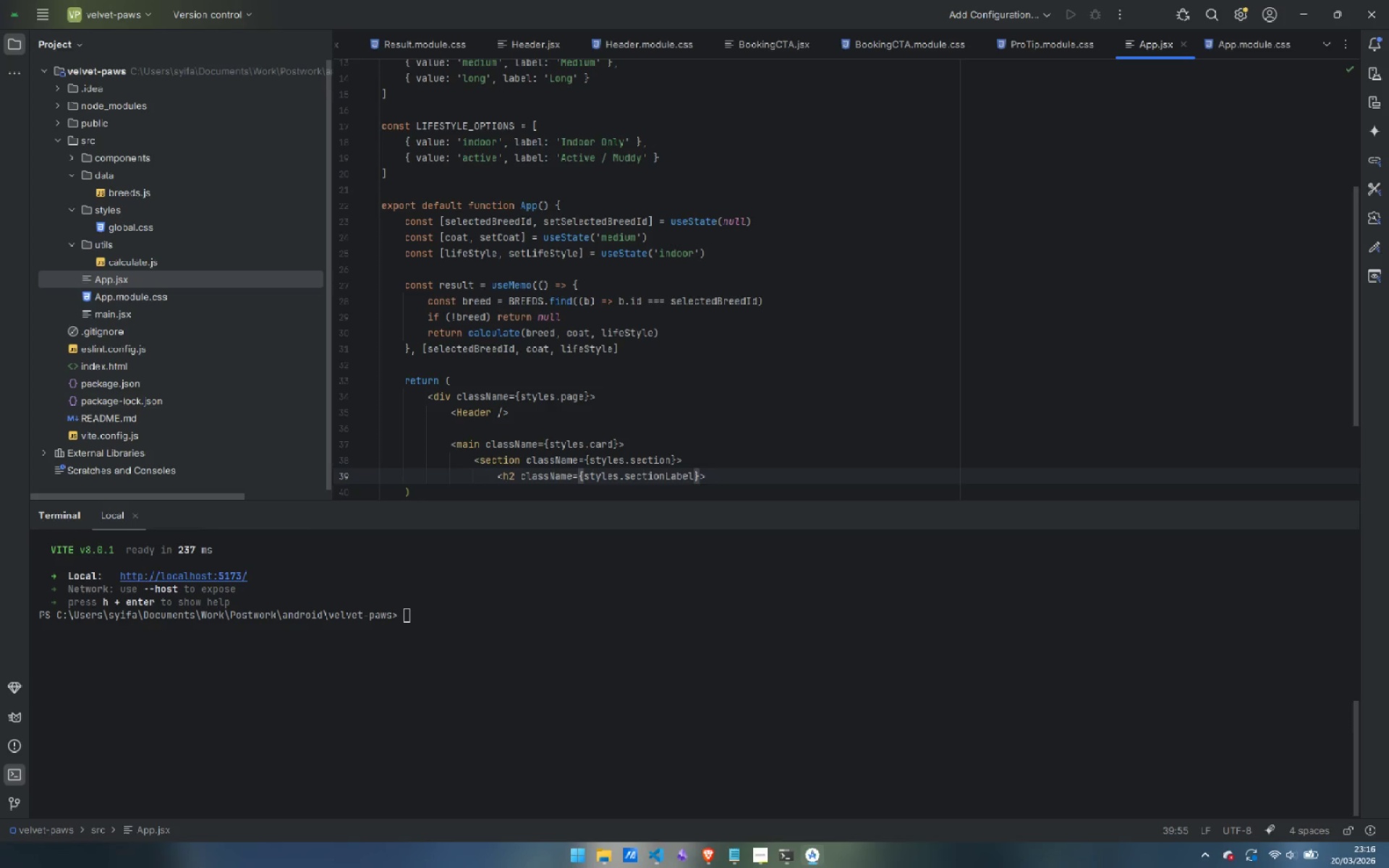 
key(ArrowRight)
 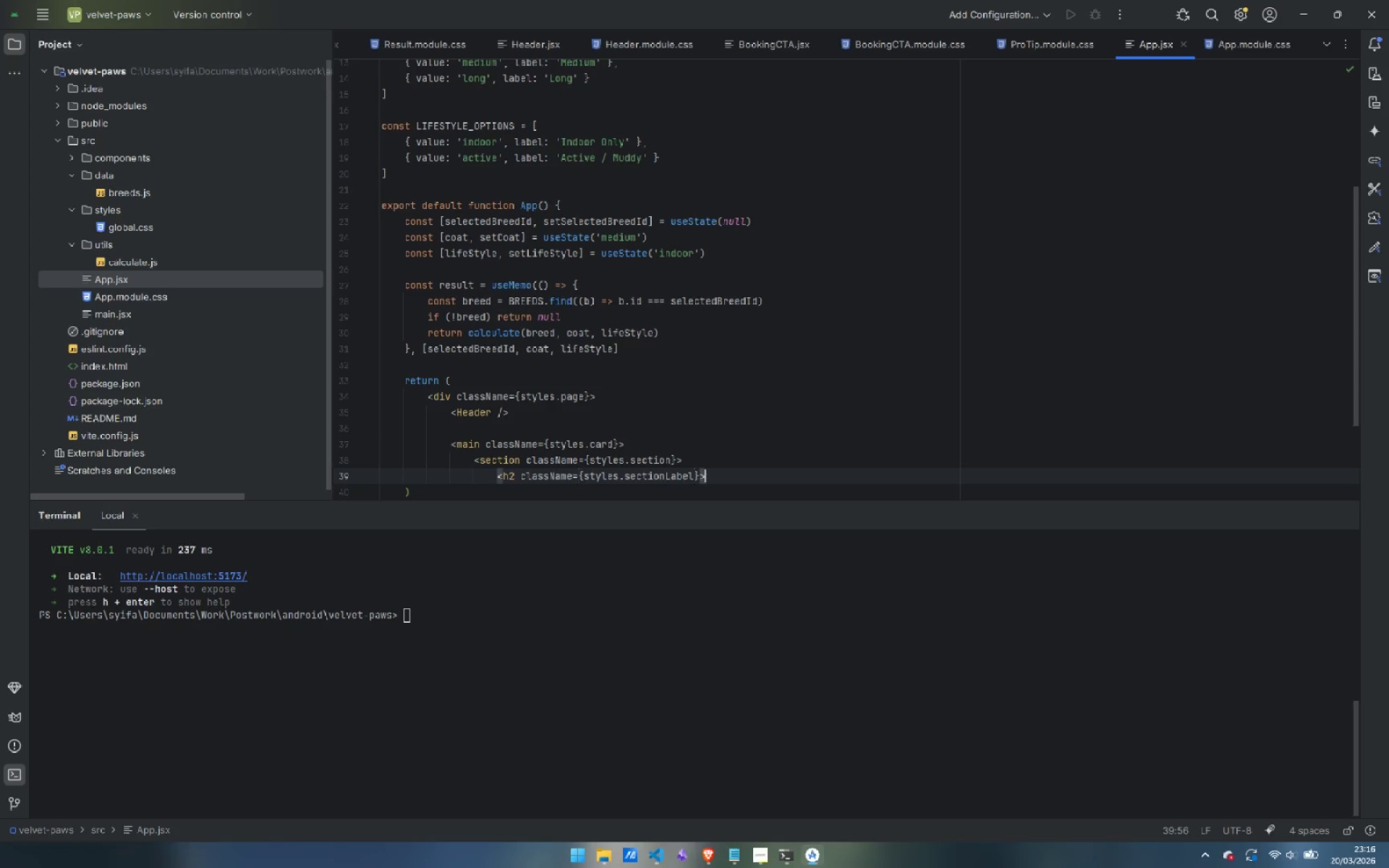 
key(ArrowRight)
 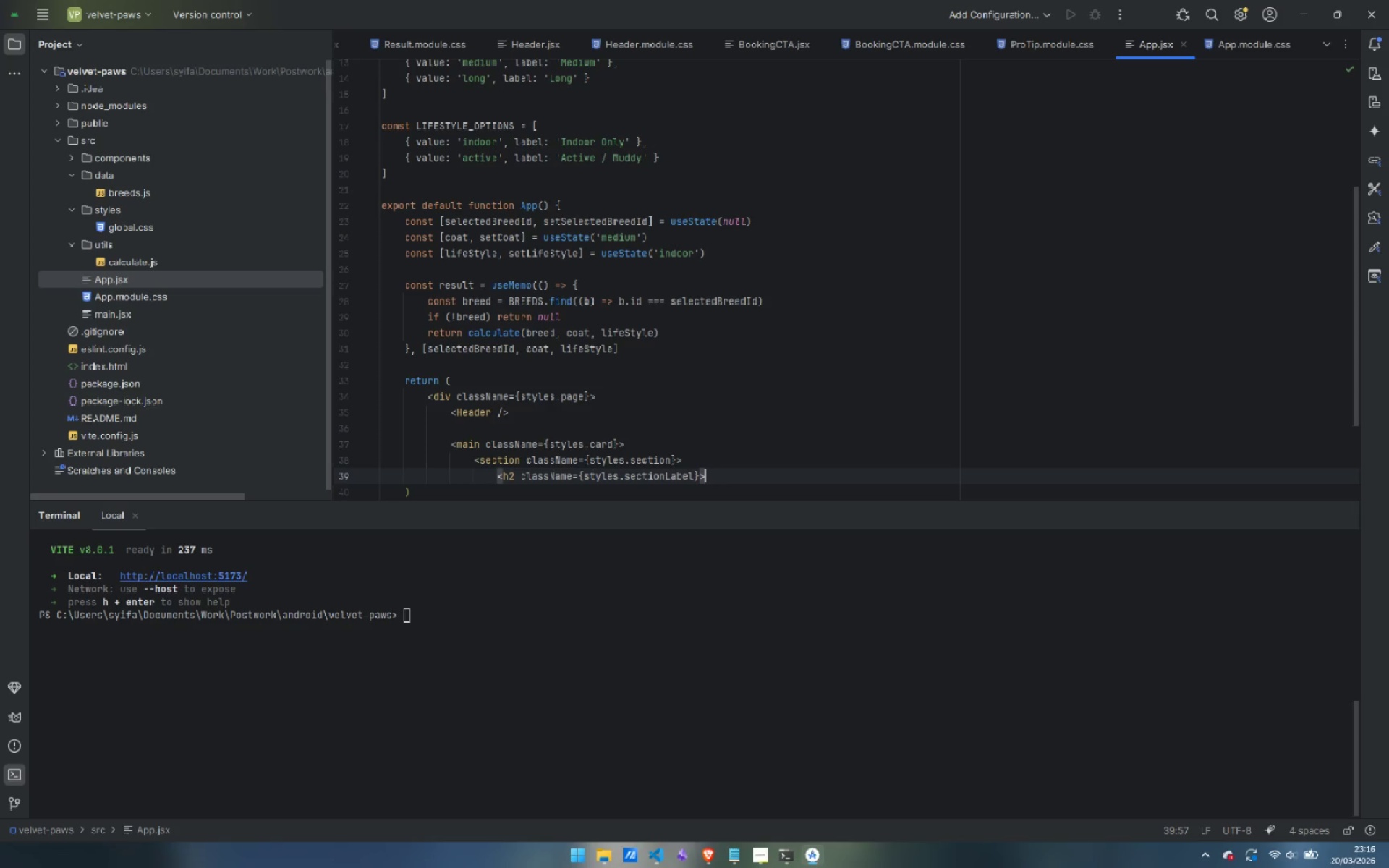 
type(Select Breed</h2>)
 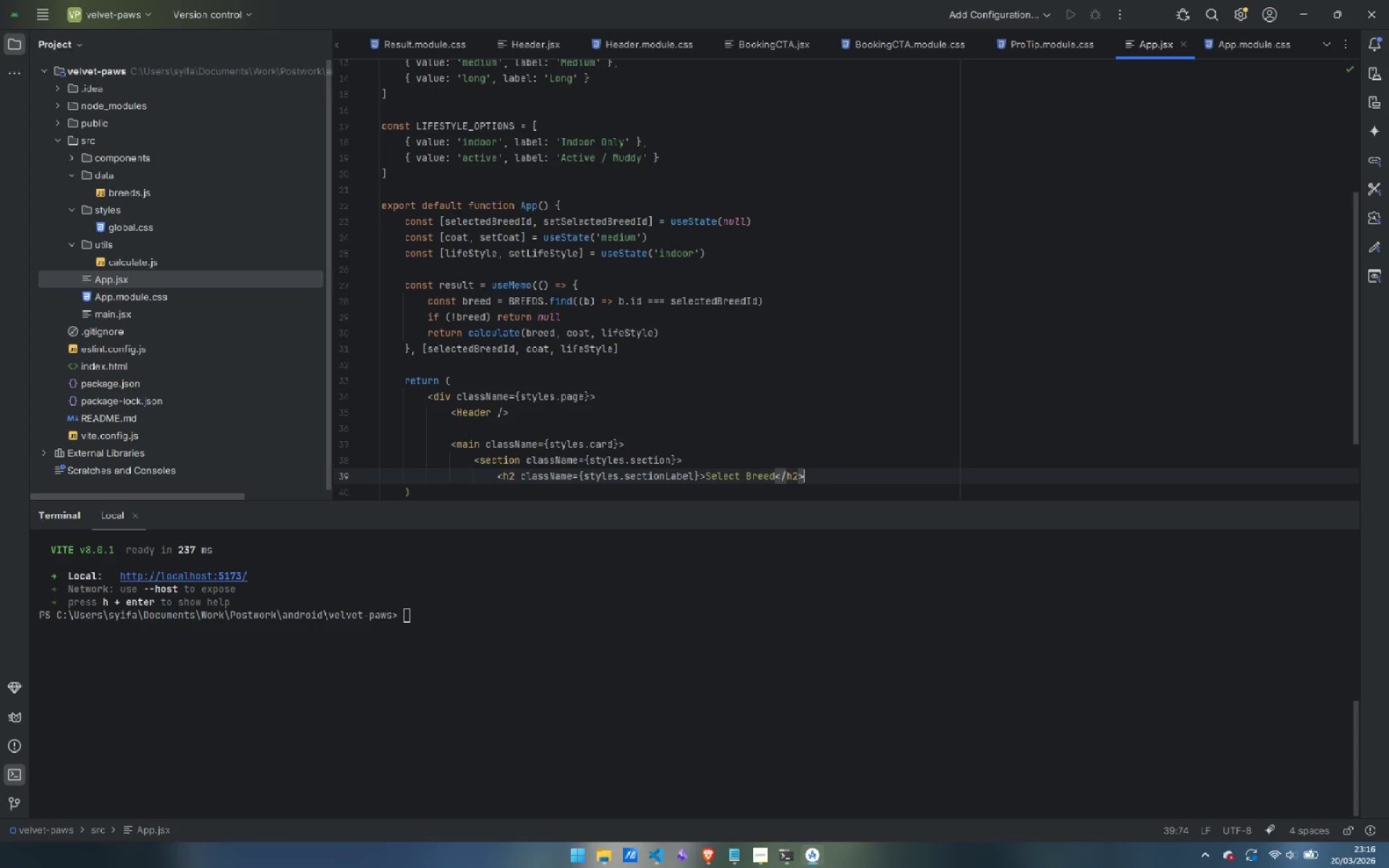 
key(Enter)
 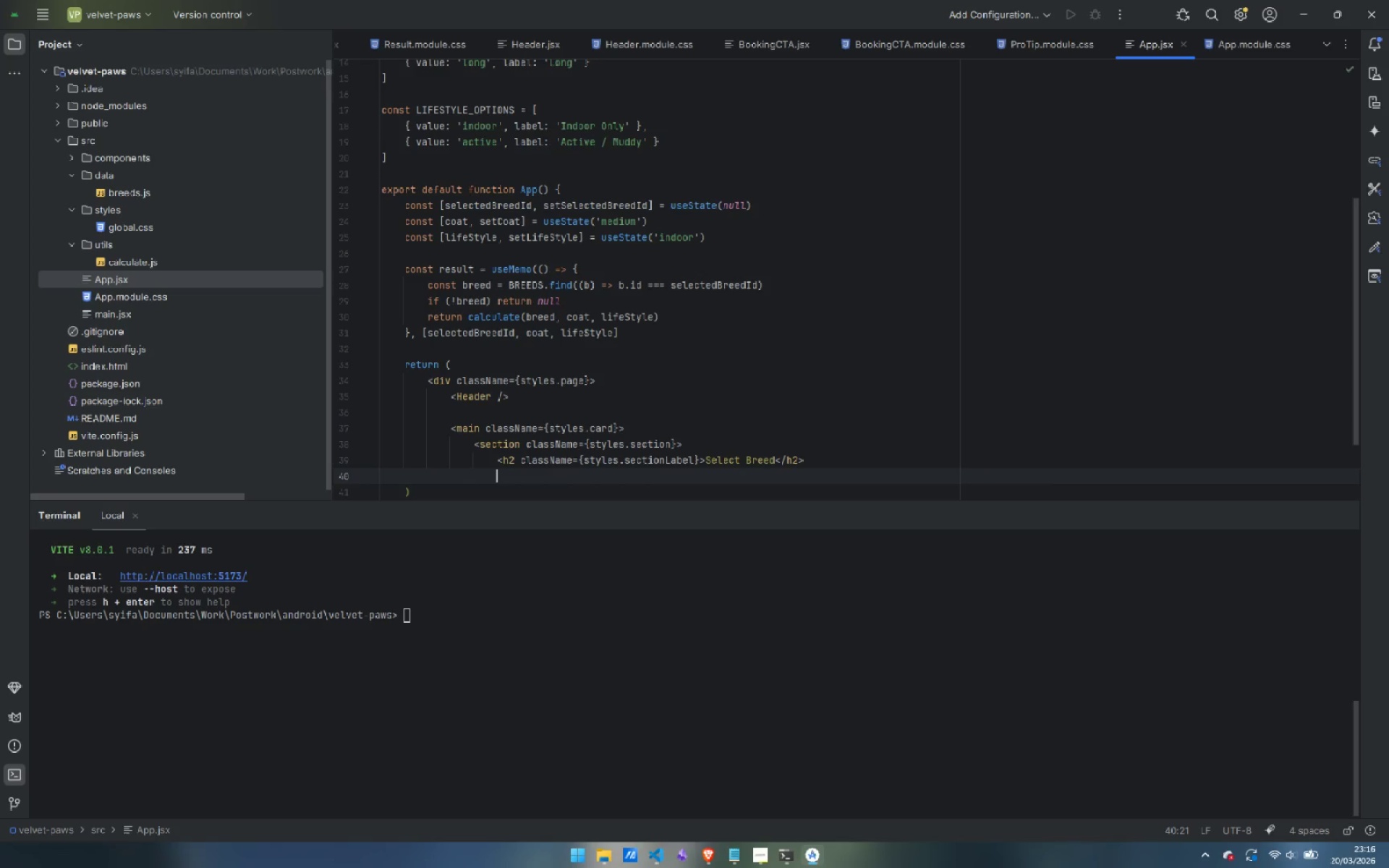 
type(<Breed)
 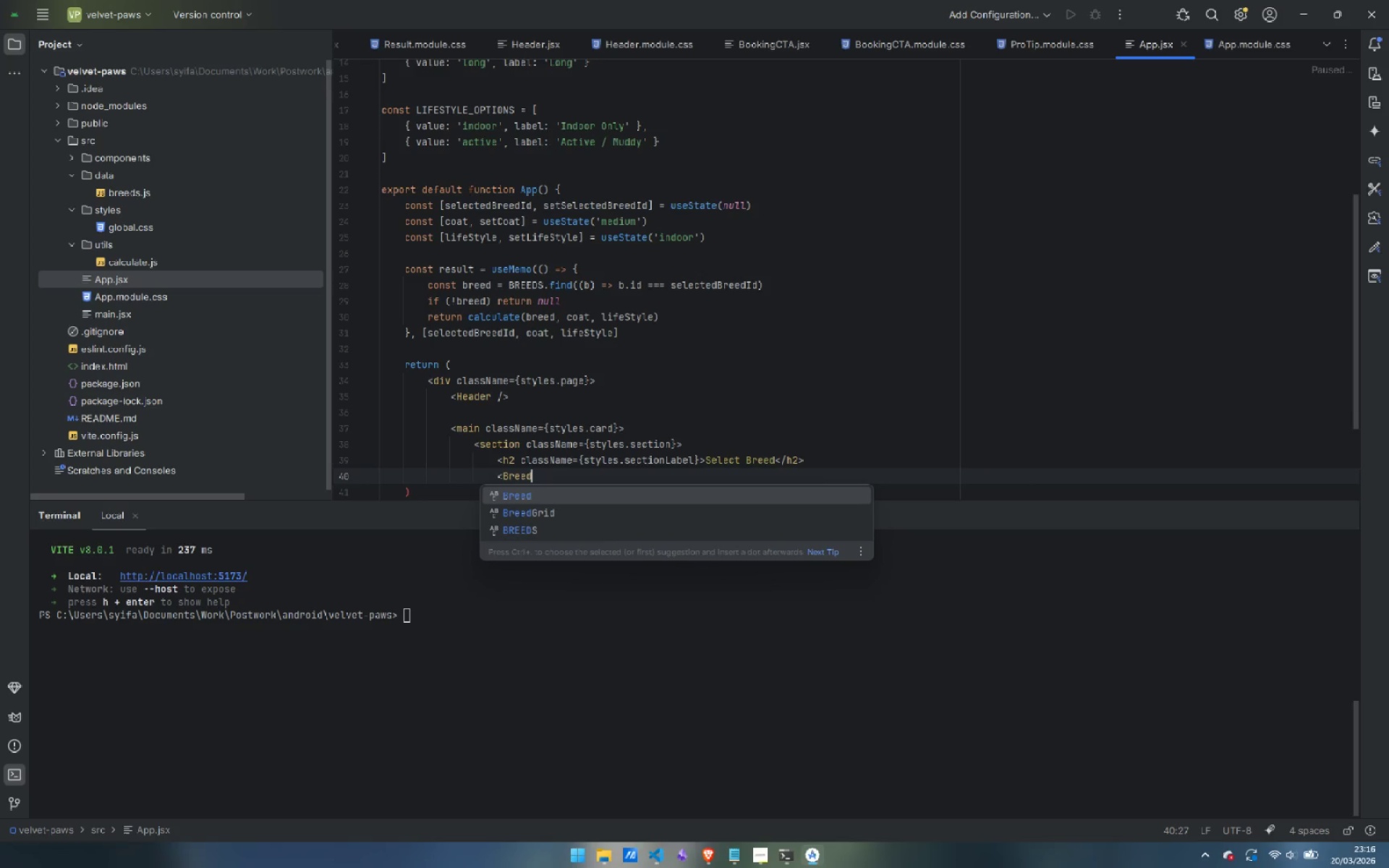 
key(ArrowDown)
 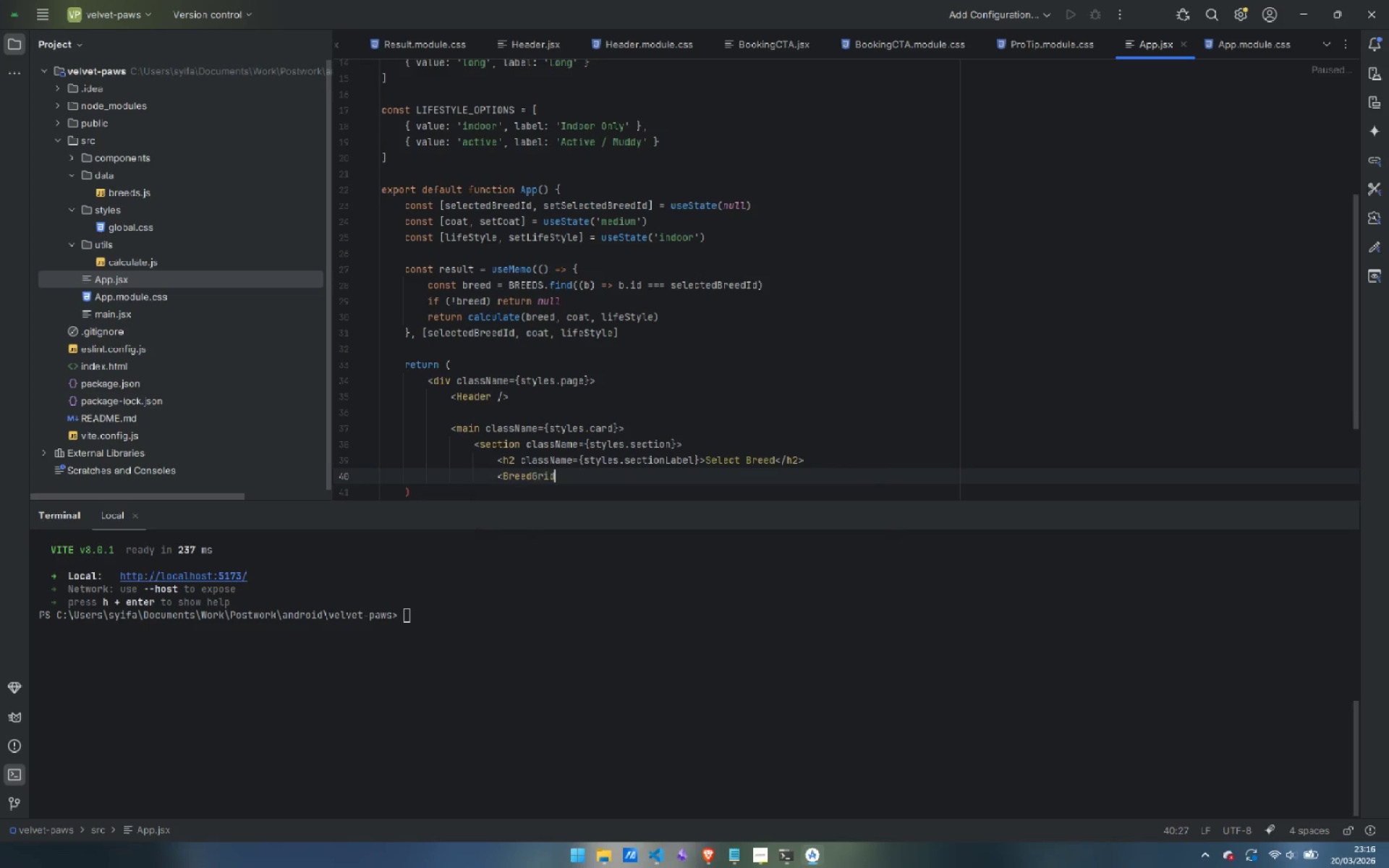 
key(Enter)
 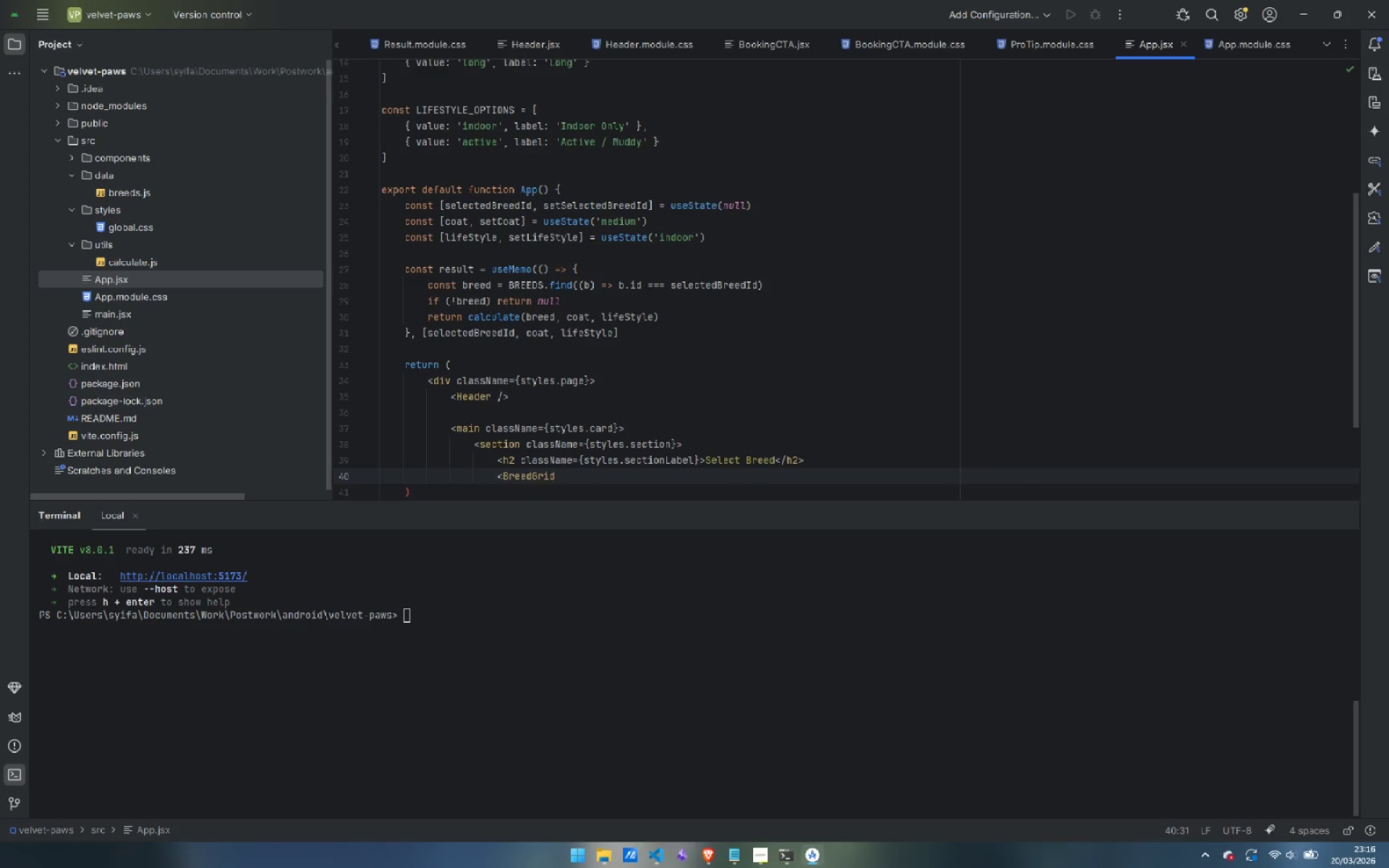 
key(Enter)
 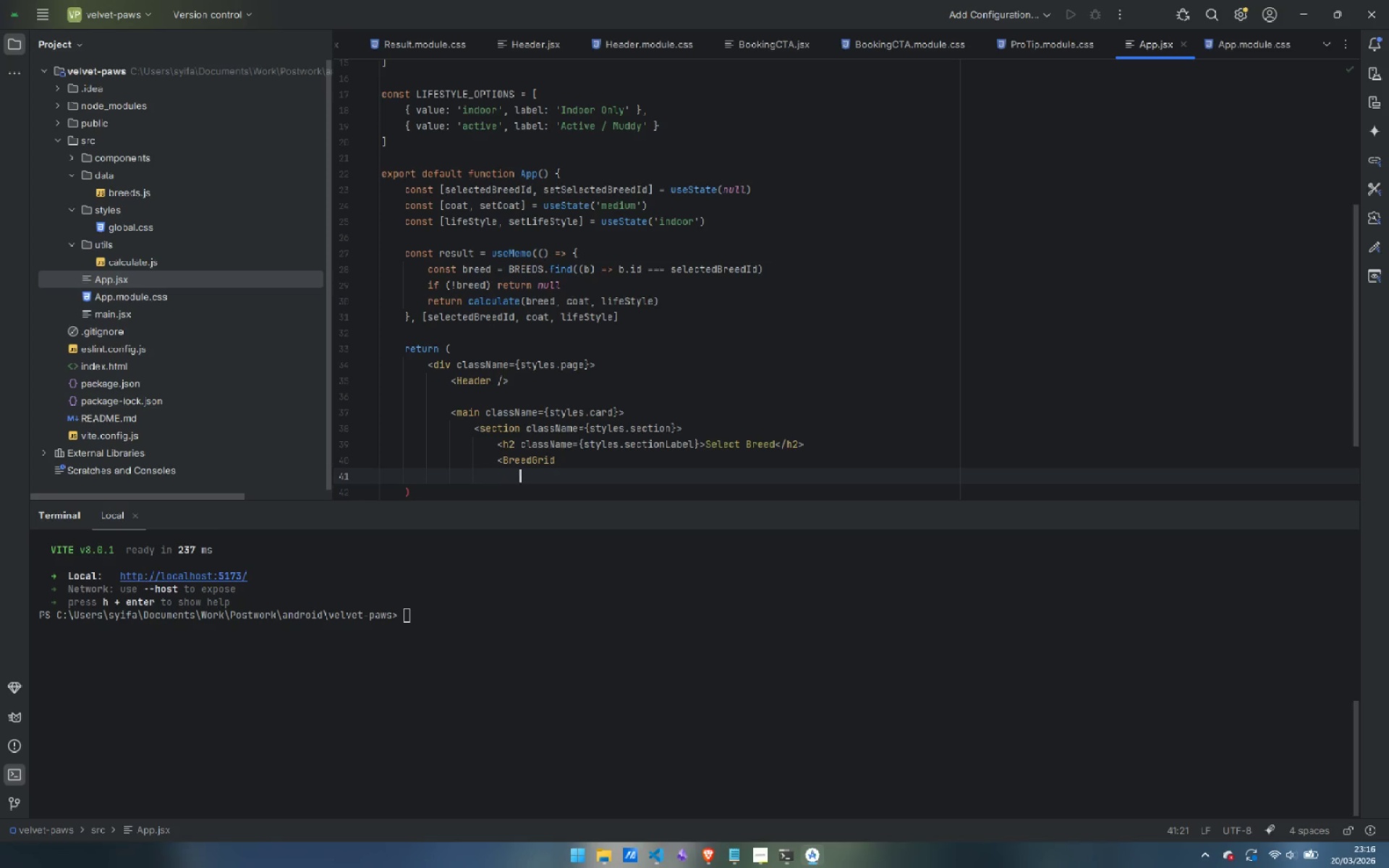 
key(Tab)
type(breed)
 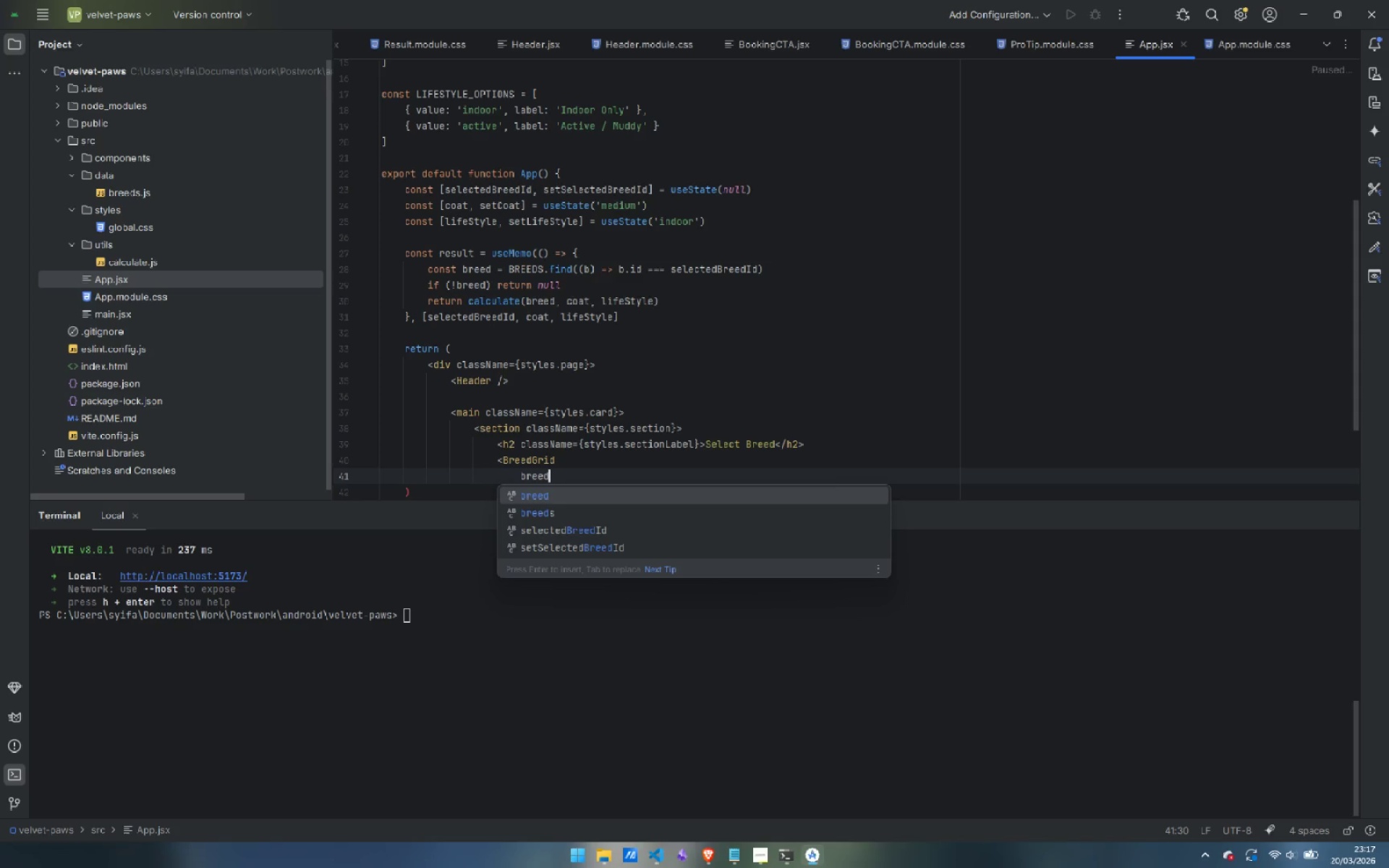 
key(ArrowDown)
 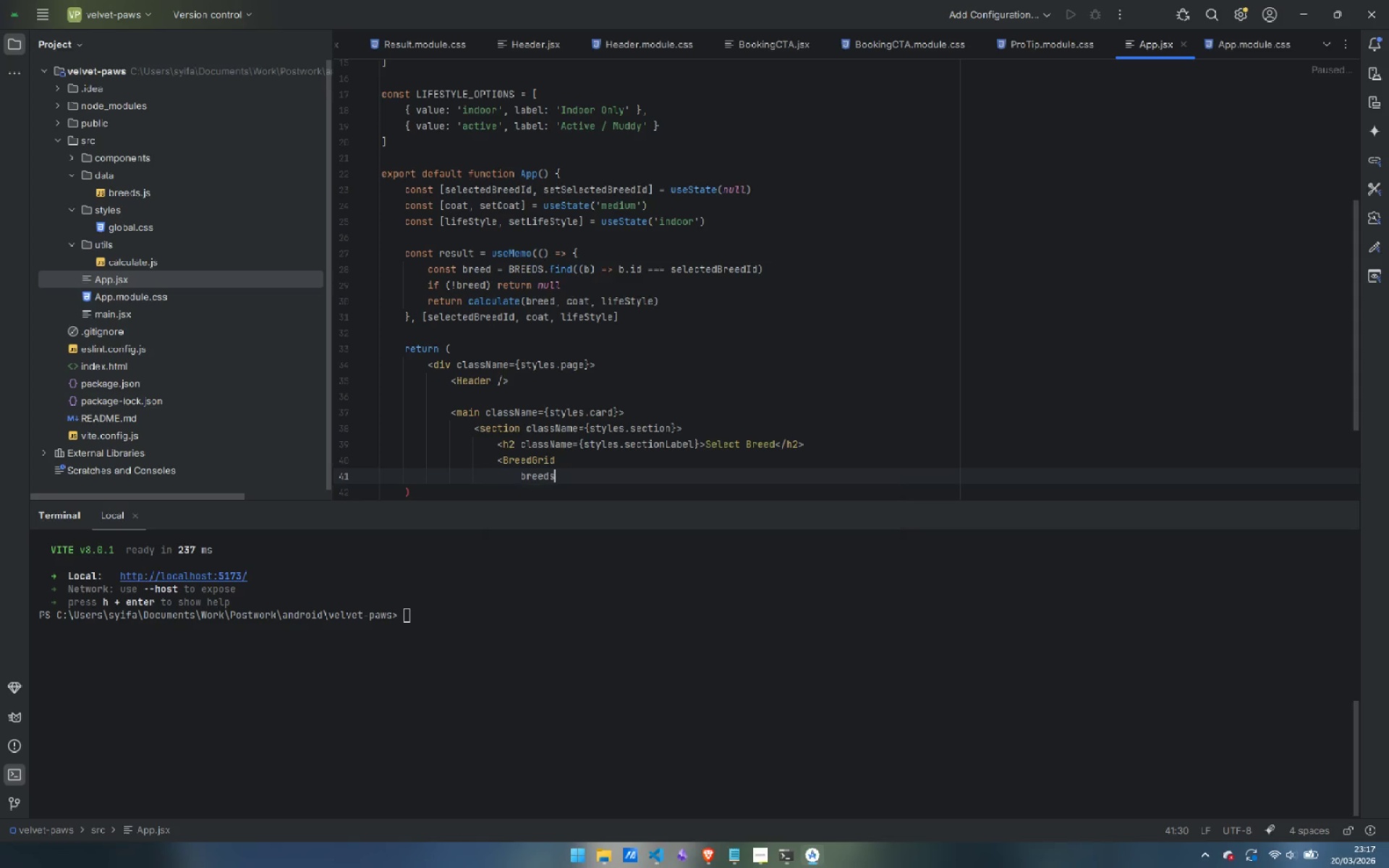 
key(Enter)
 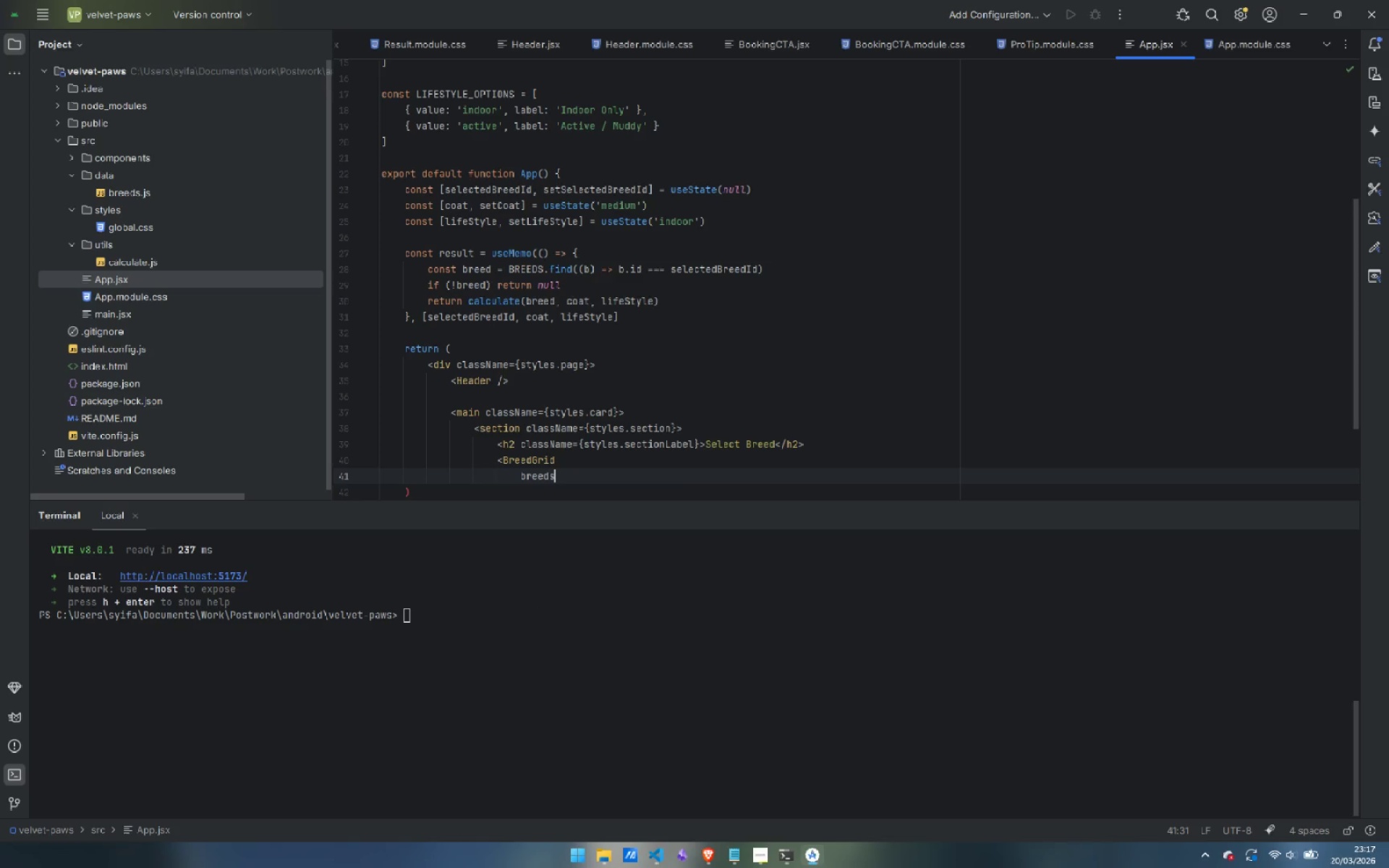 
key(Equal)
 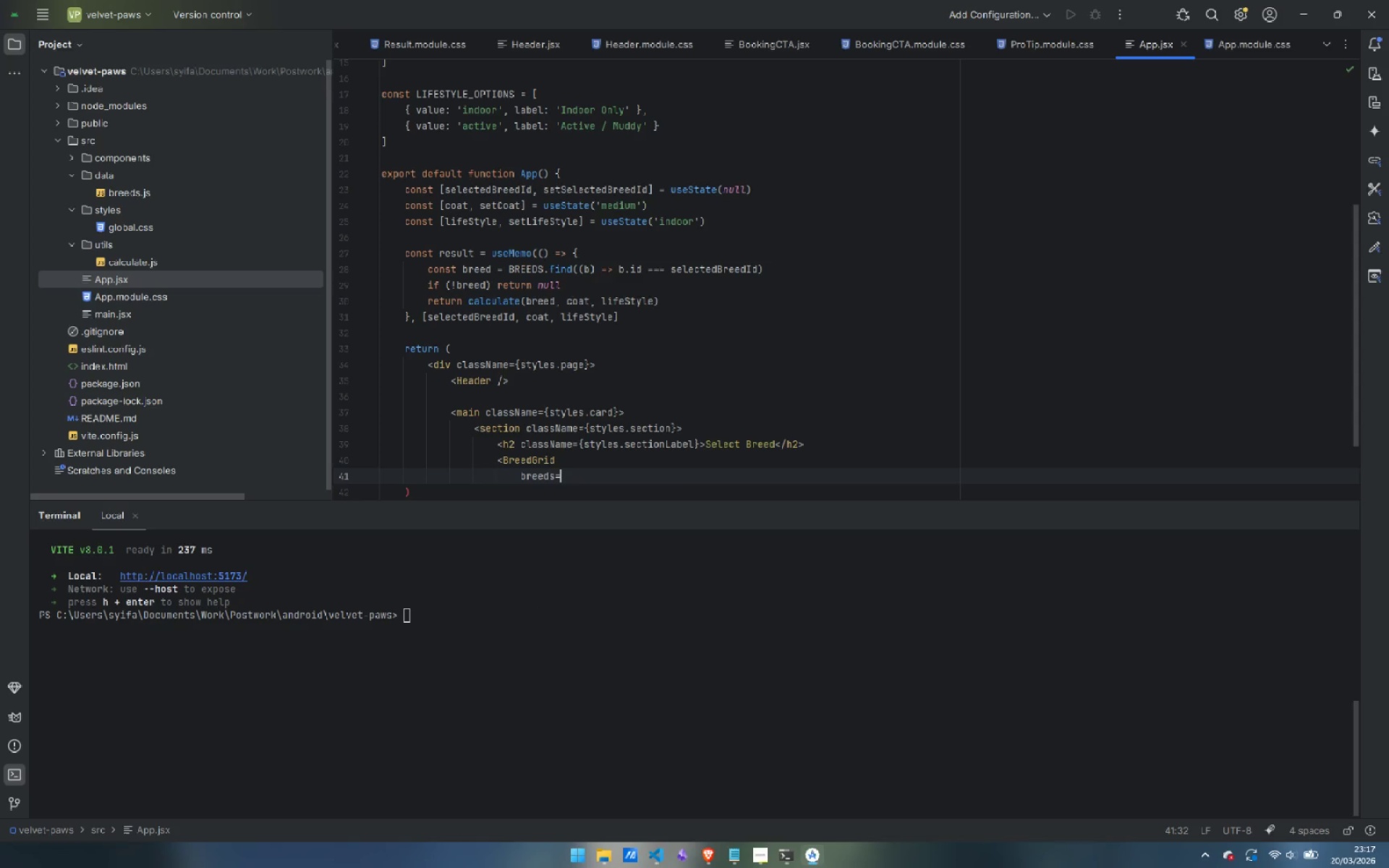 
key(Shift+BracketLeft)
 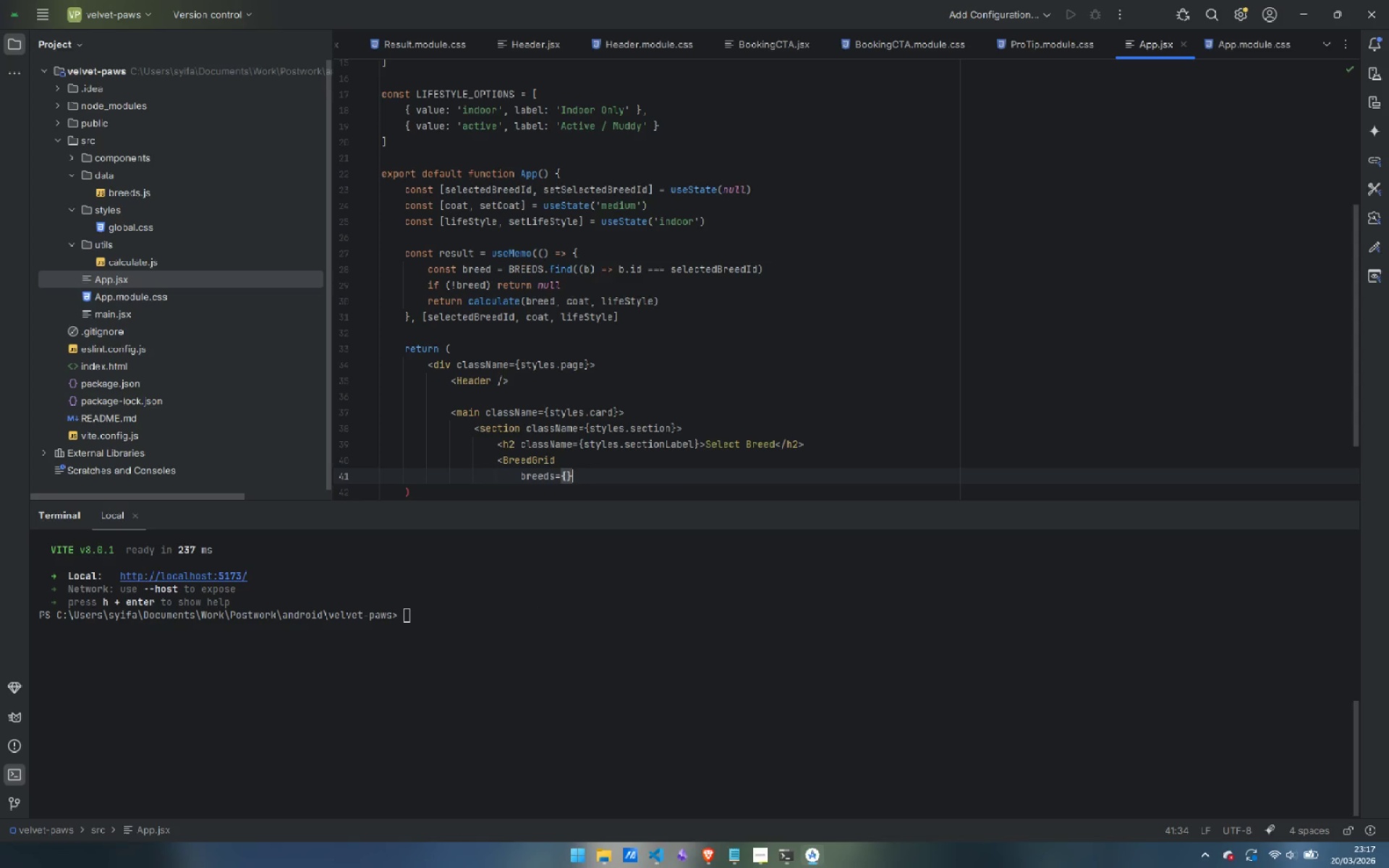 
key(Shift+BracketRight)
 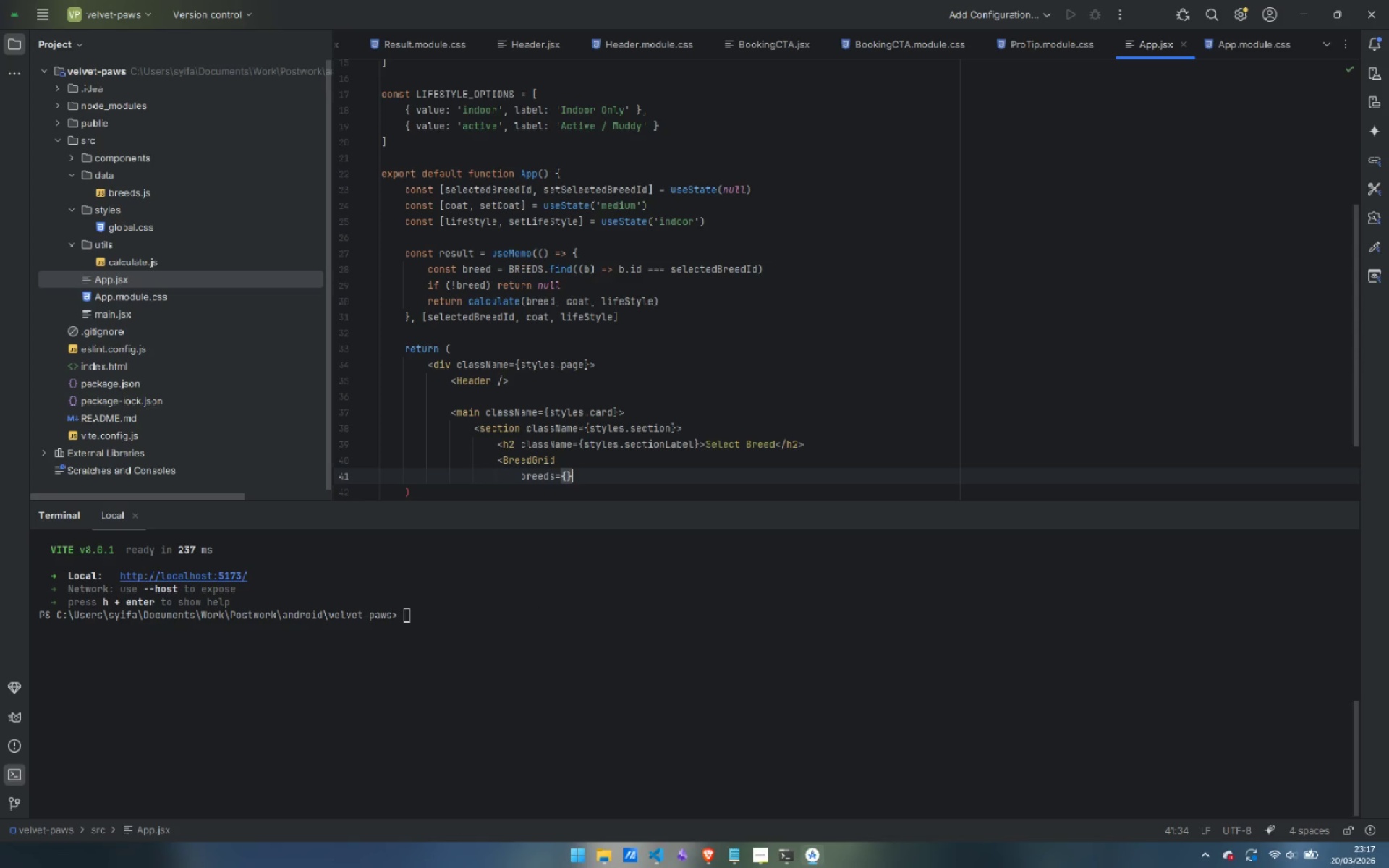 
key(Shift+ArrowLeft)
 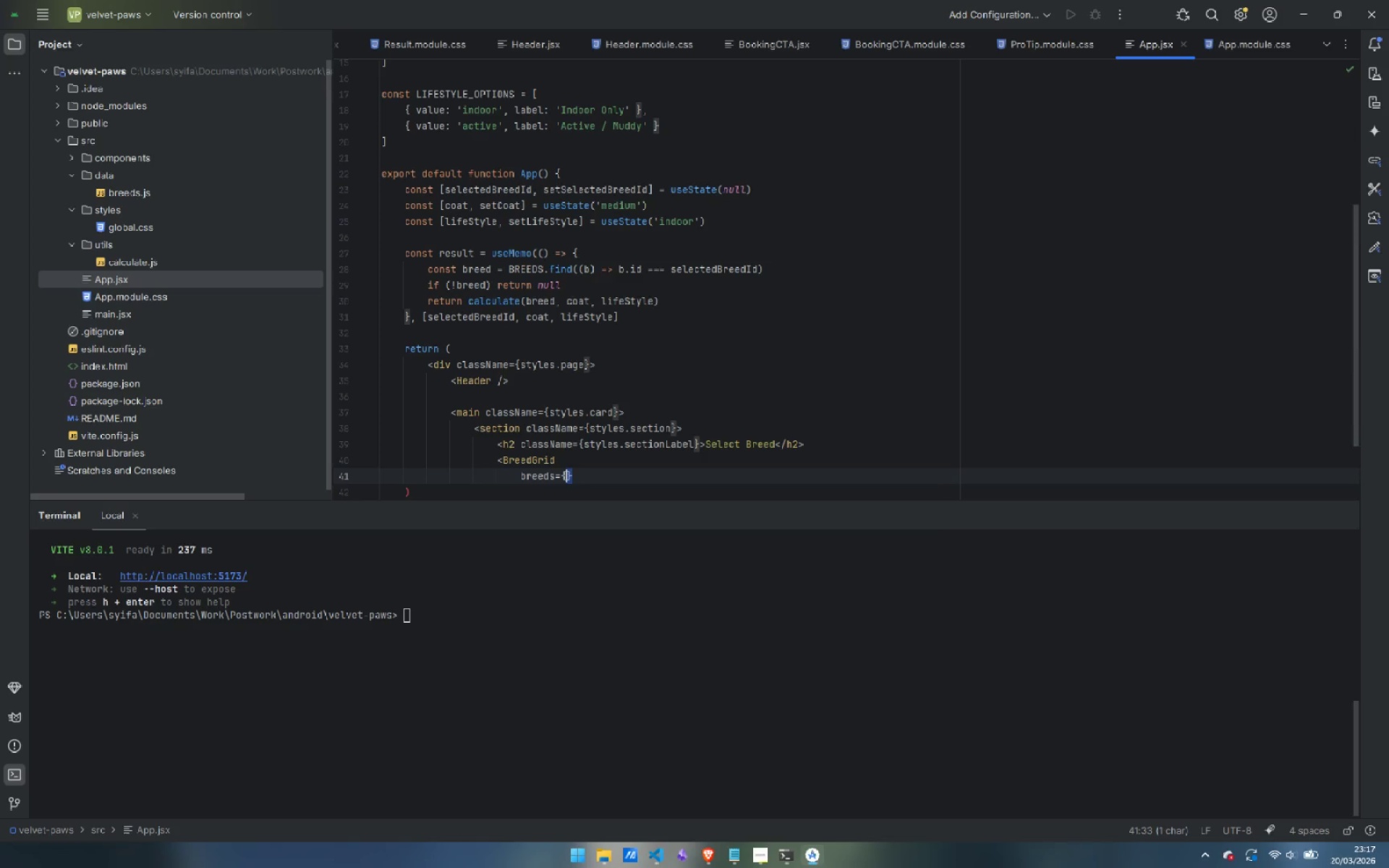 
type(BRE)
 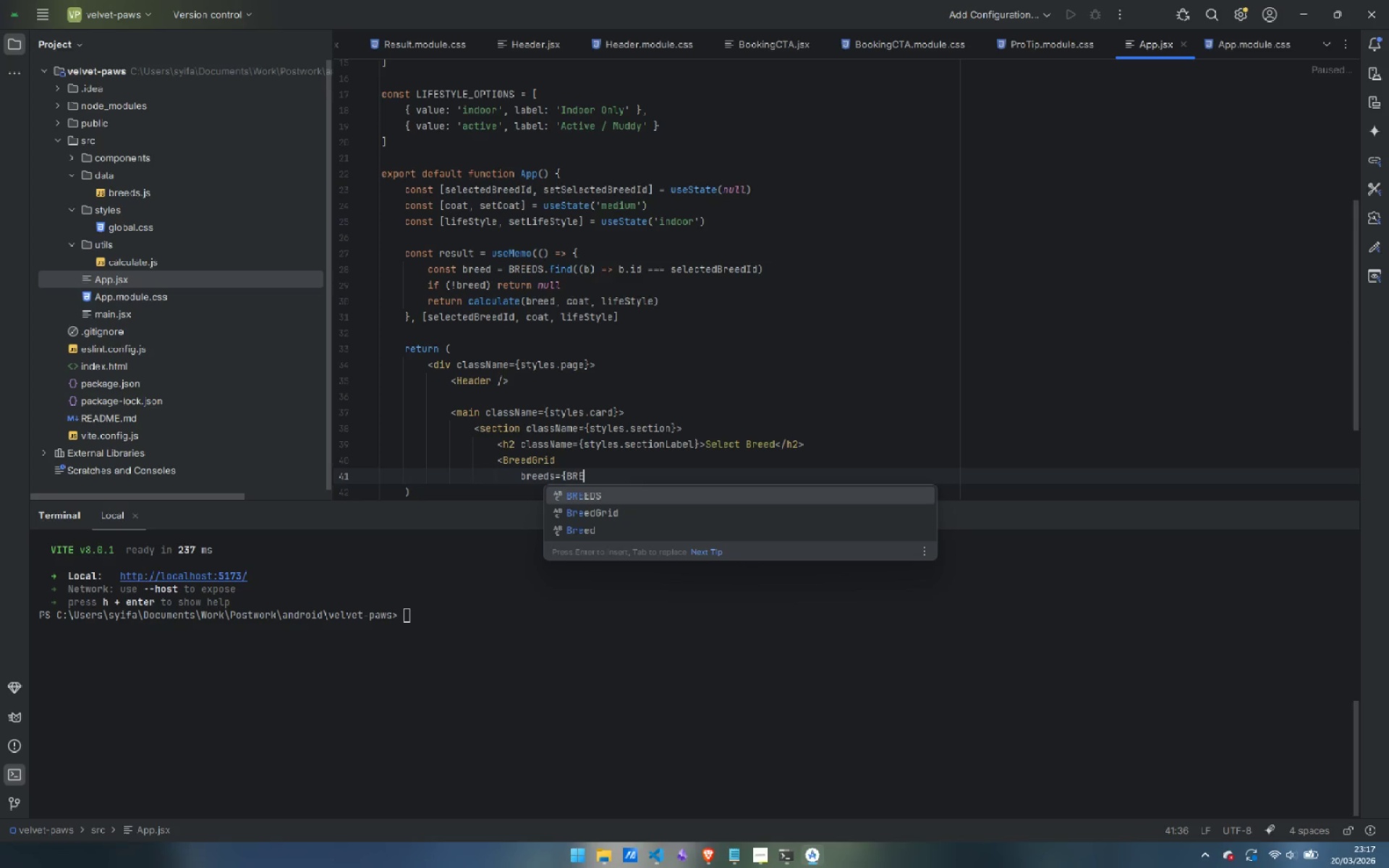 
key(Enter)
 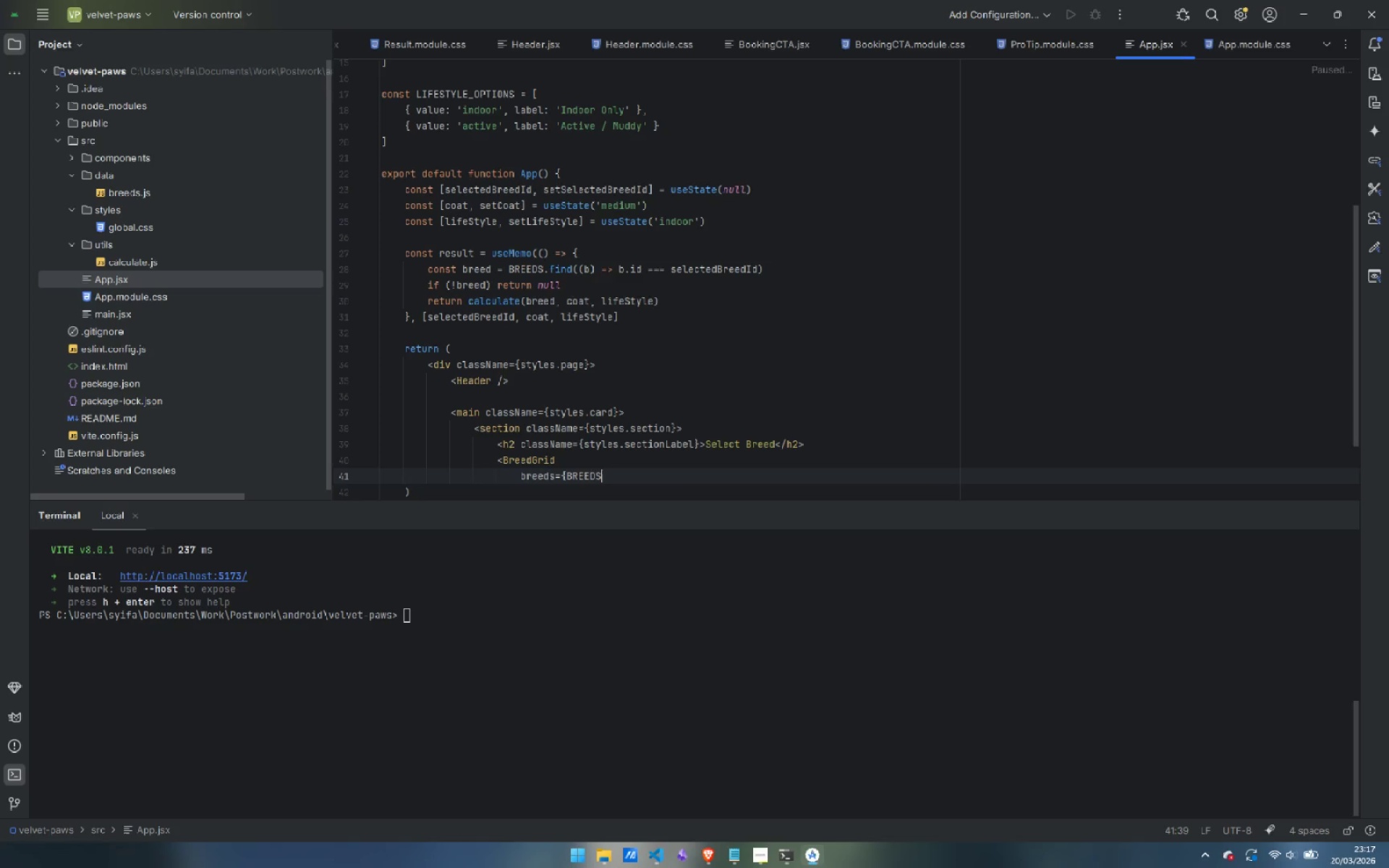 
key(Shift+0)
 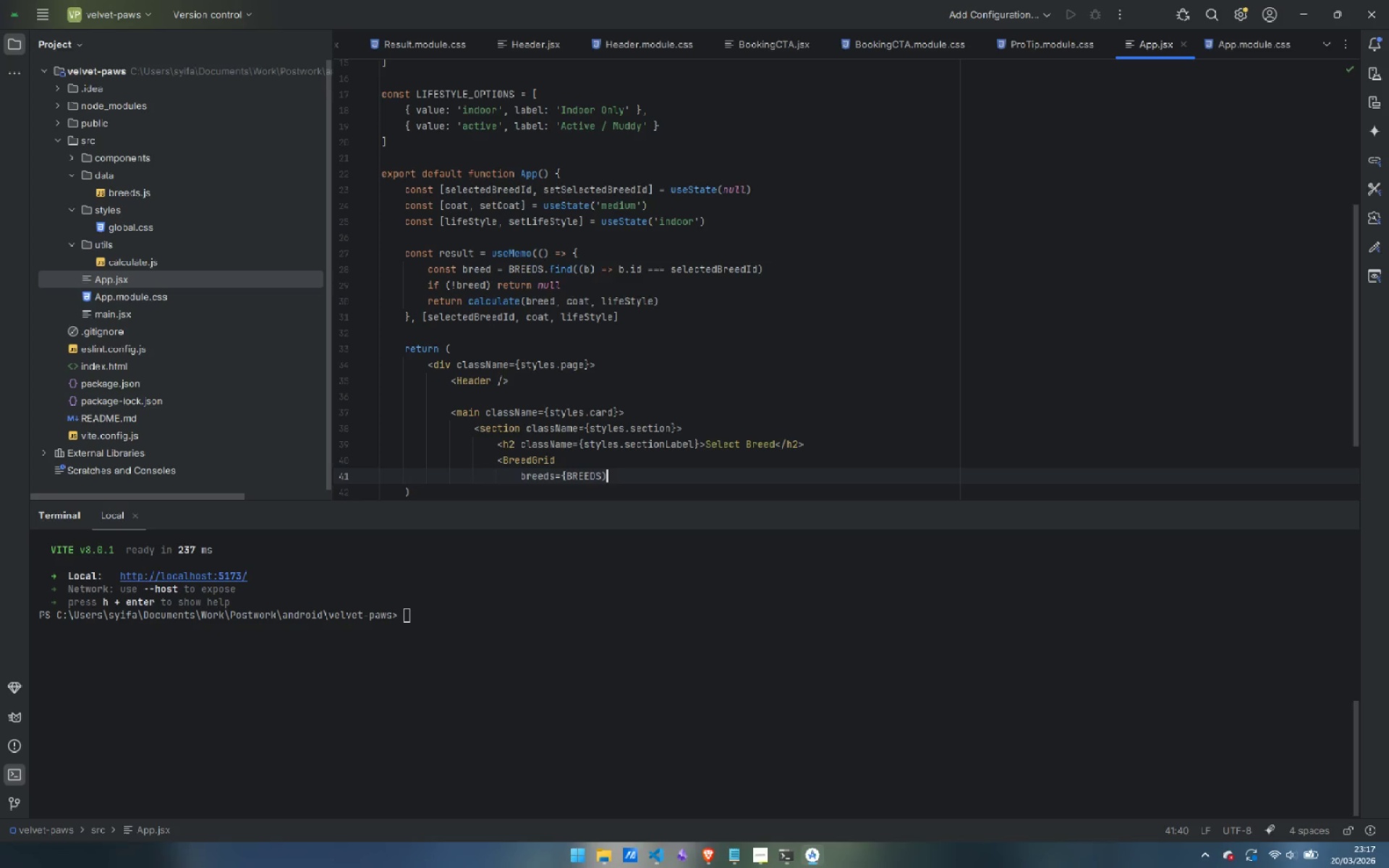 
key(Backspace)
 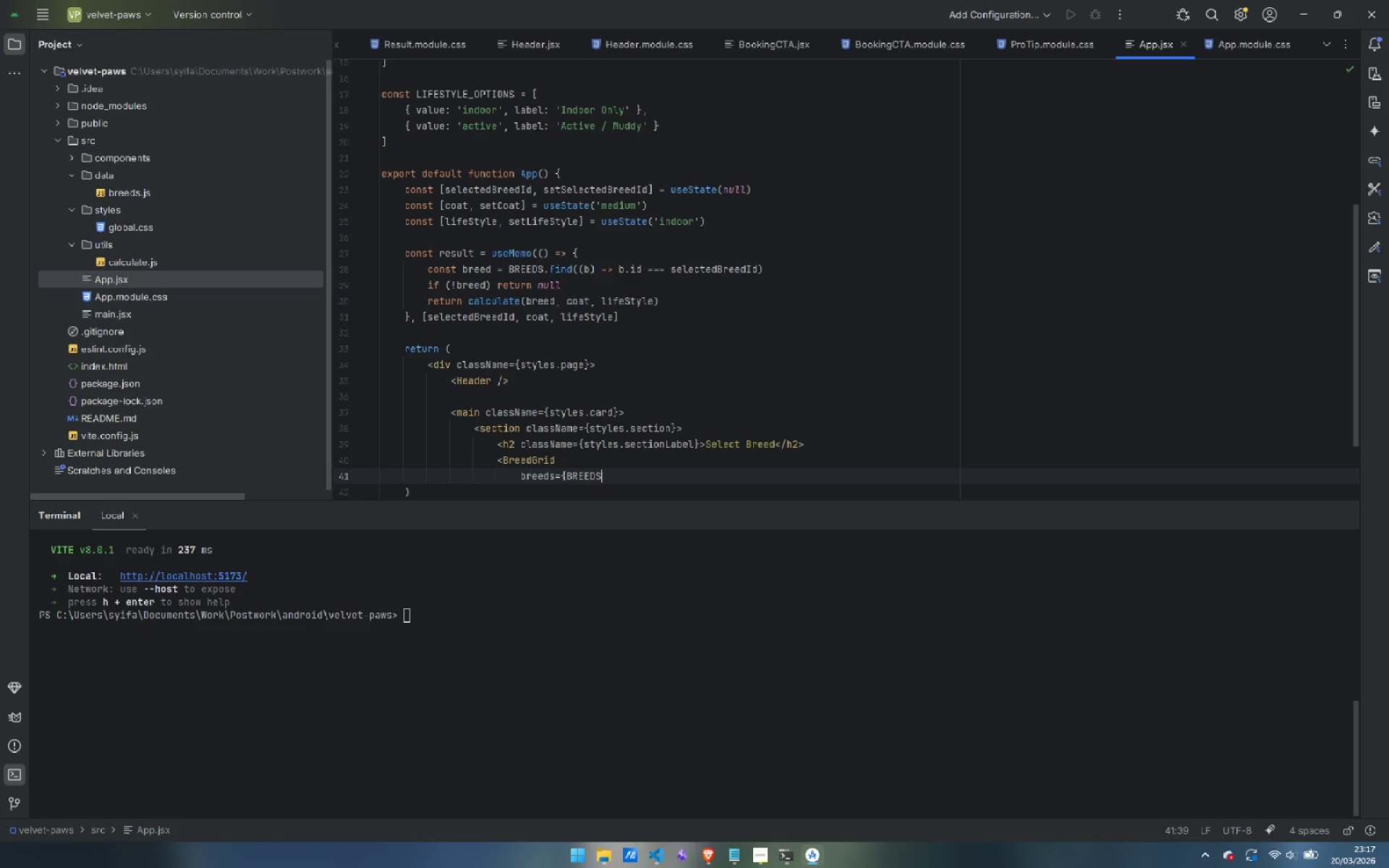 
key(Shift+BracketRight)
 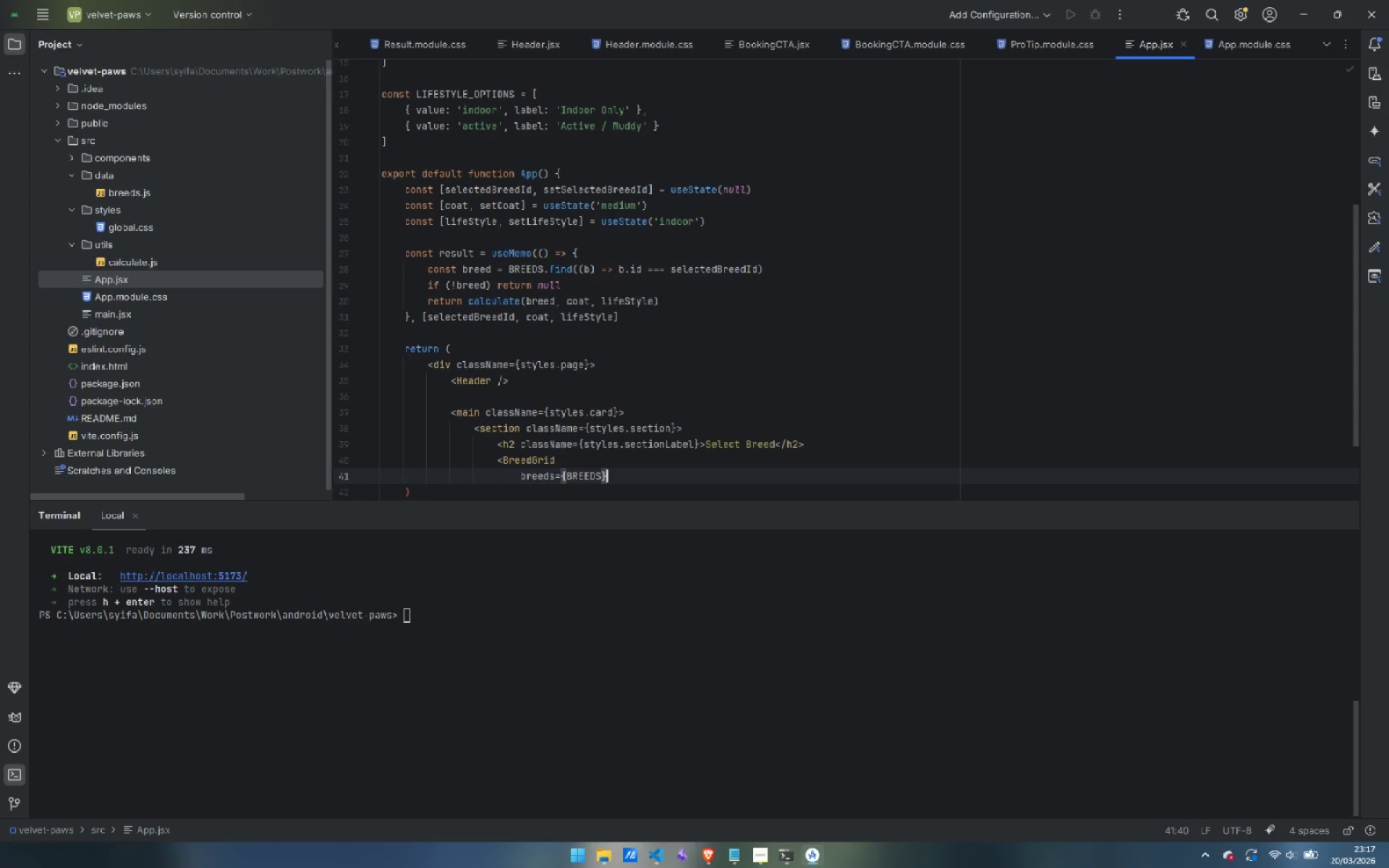 
key(Enter)
 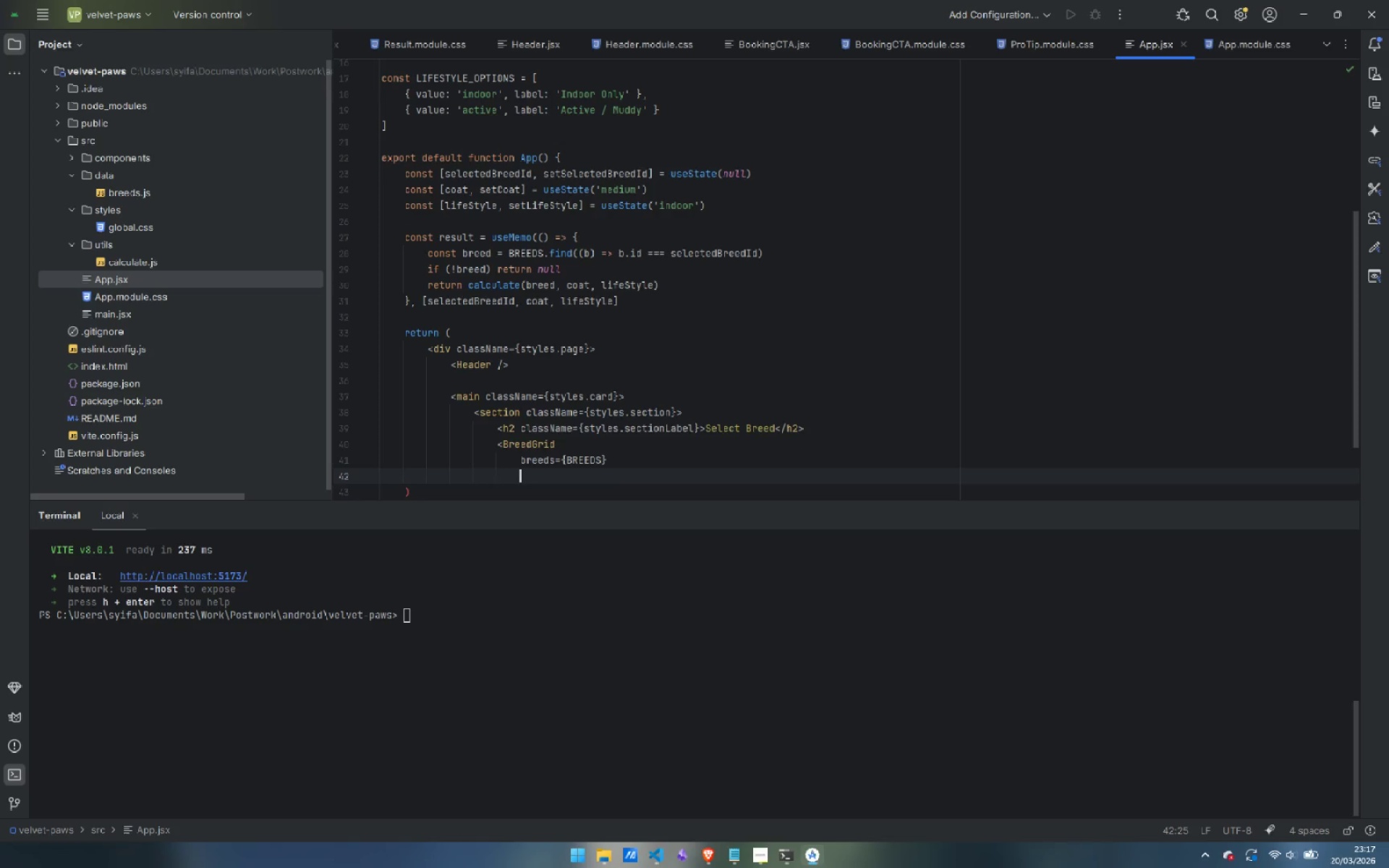 
type(selected={})
 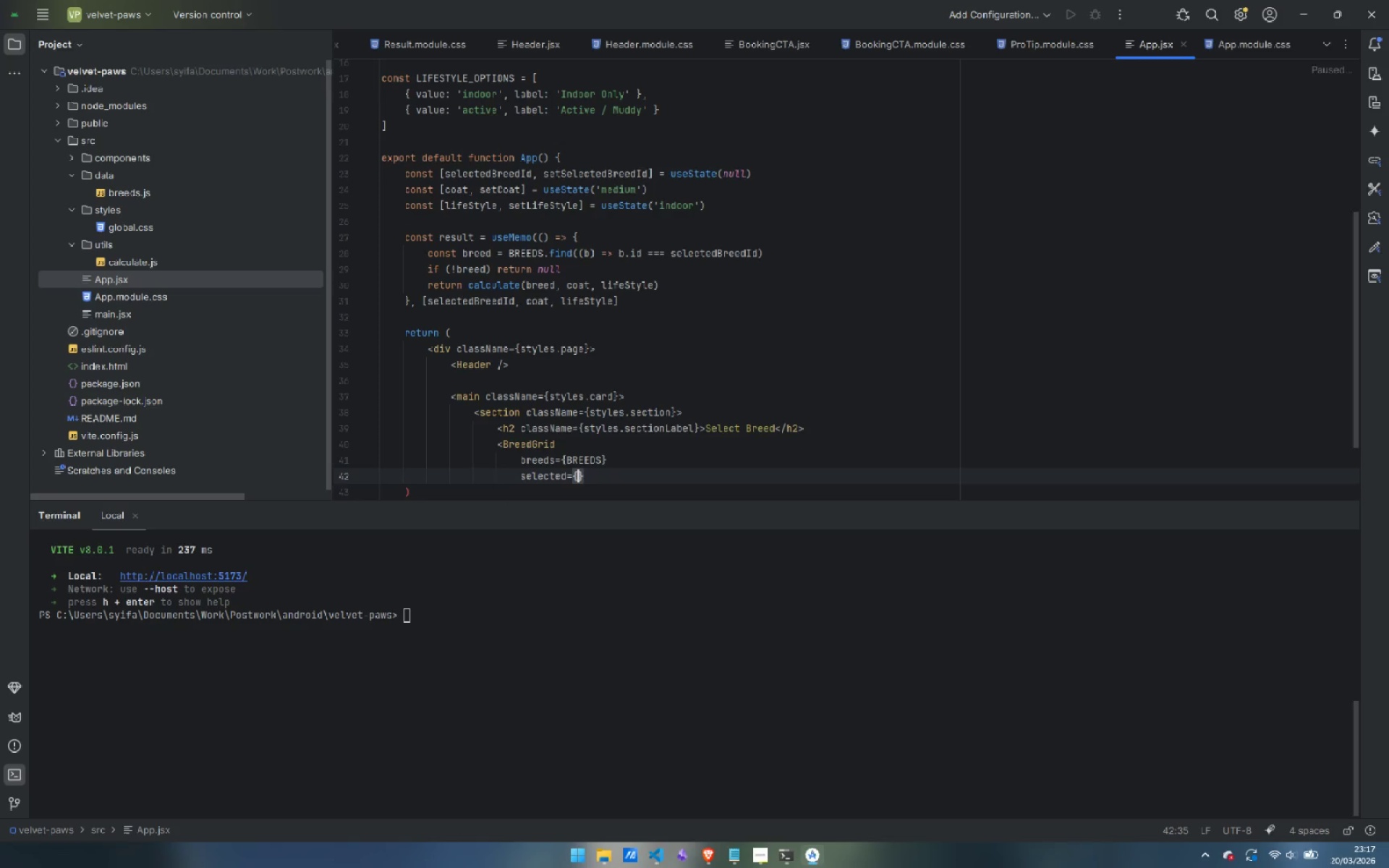 
 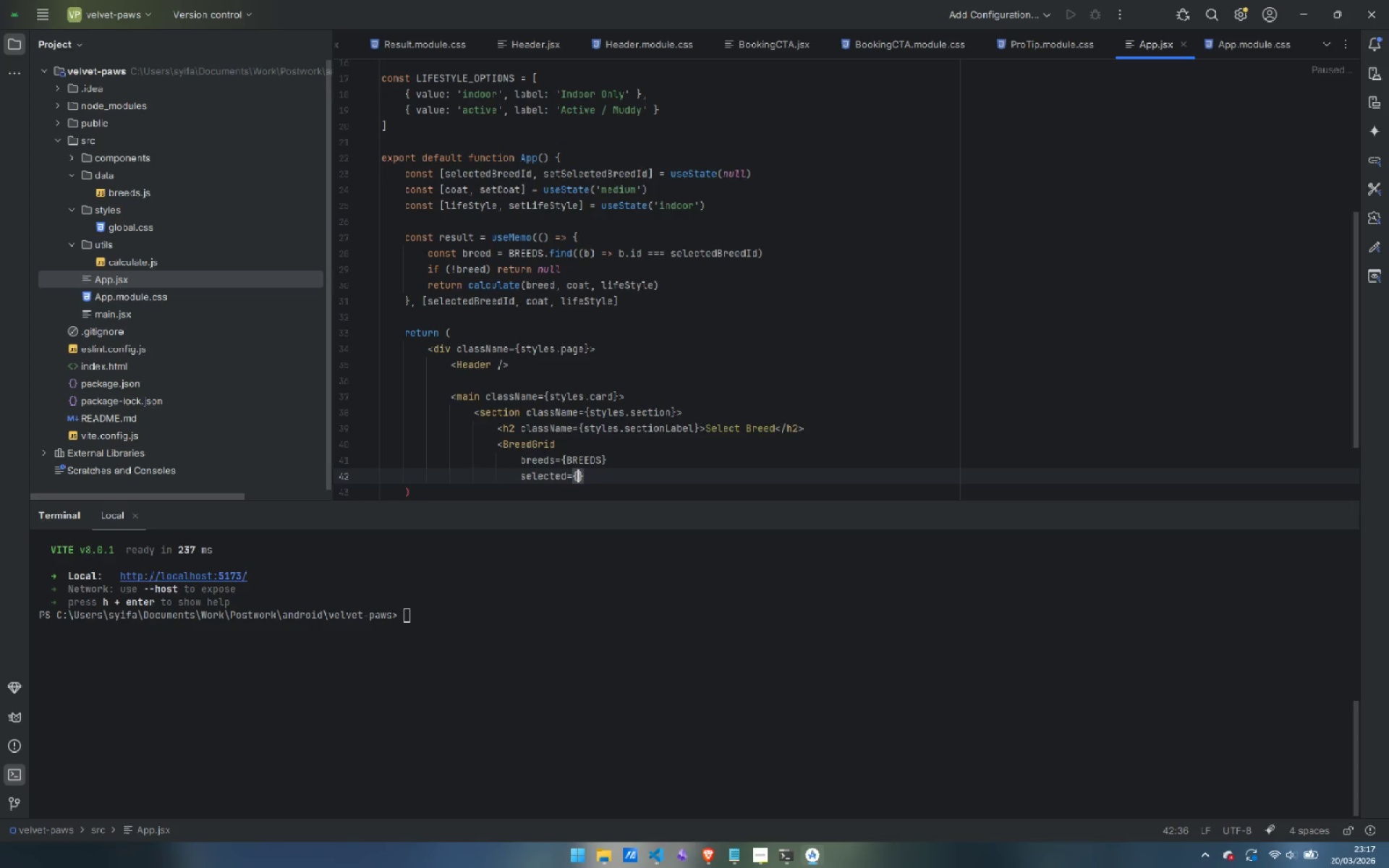 
key(ArrowLeft)
 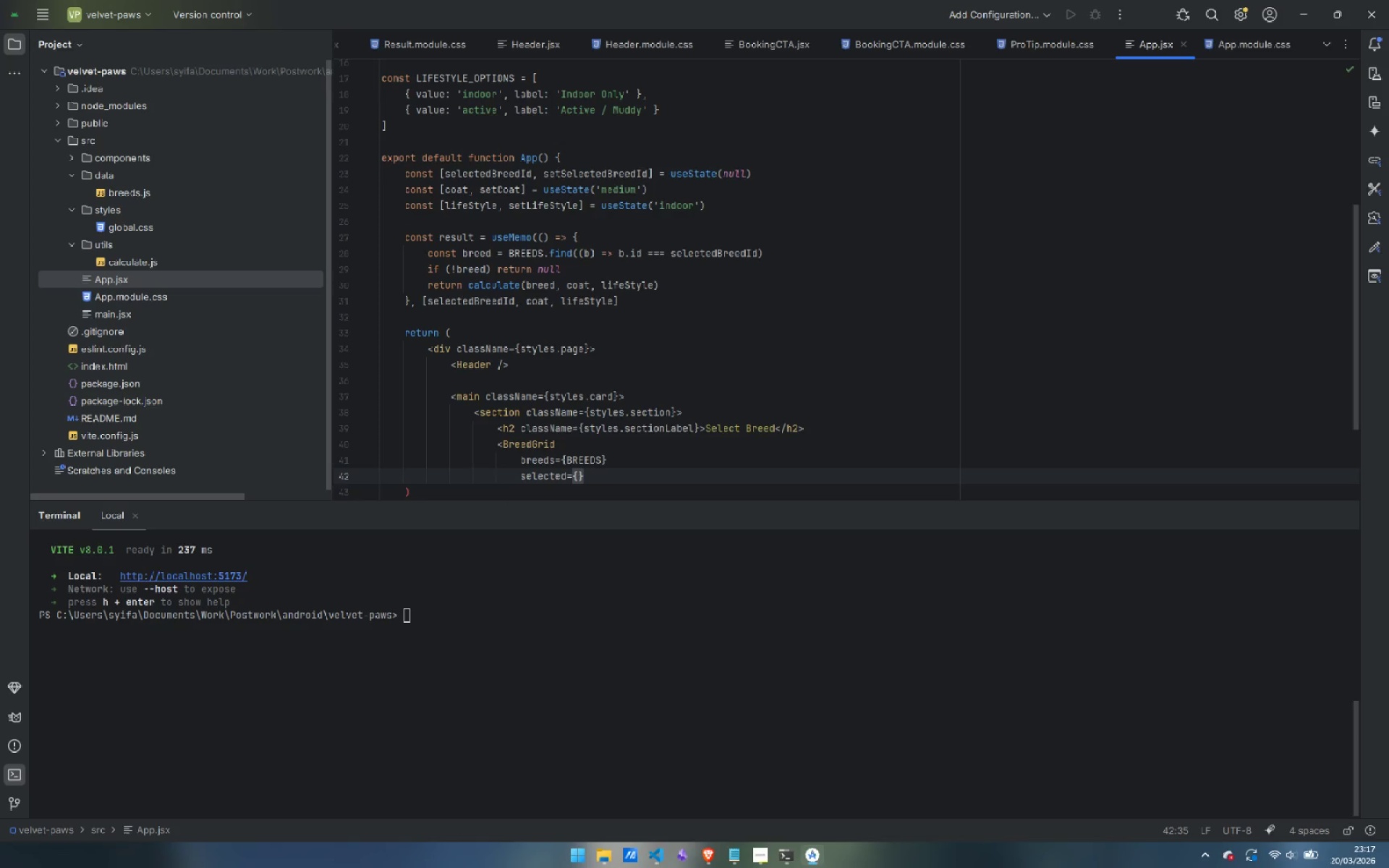 
type(selec)
 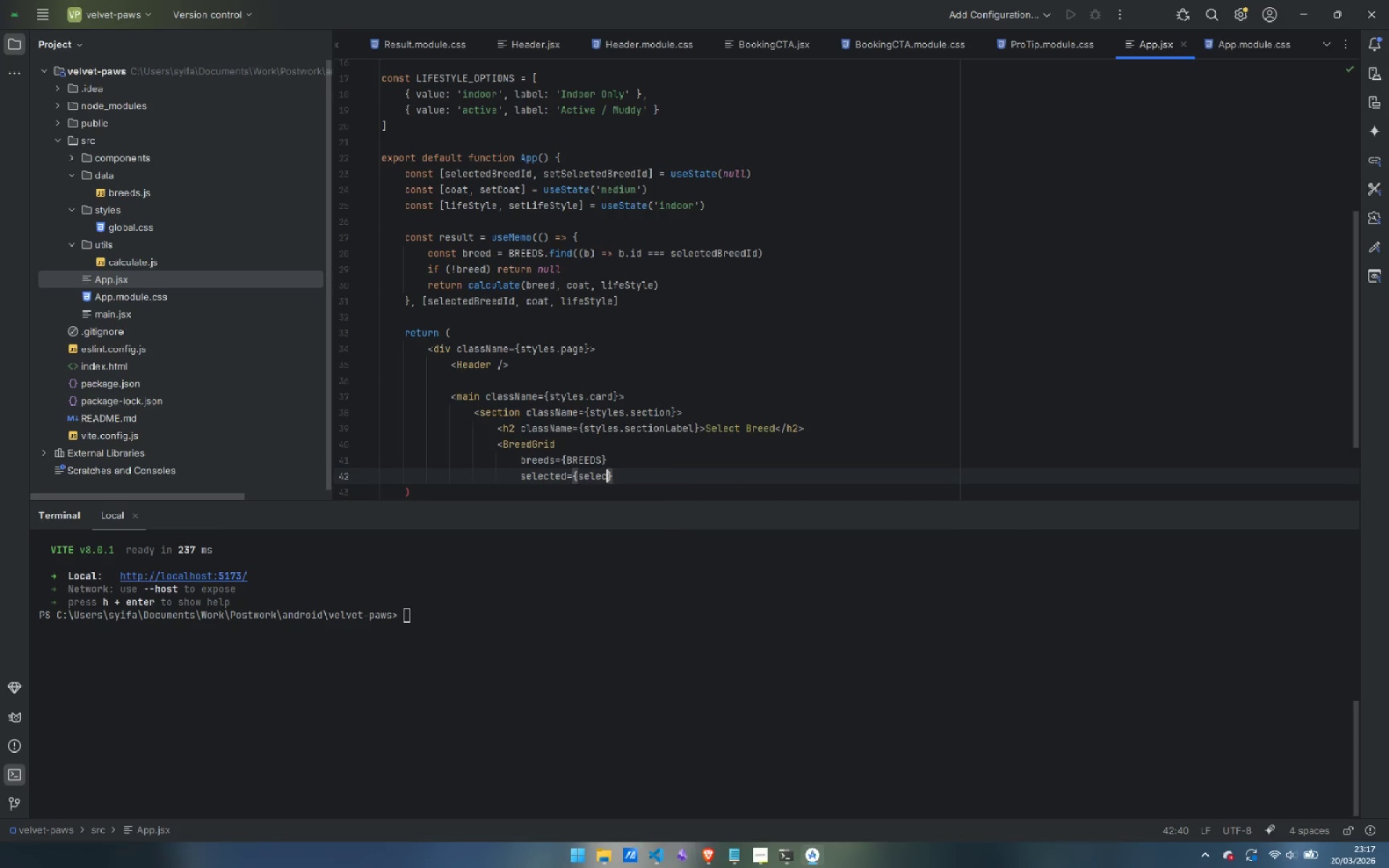 
key(Enter)
 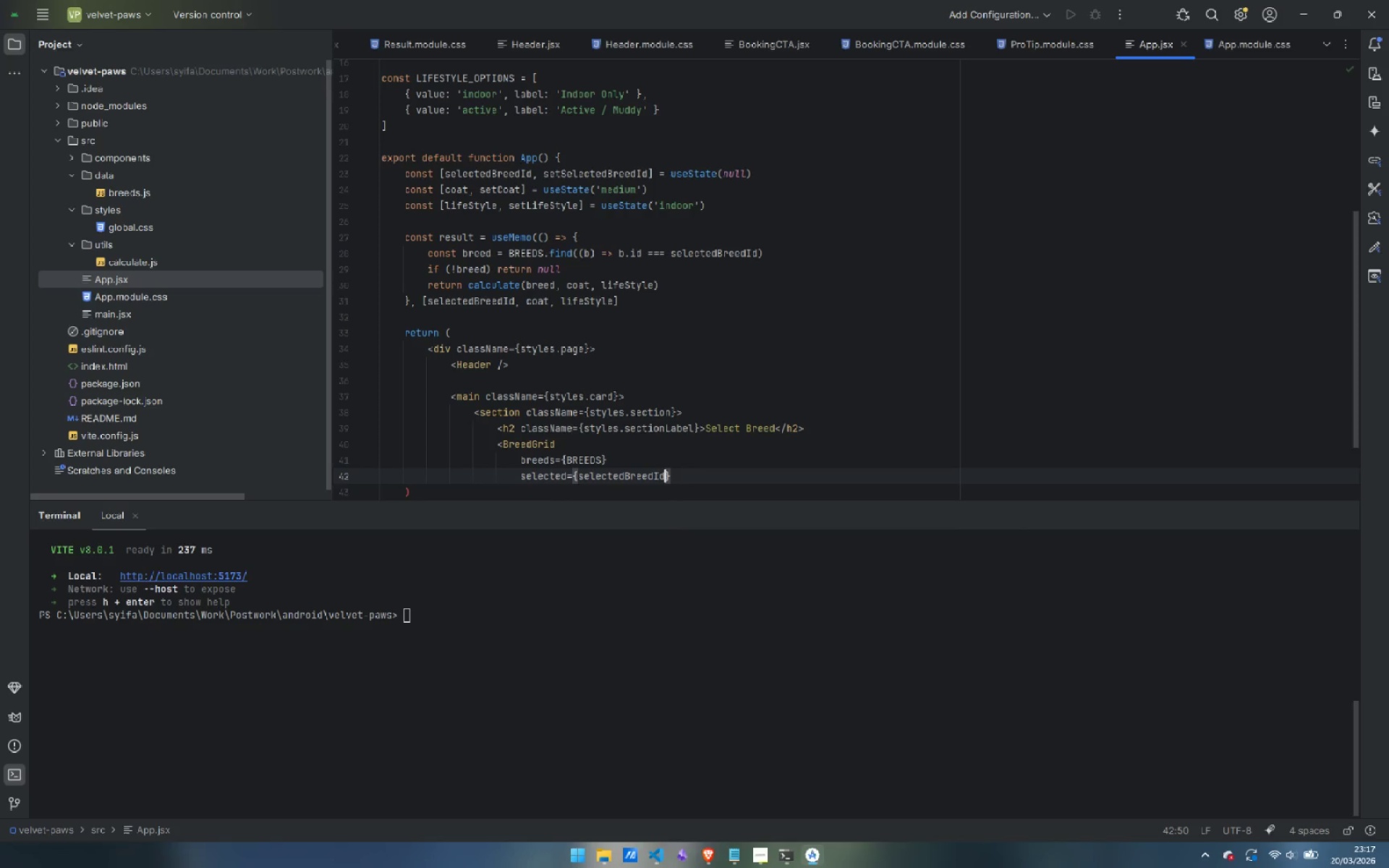 
key(ArrowRight)
 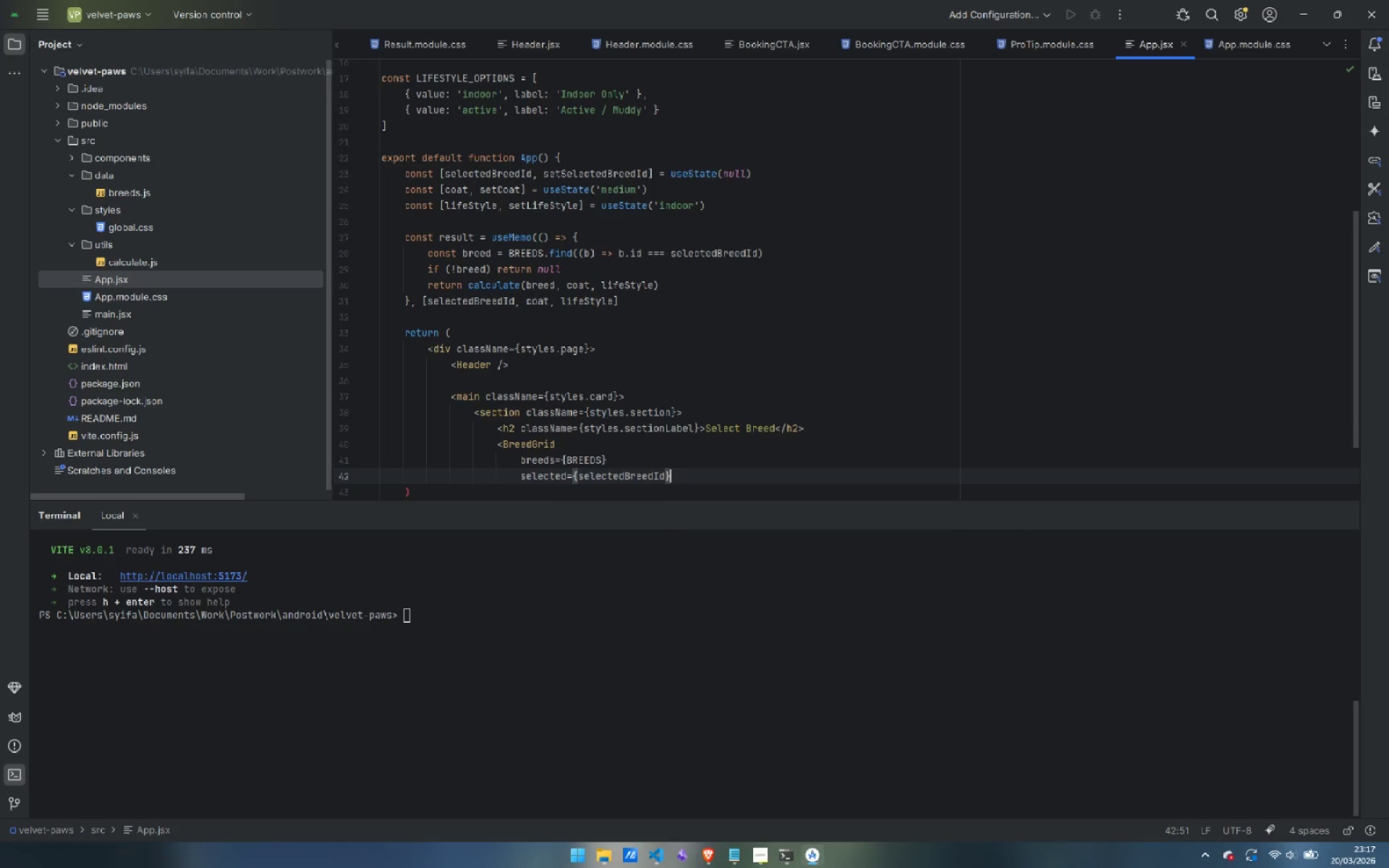 
key(Enter)
 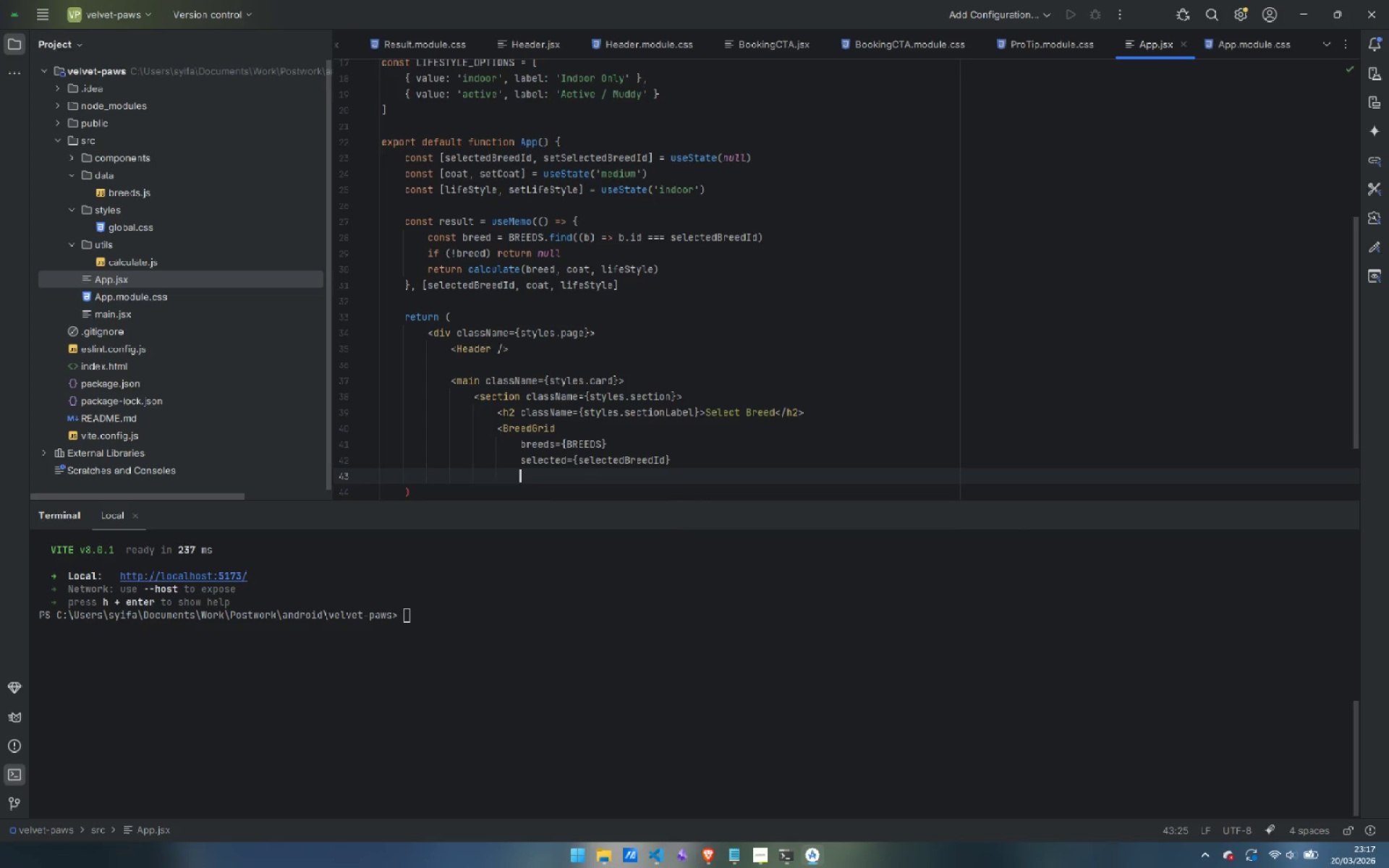 
type(onChange={})
 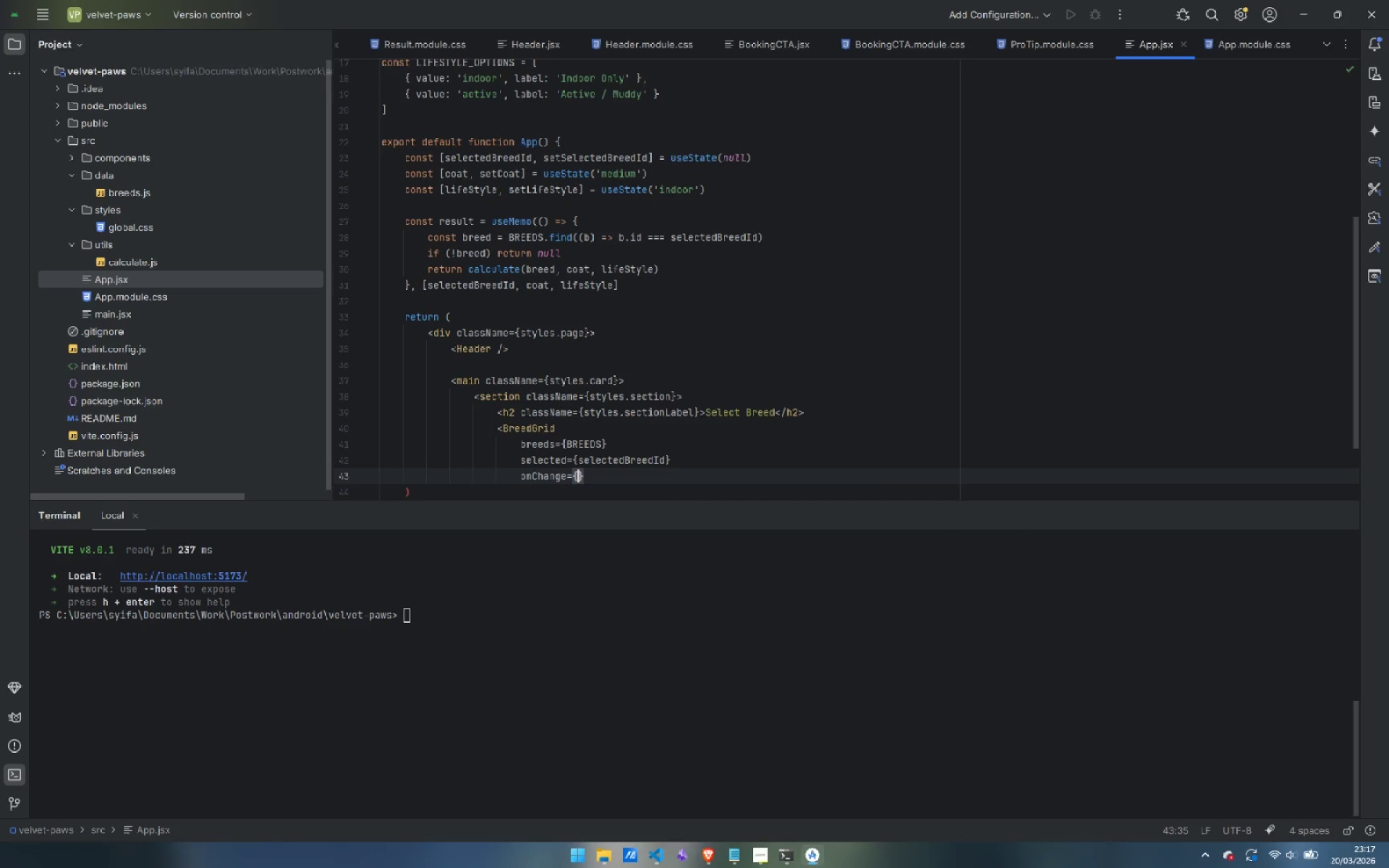 
 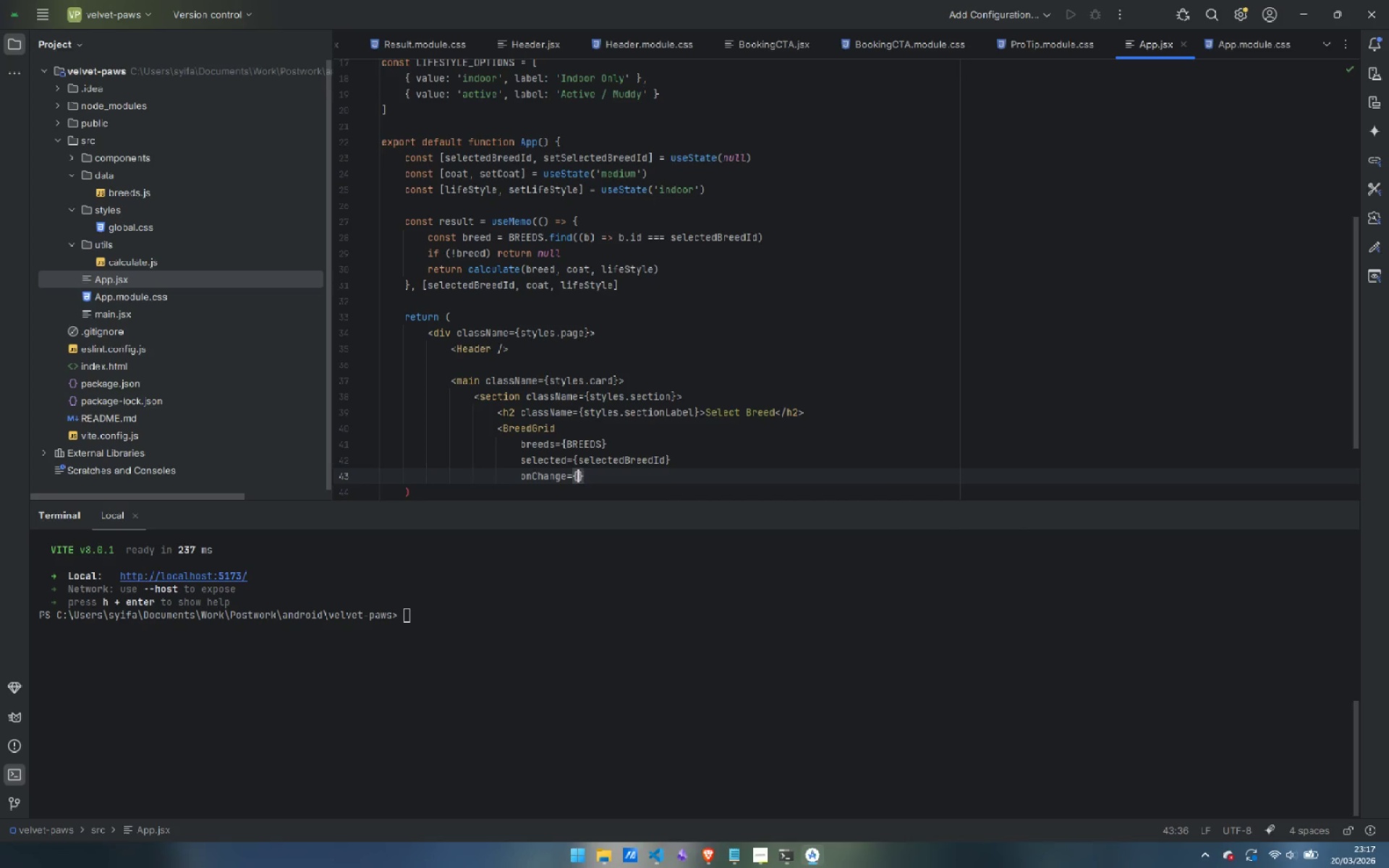 
key(ArrowLeft)
 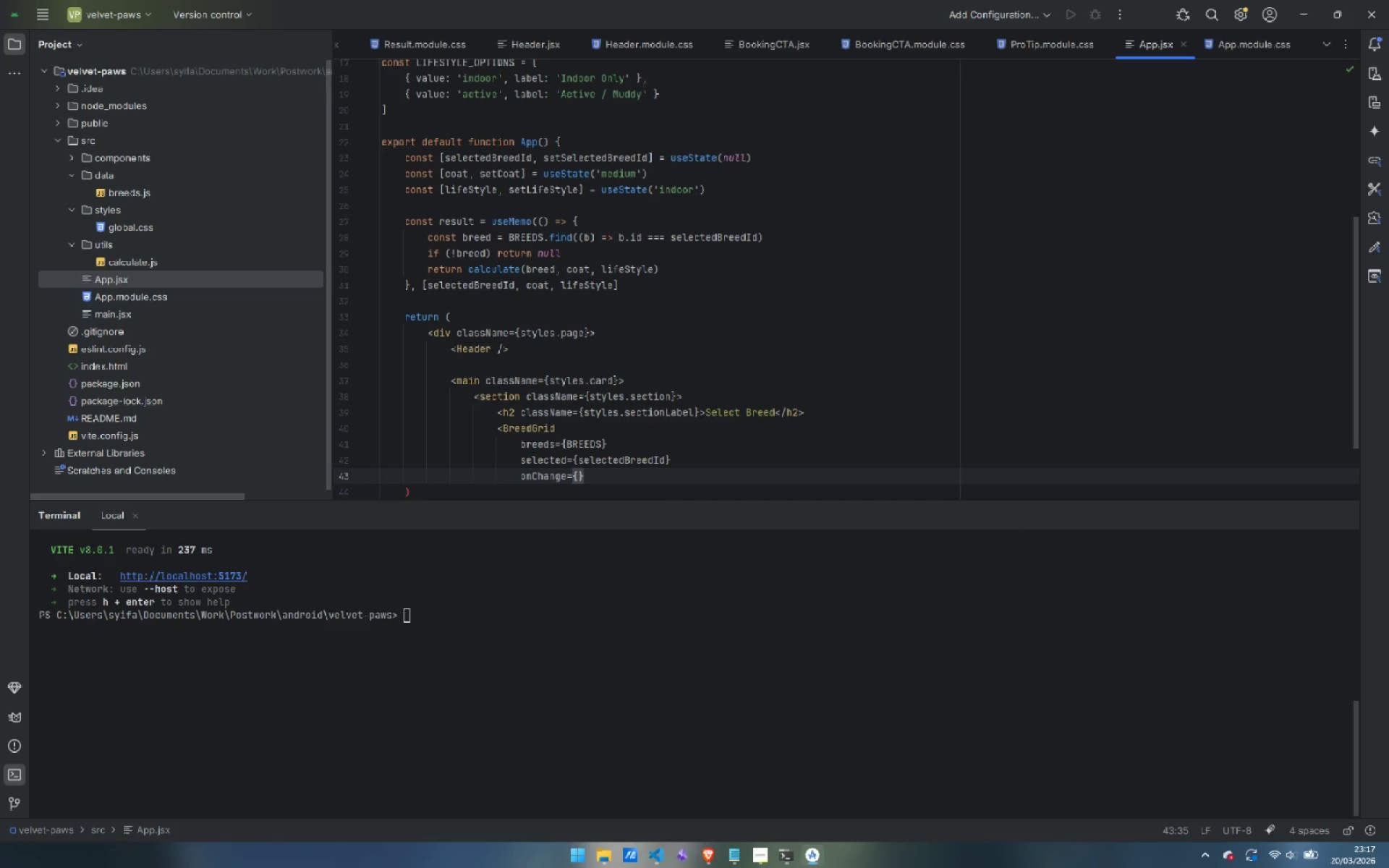 
type(sets)
 